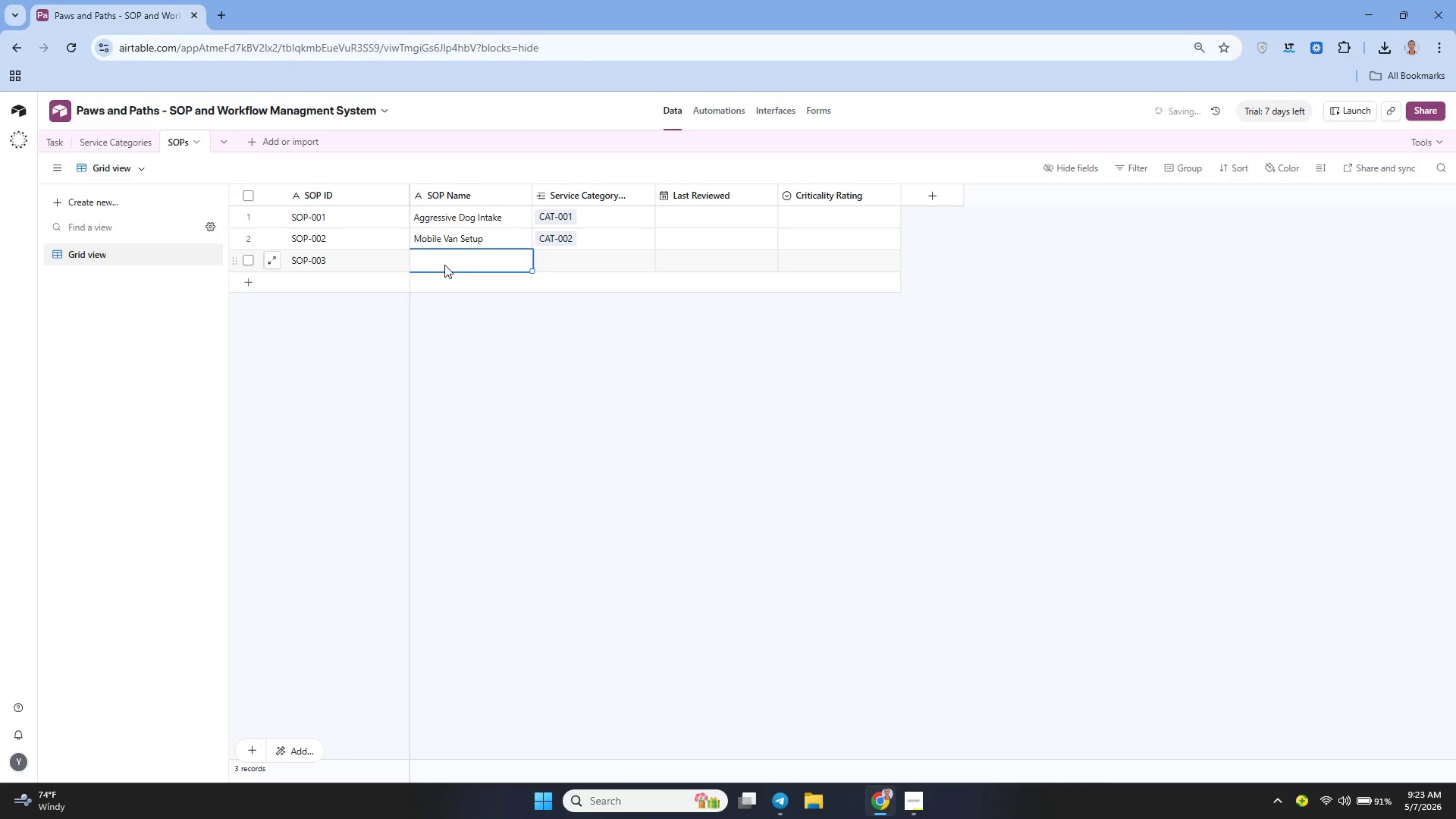 
type(mEDI)
key(Backspace)
key(Backspace)
key(Backspace)
key(Backspace)
type(ME)
key(Backspace)
type(edicaton Admiinista)
 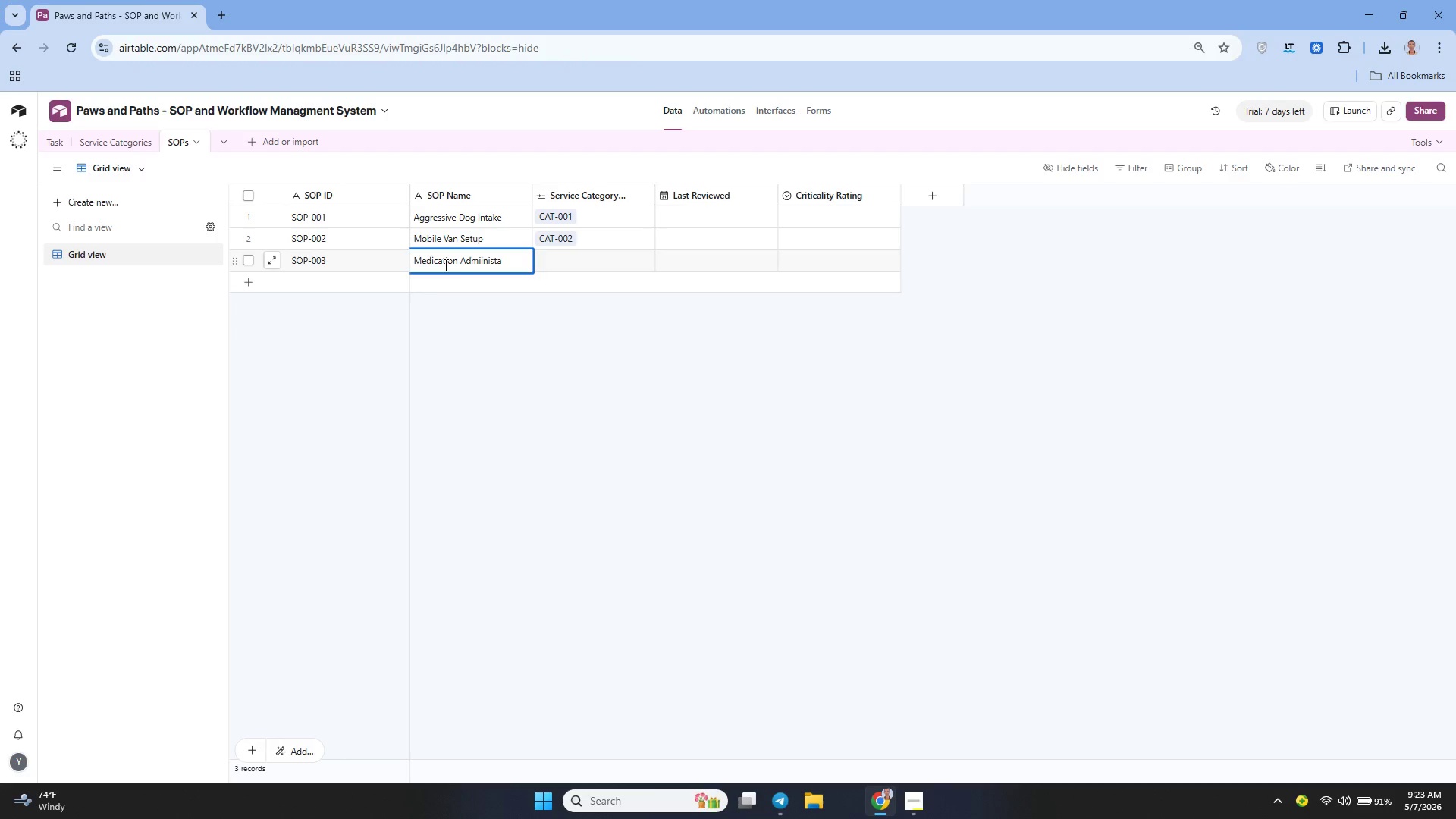 
wait(6.5)
 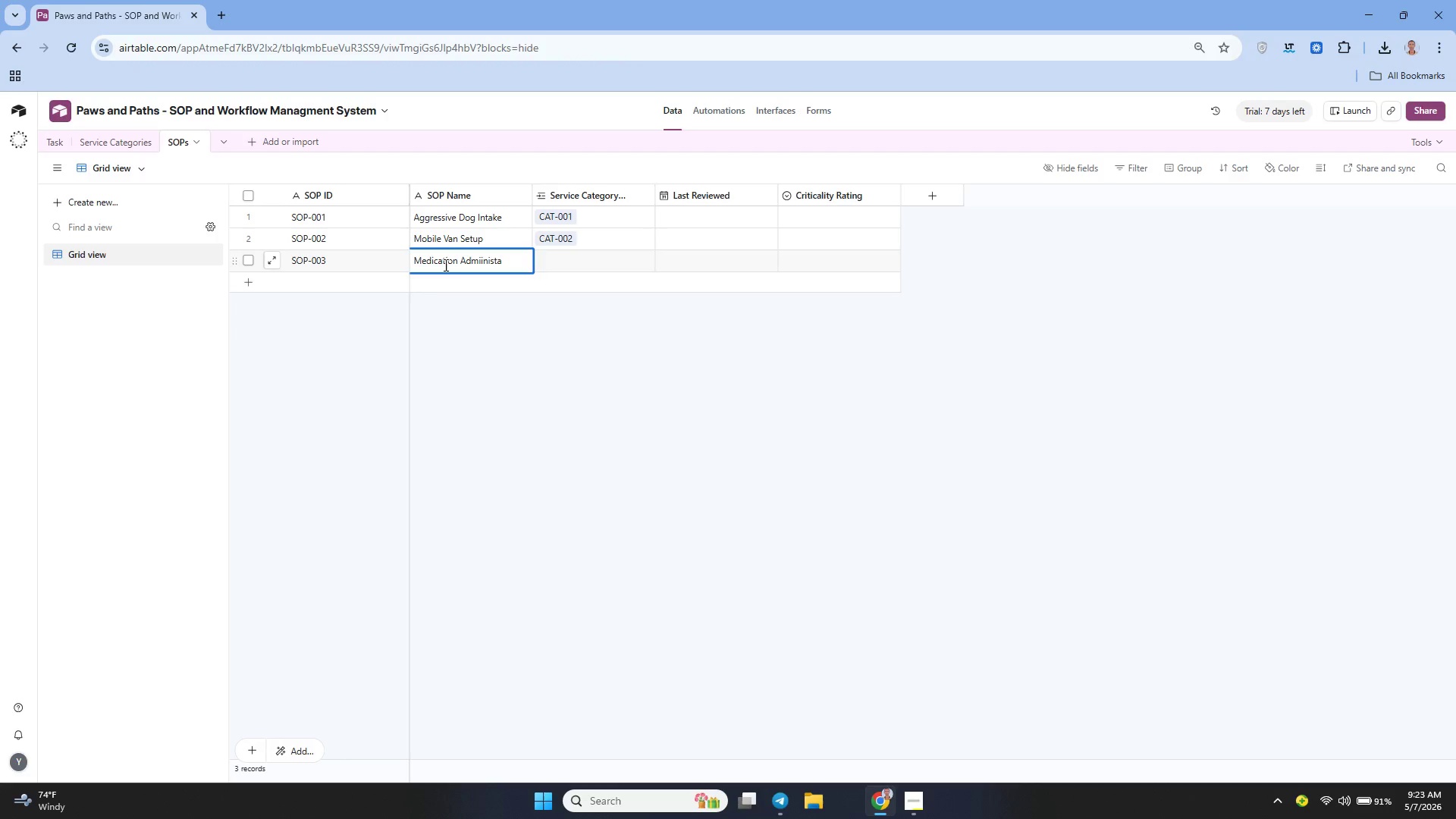 
key(Backspace)
type(raton)
 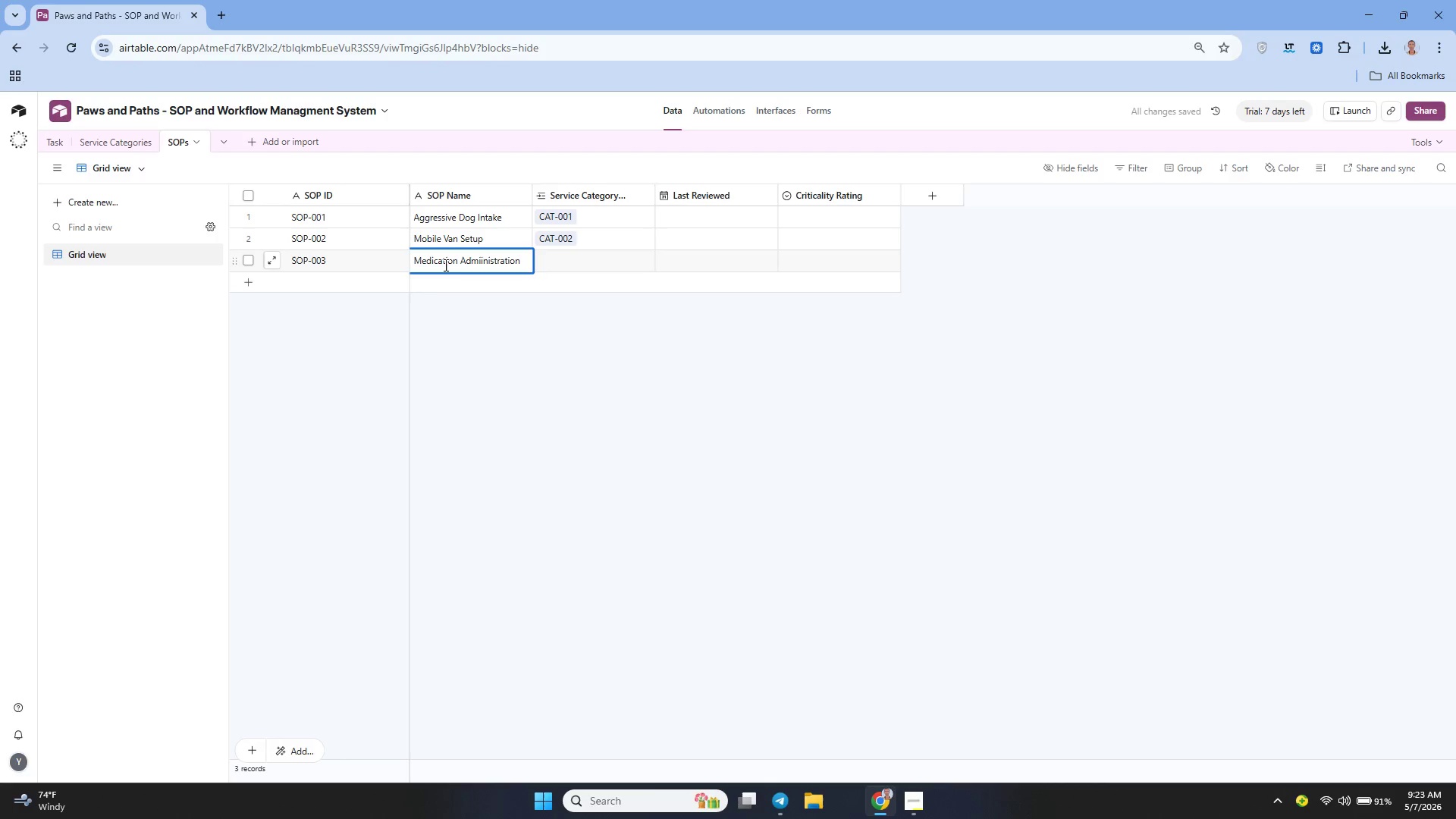 
hold_key(key=I, duration=0.33)
 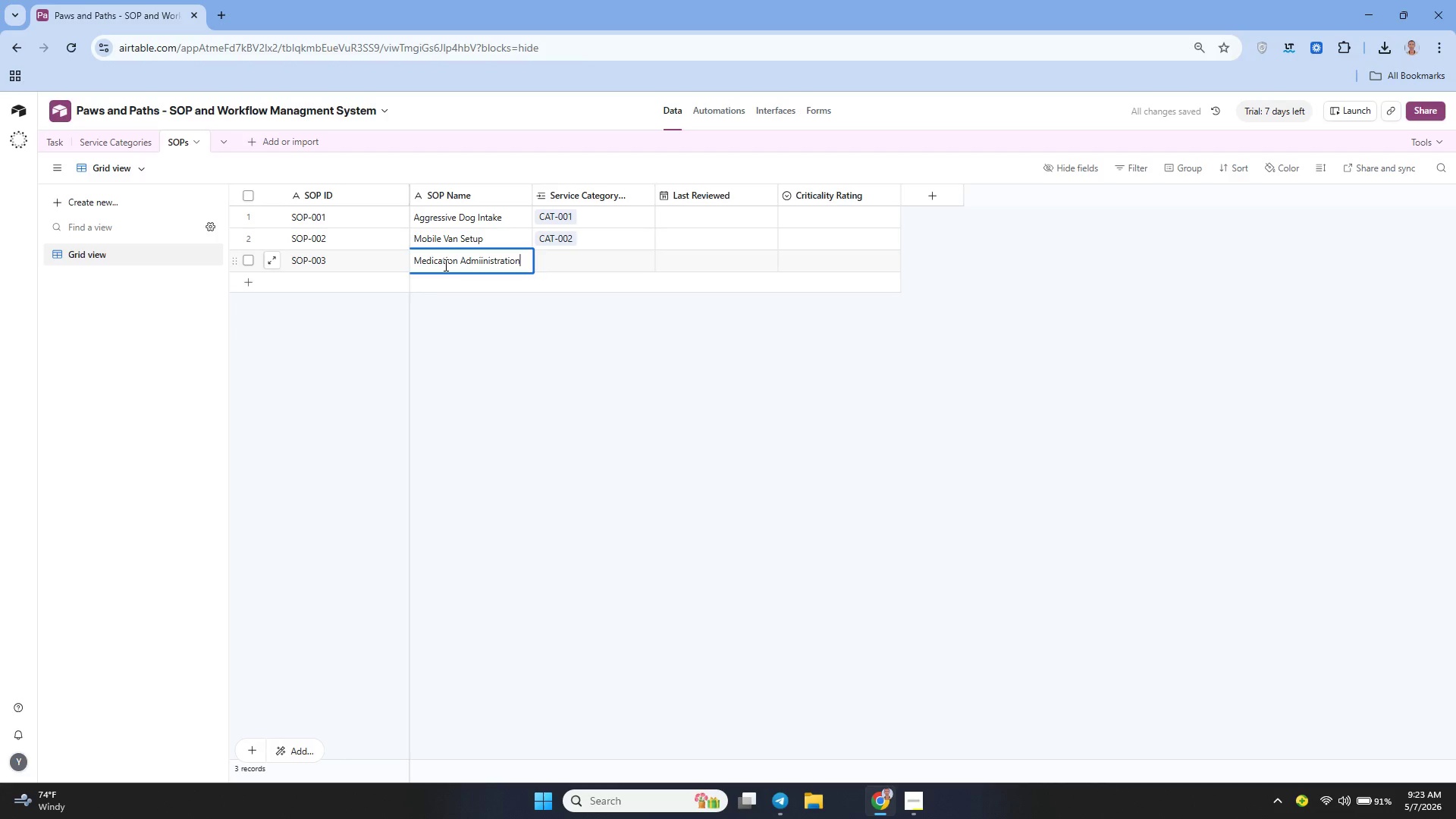 
left_click([567, 271])
 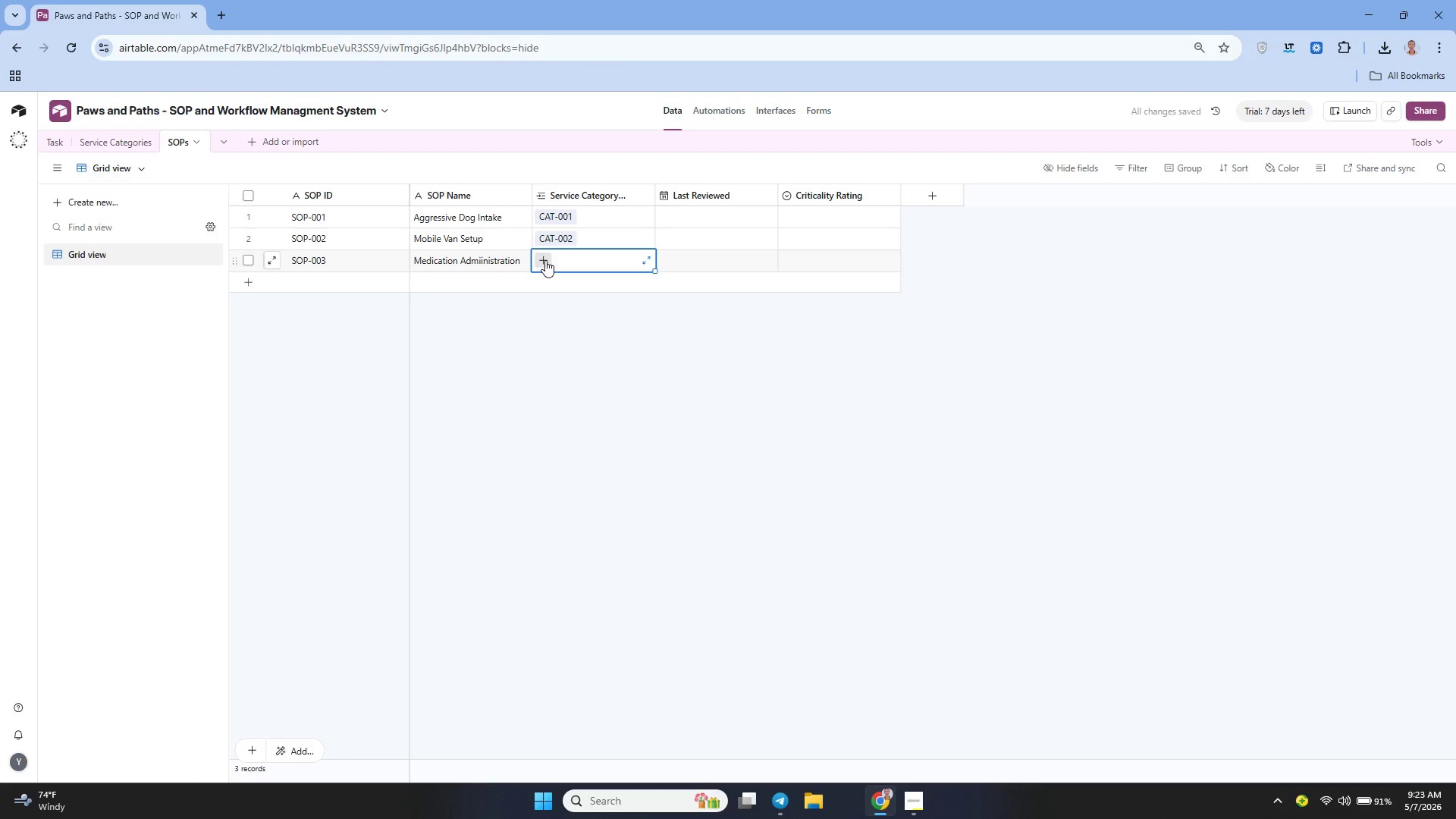 
left_click([545, 260])
 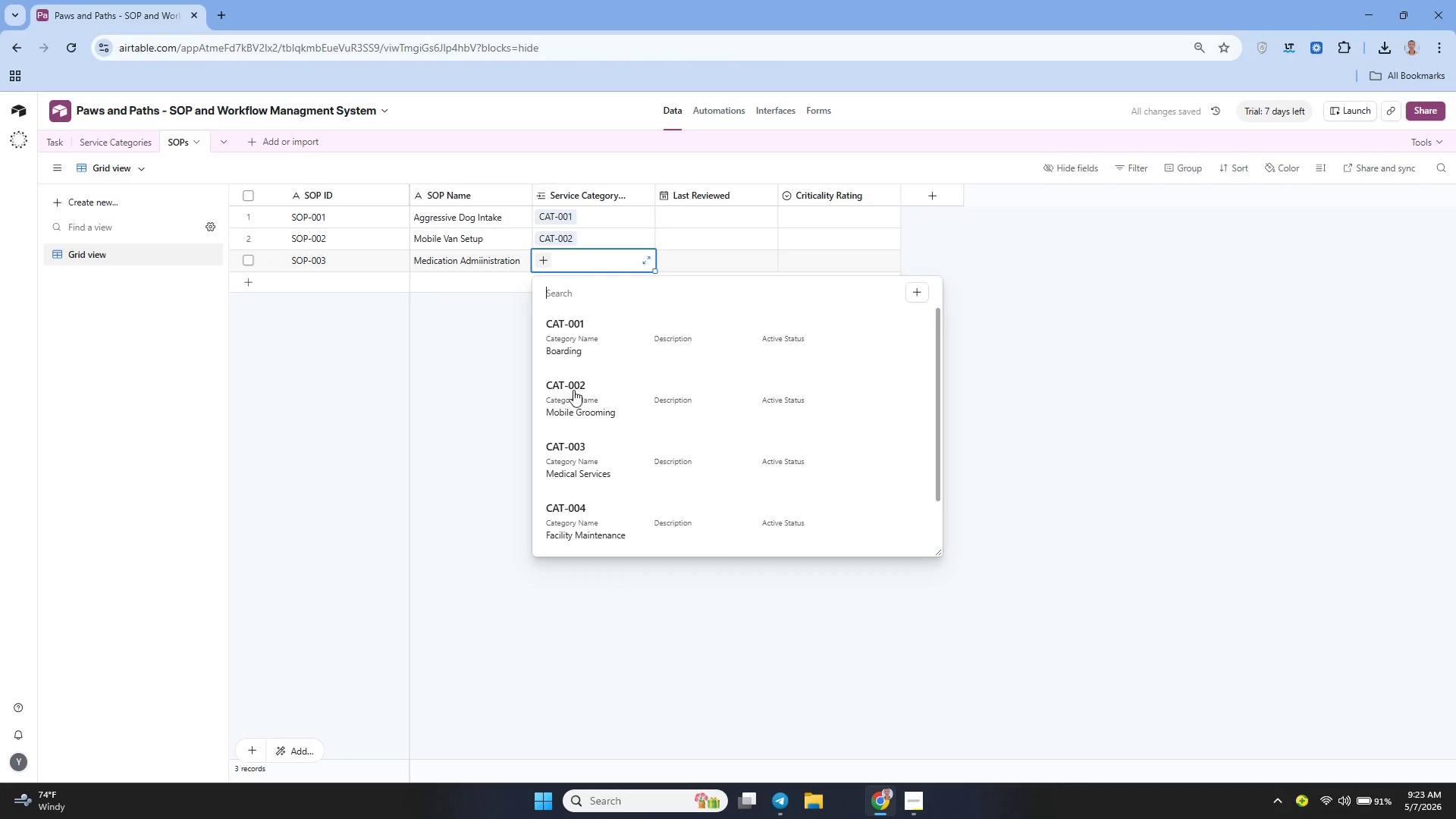 
left_click([582, 460])
 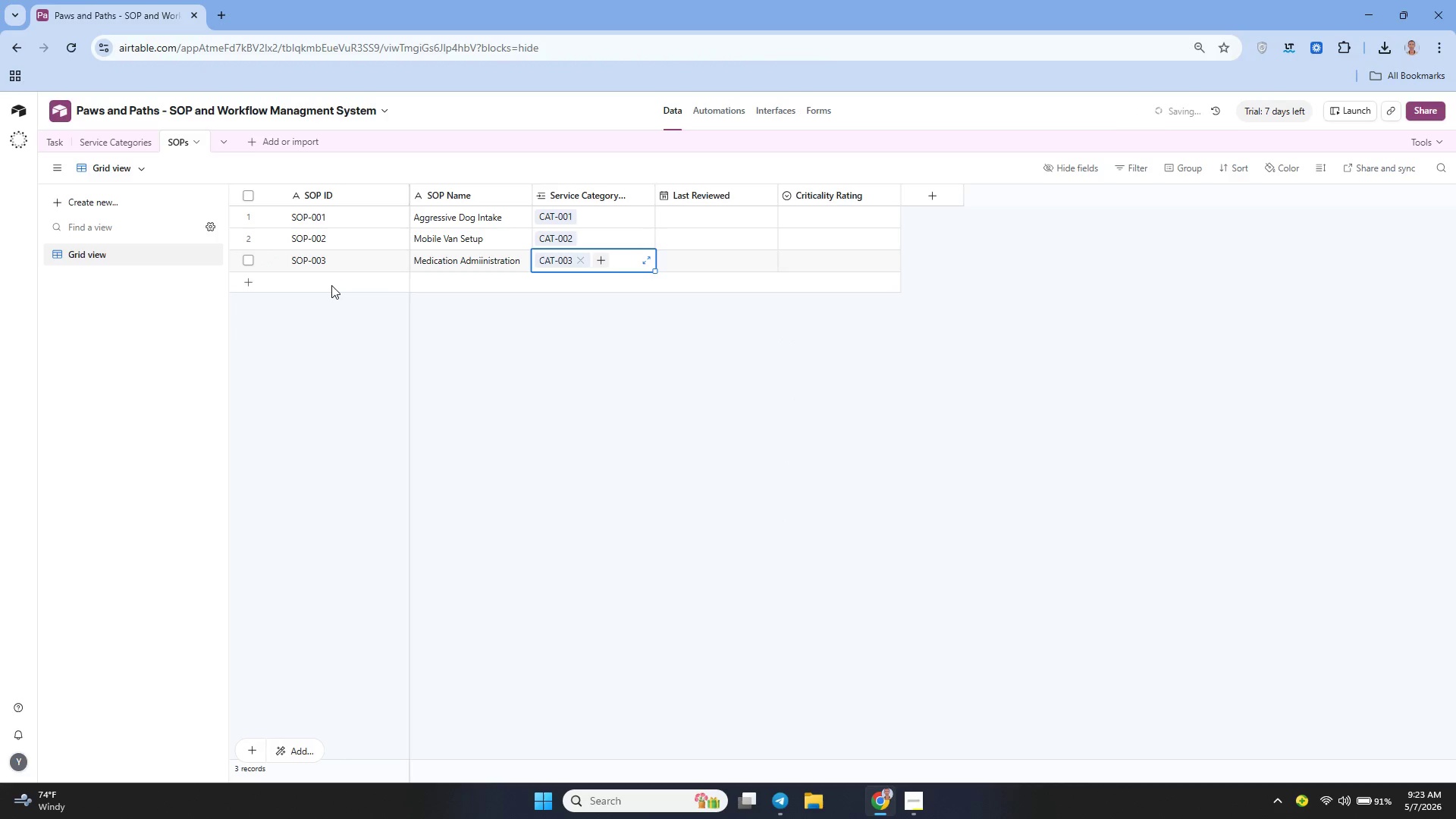 
left_click([331, 285])
 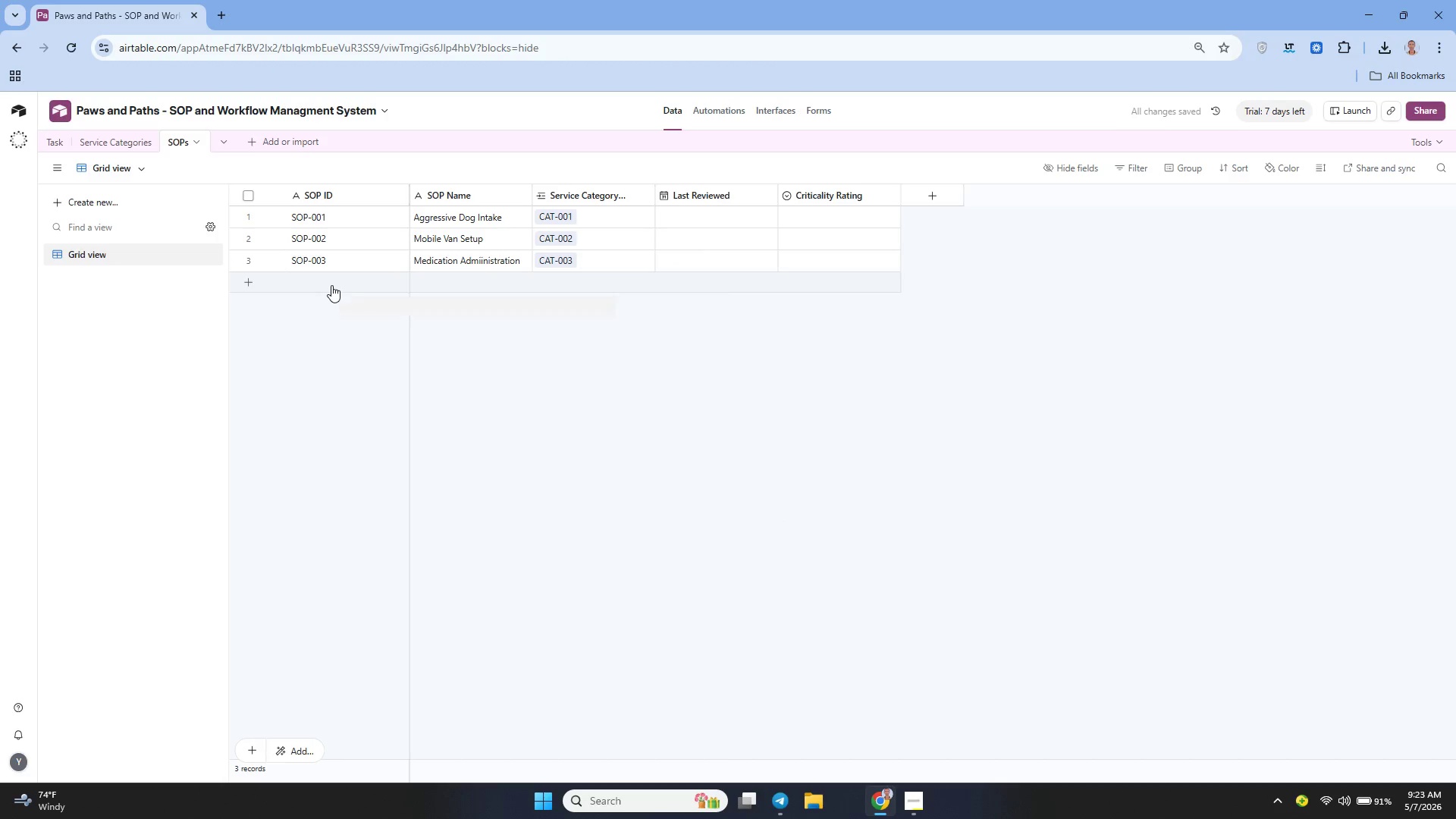 
key(CapsLock)
 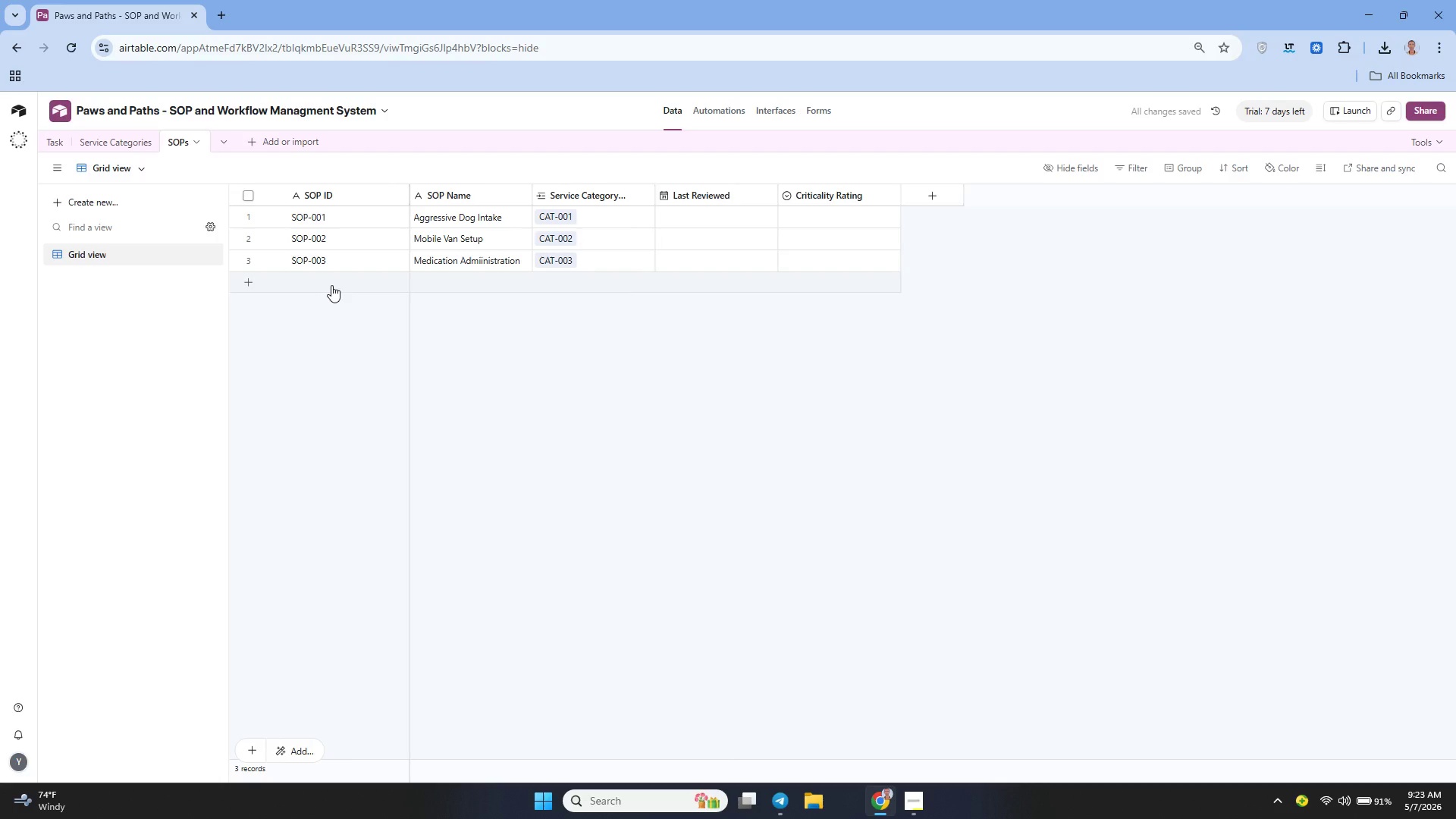 
left_click([331, 285])
 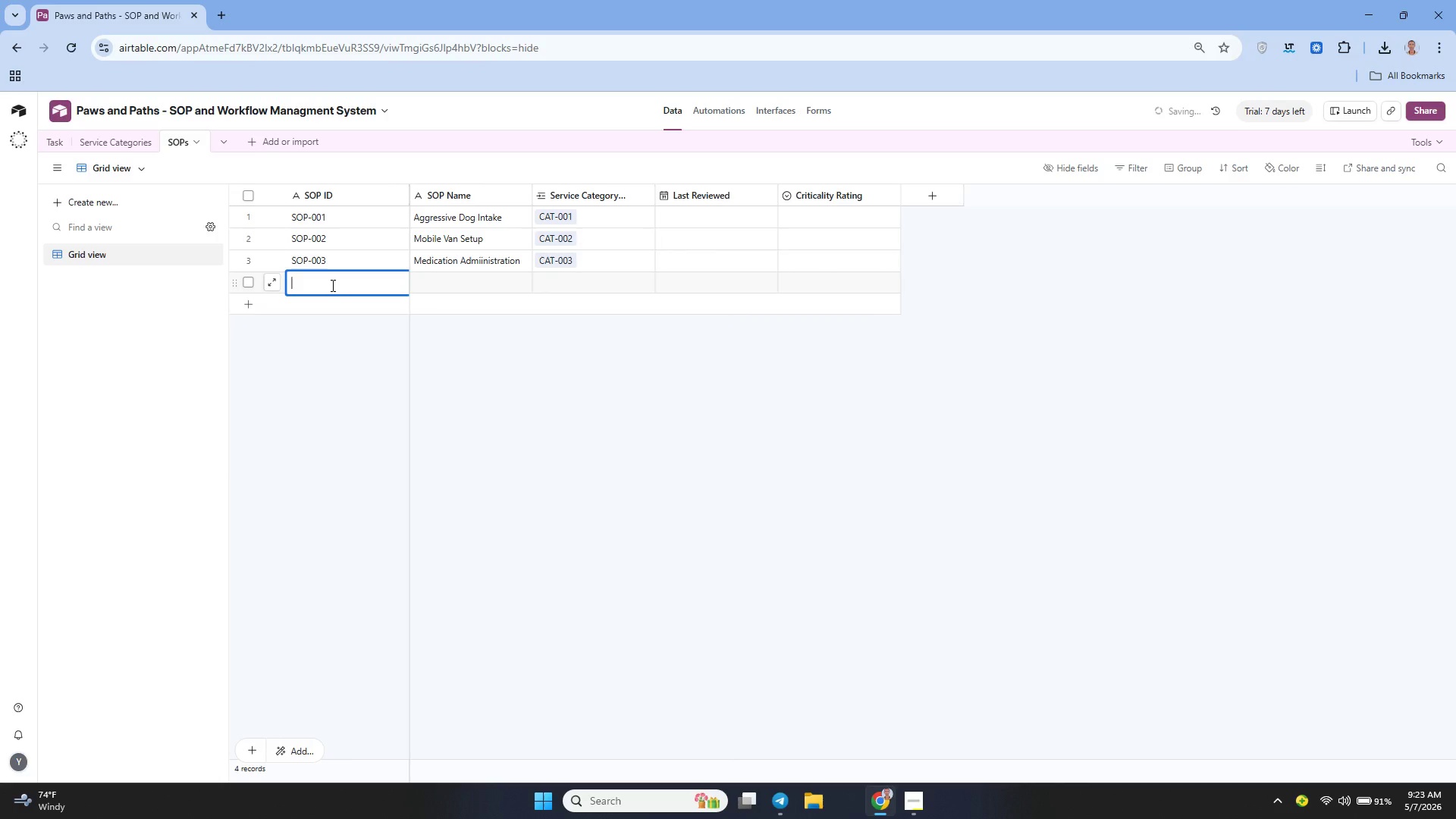 
left_click([331, 285])
 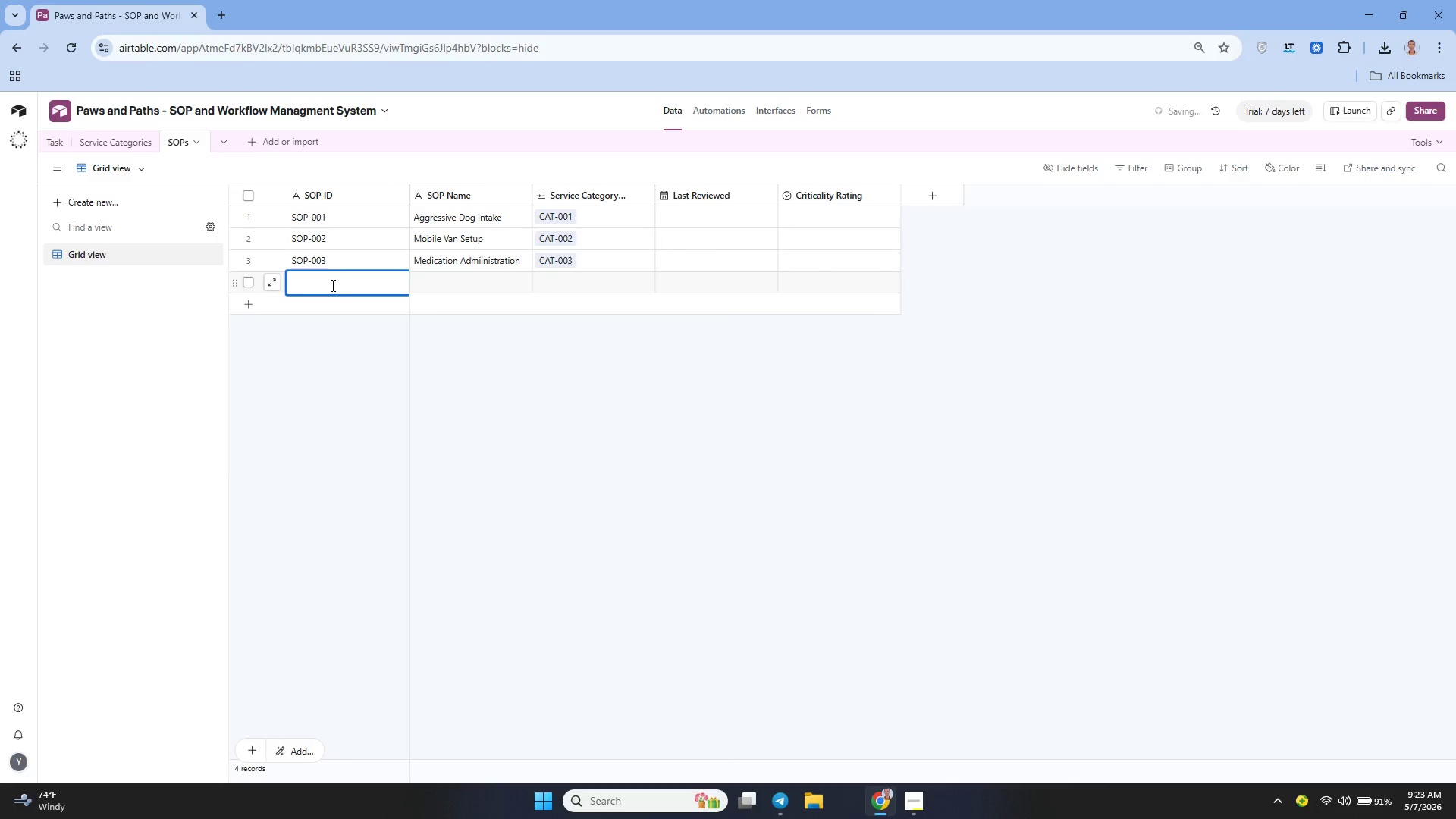 
type(S)
key(Backspace)
type(sop-004)
key(Tab)
 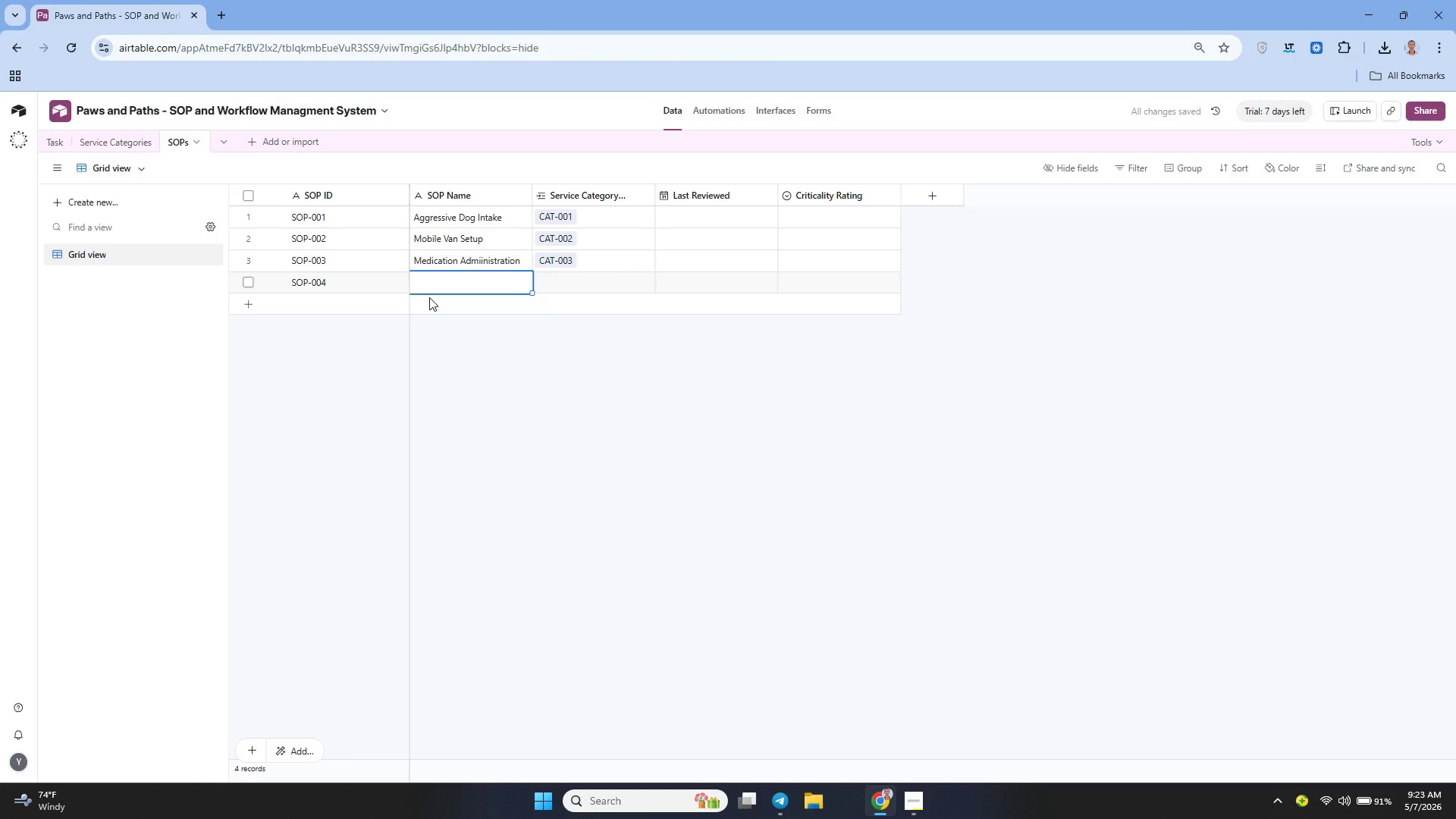 
type(End-of-Day-Cleaning)
 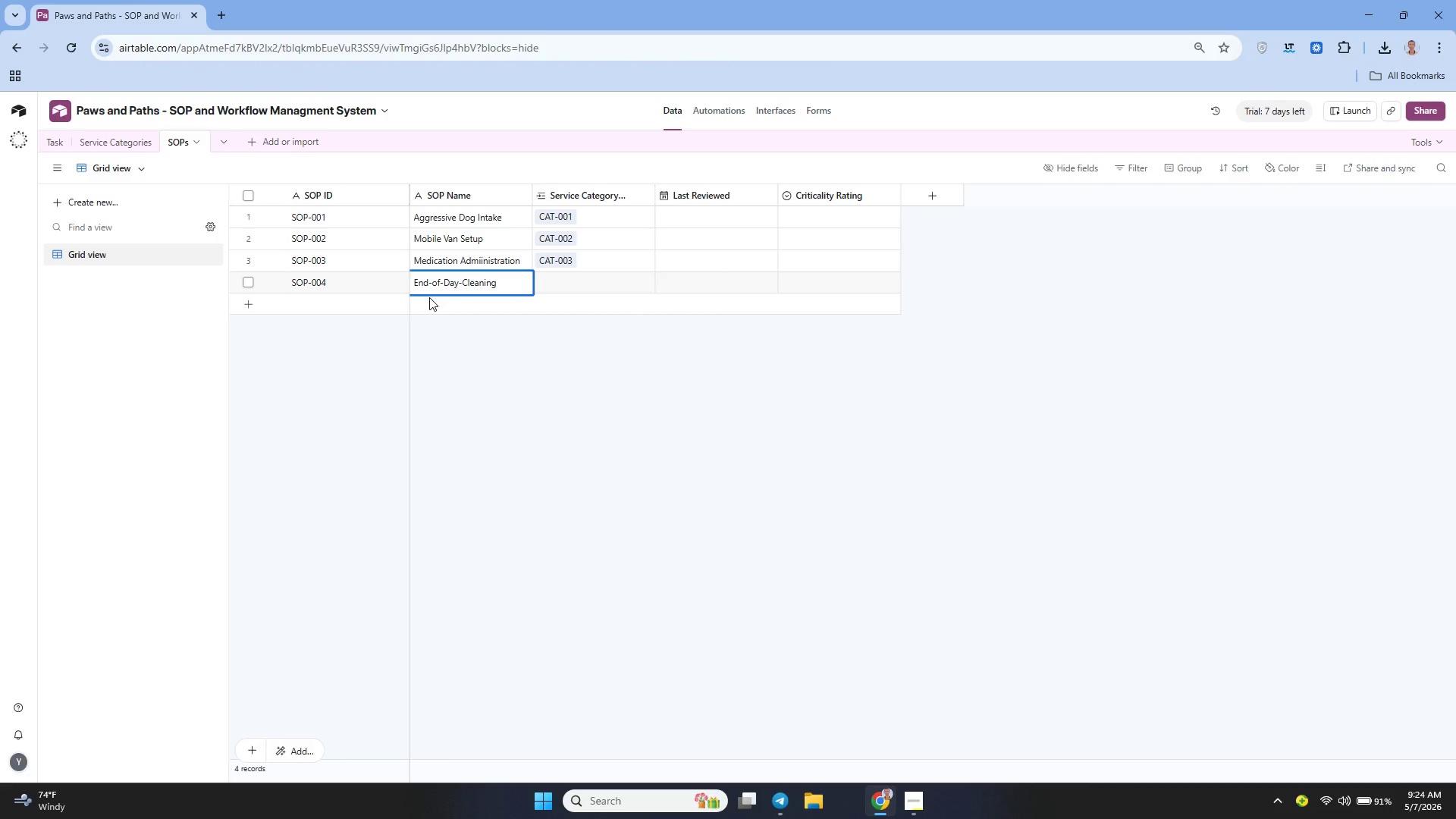 
left_click([562, 284])
 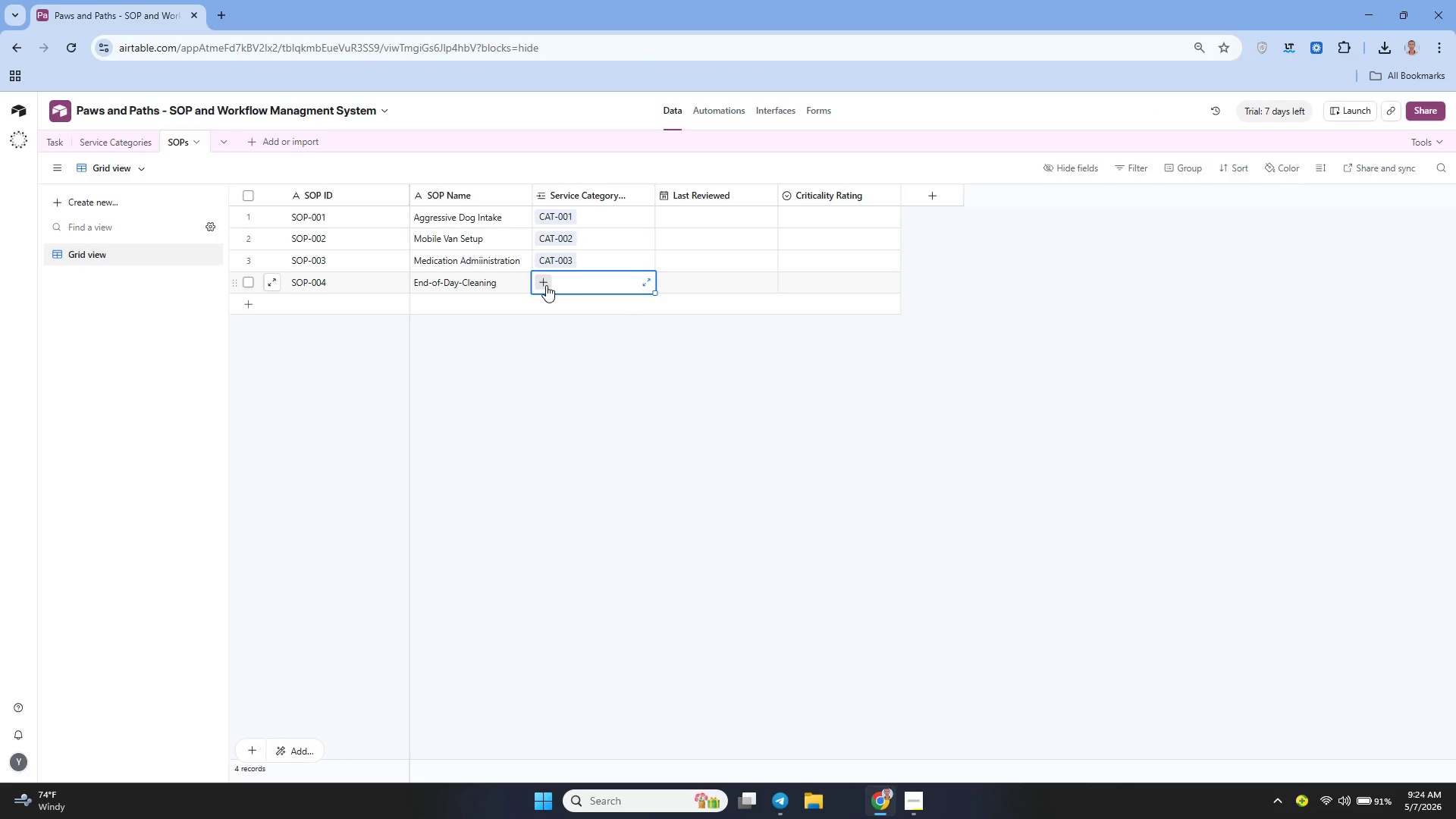 
left_click([546, 285])
 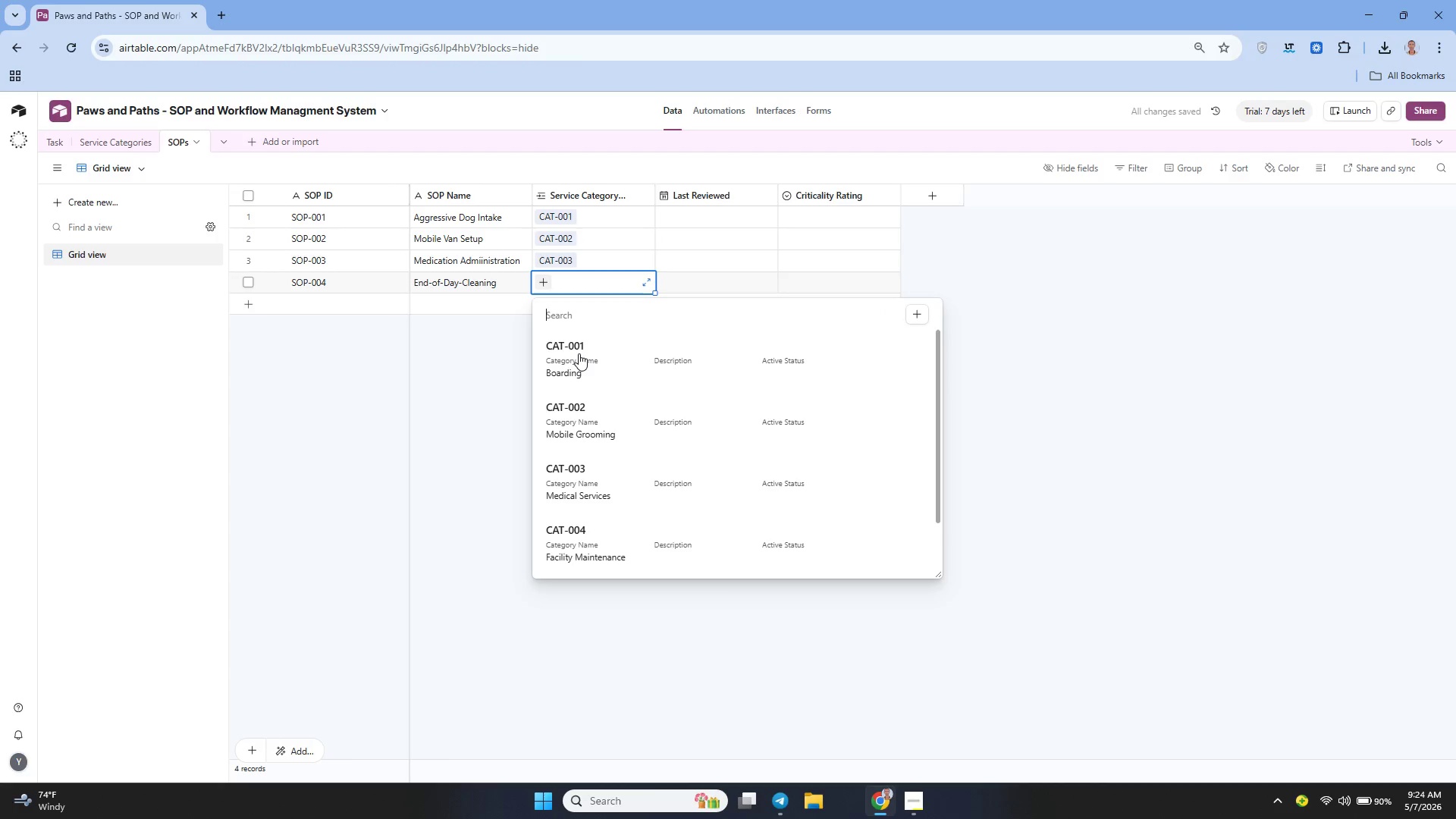 
left_click([579, 353])
 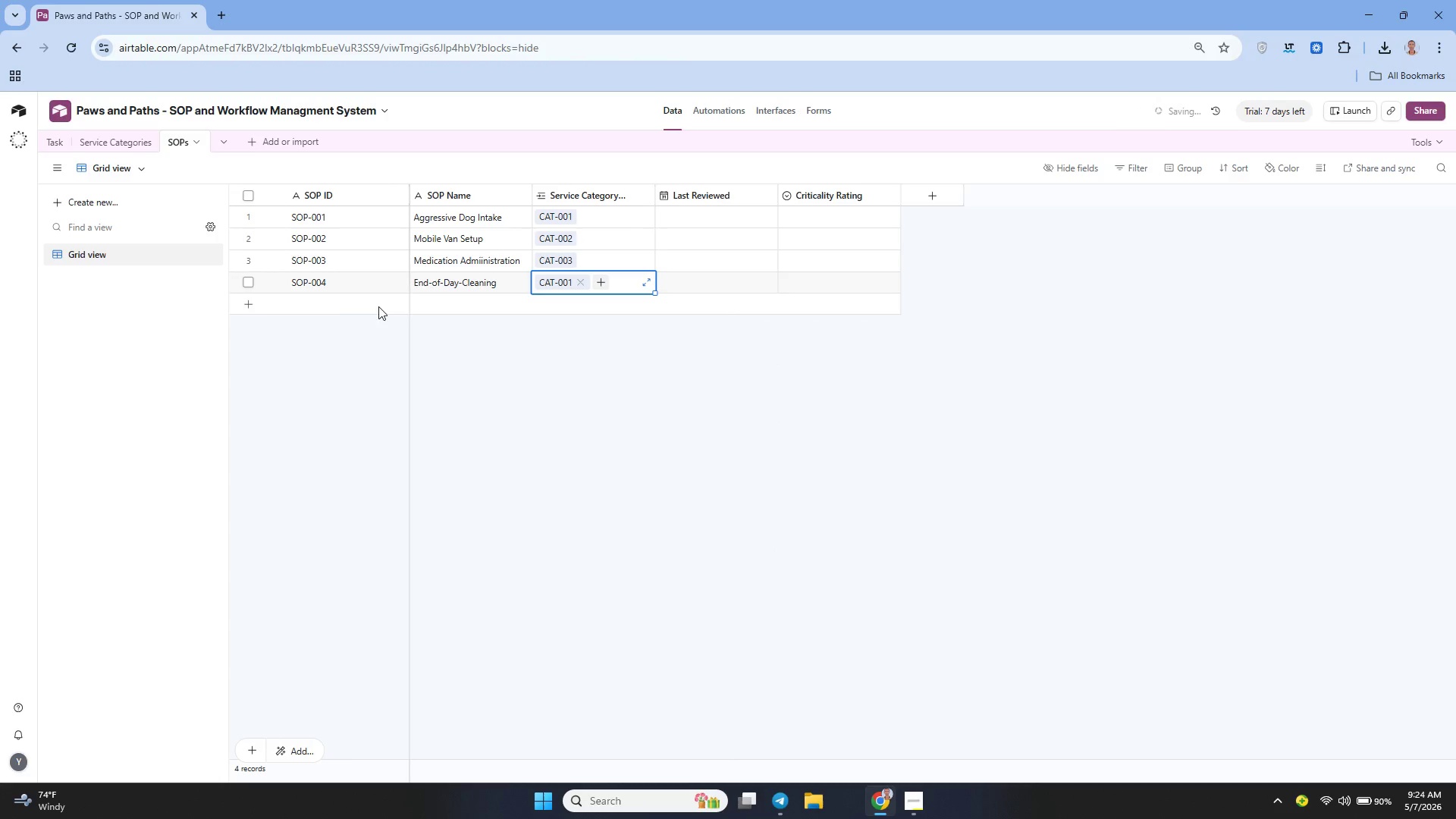 
left_click([347, 306])
 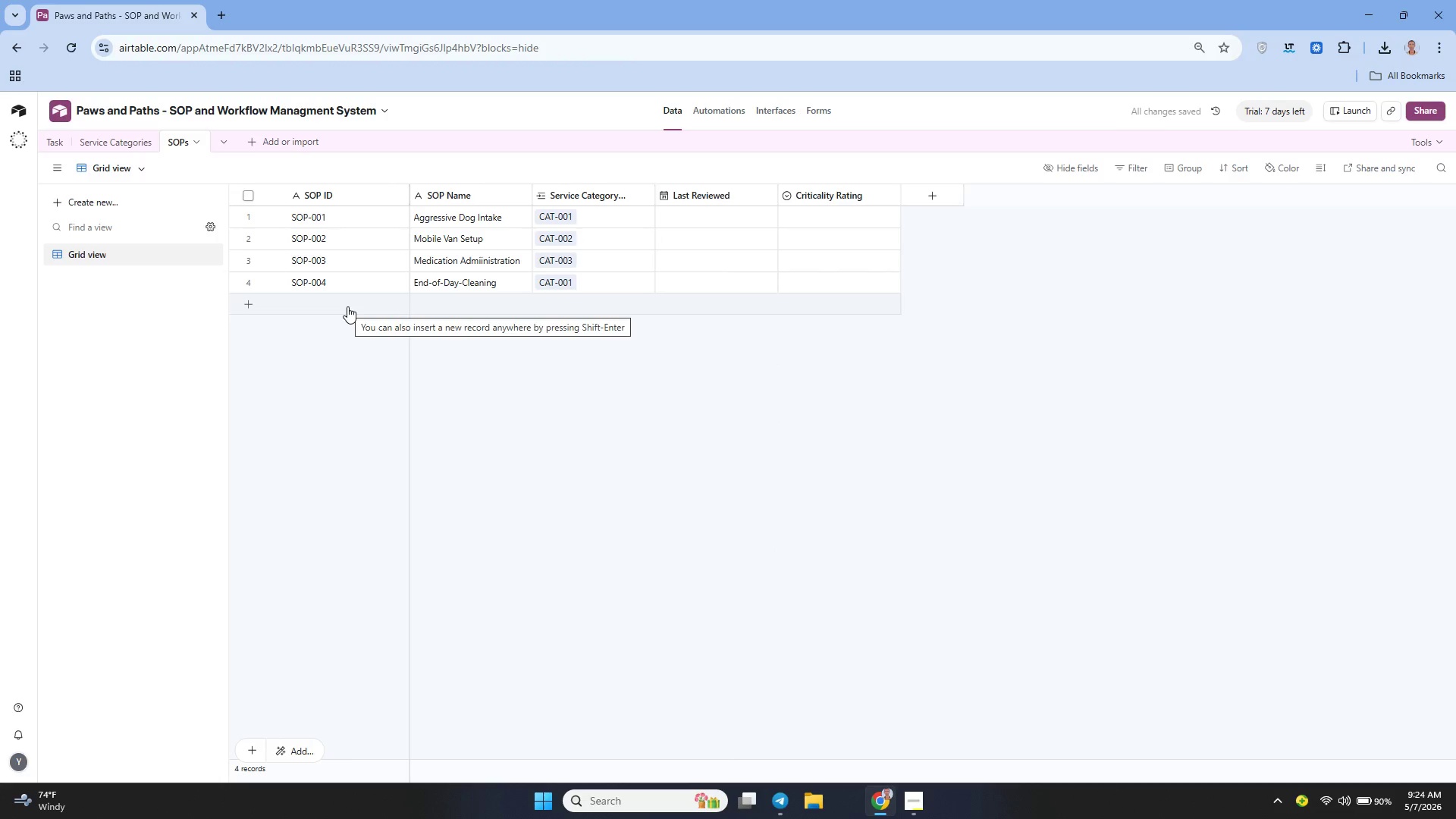 
double_click([347, 306])
 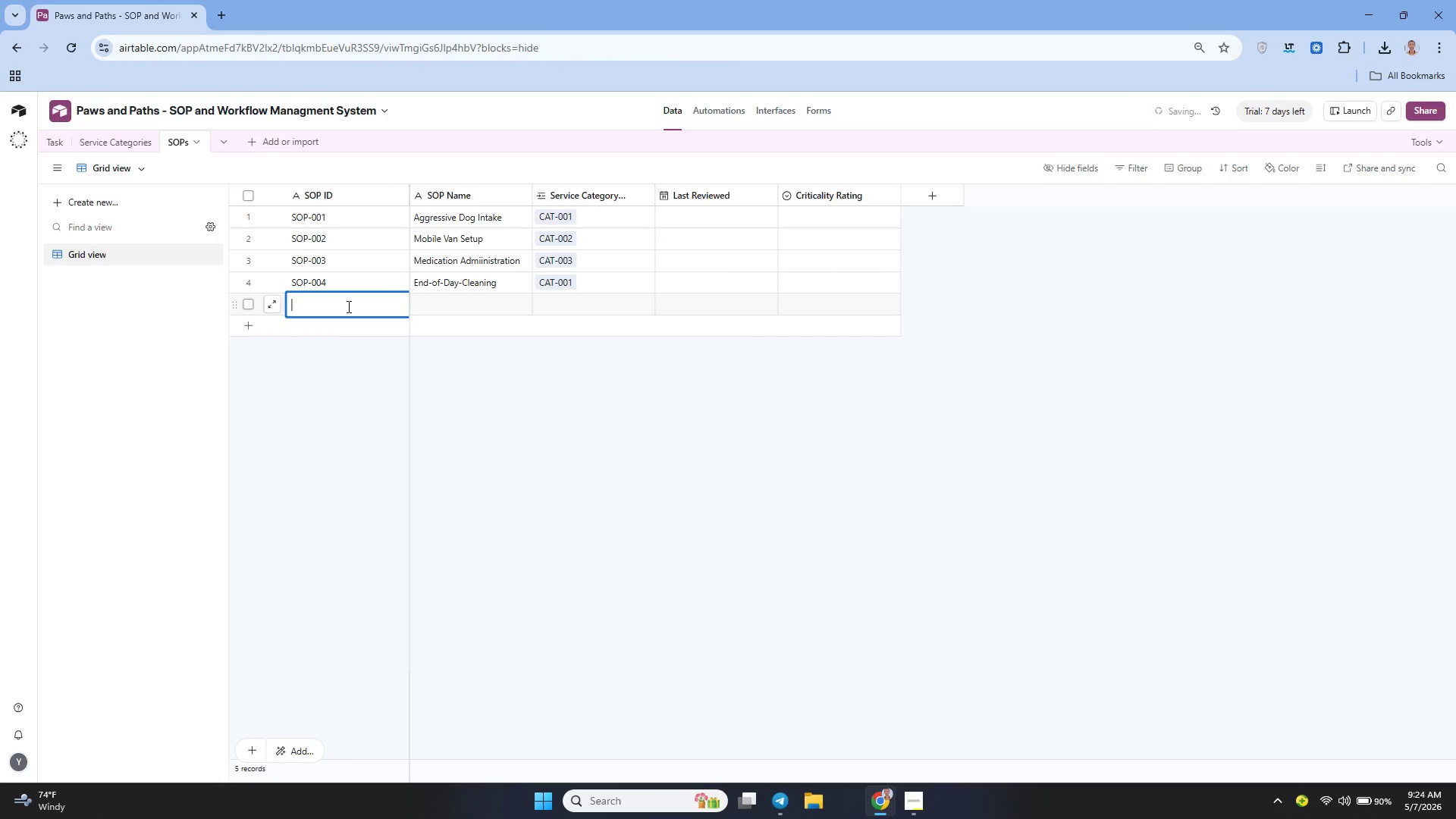 
type(SOP-005)
 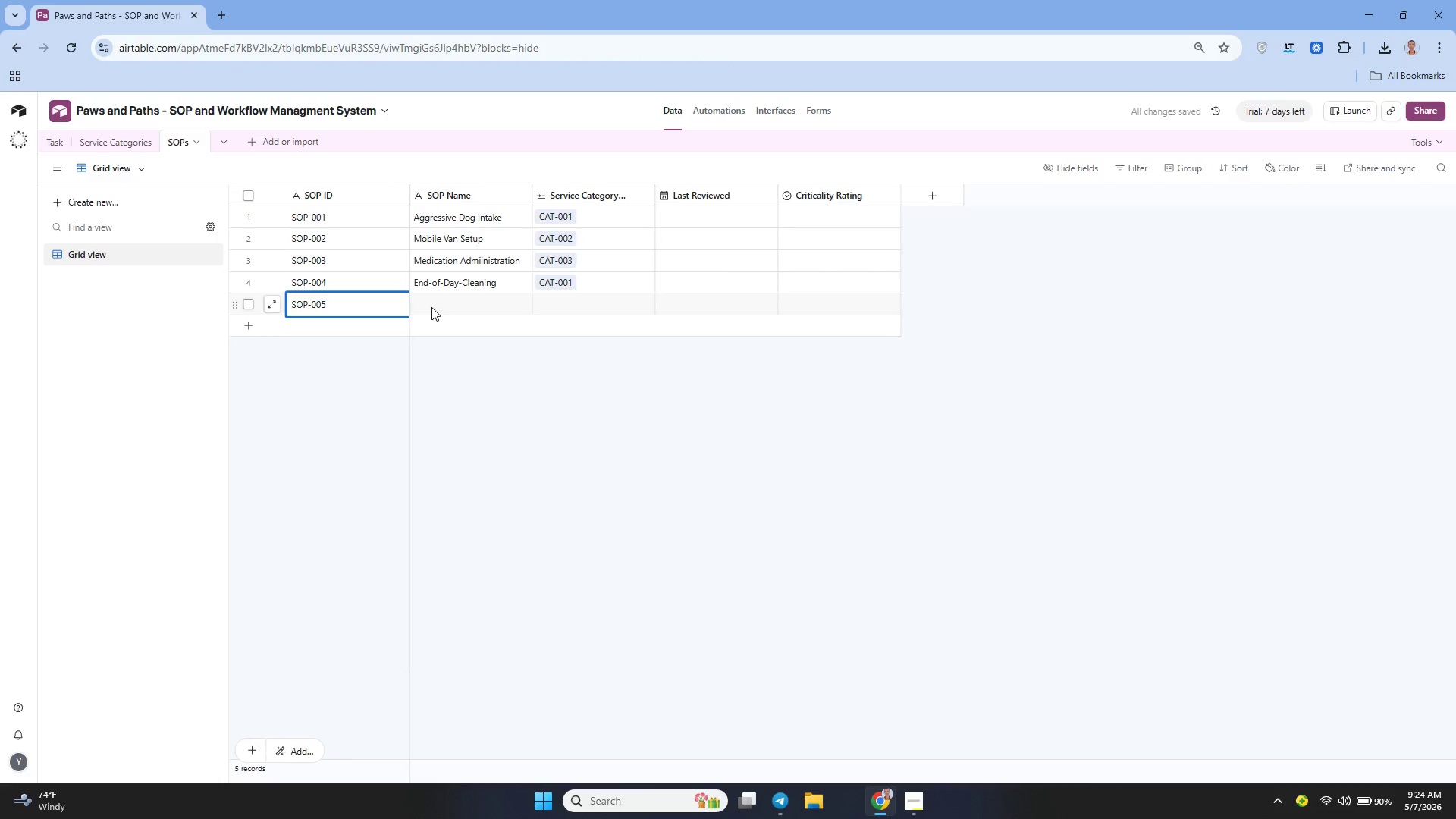 
left_click([441, 308])
 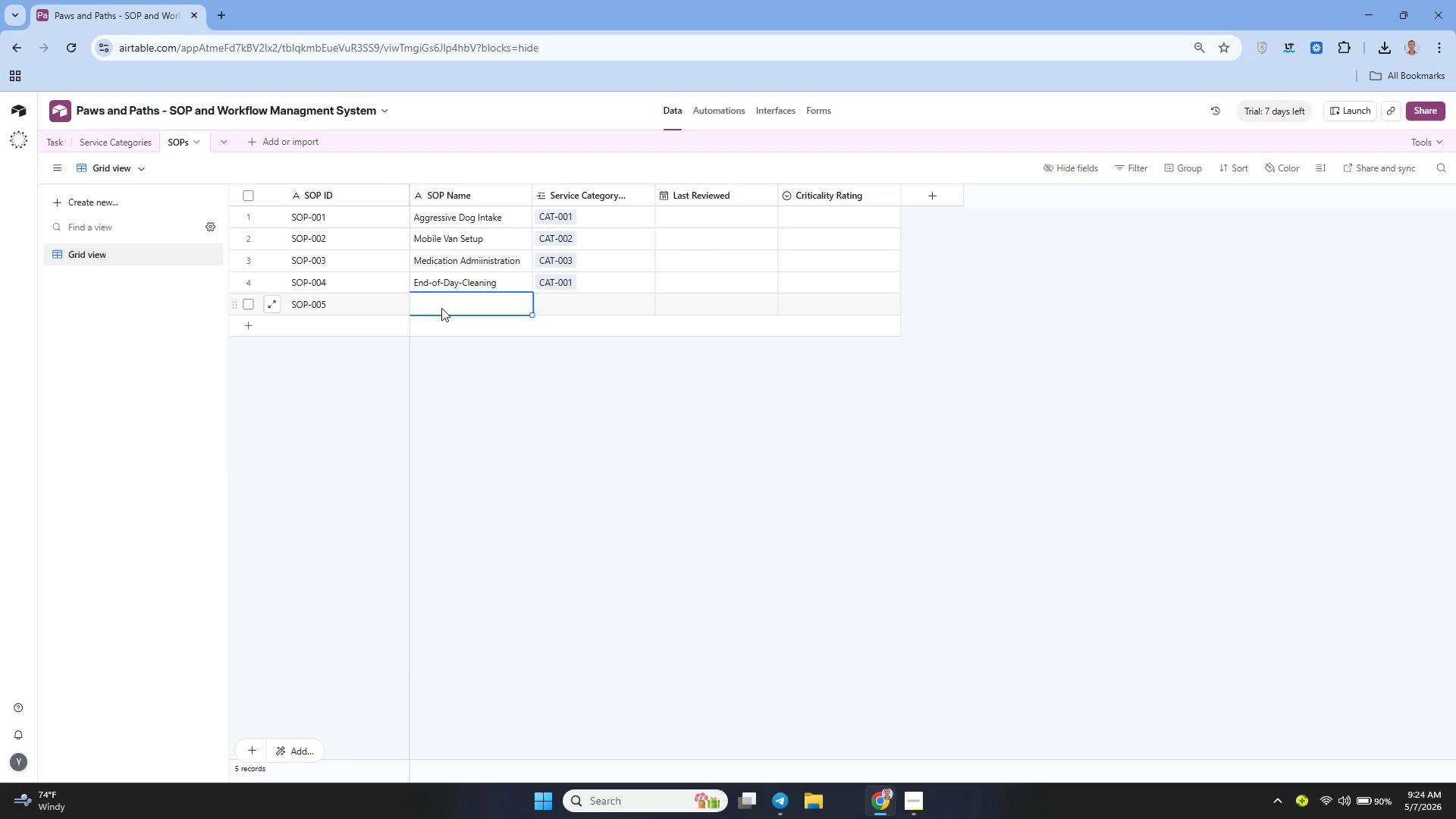 
type(New Client)
 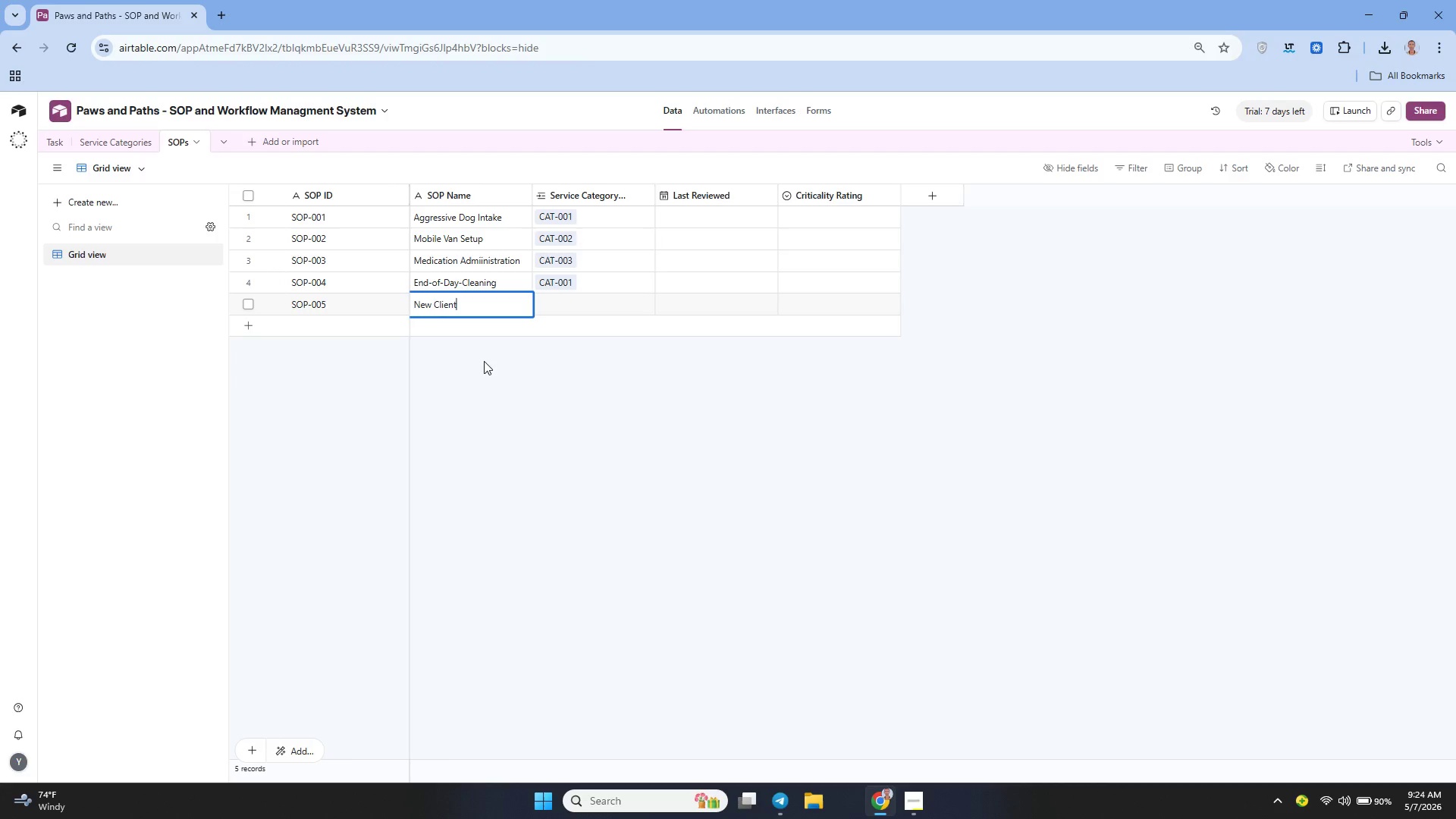 
type( Onboarding)
 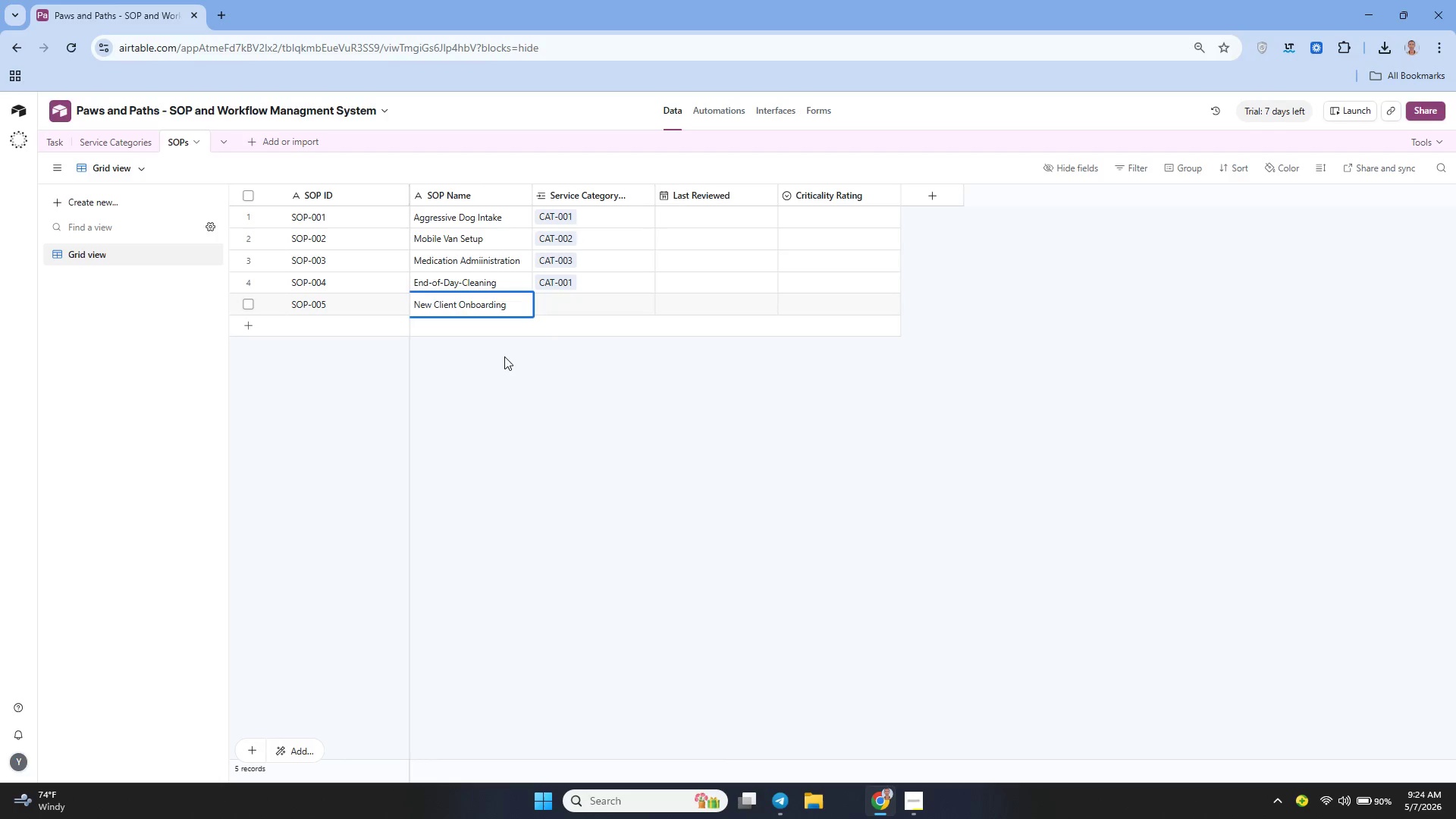 
left_click([571, 305])
 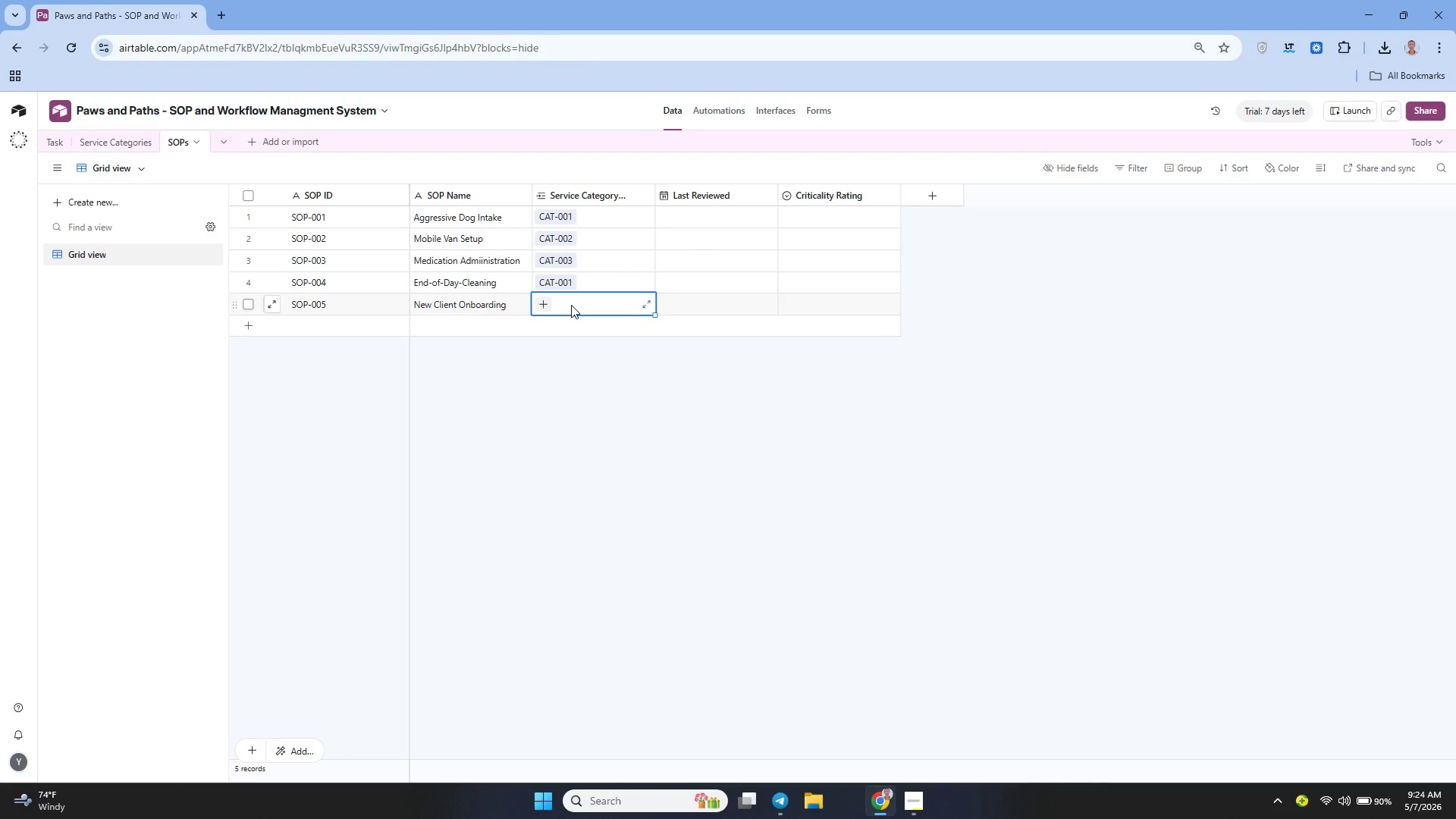 
hold_key(key=ShiftLeft, duration=0.39)
 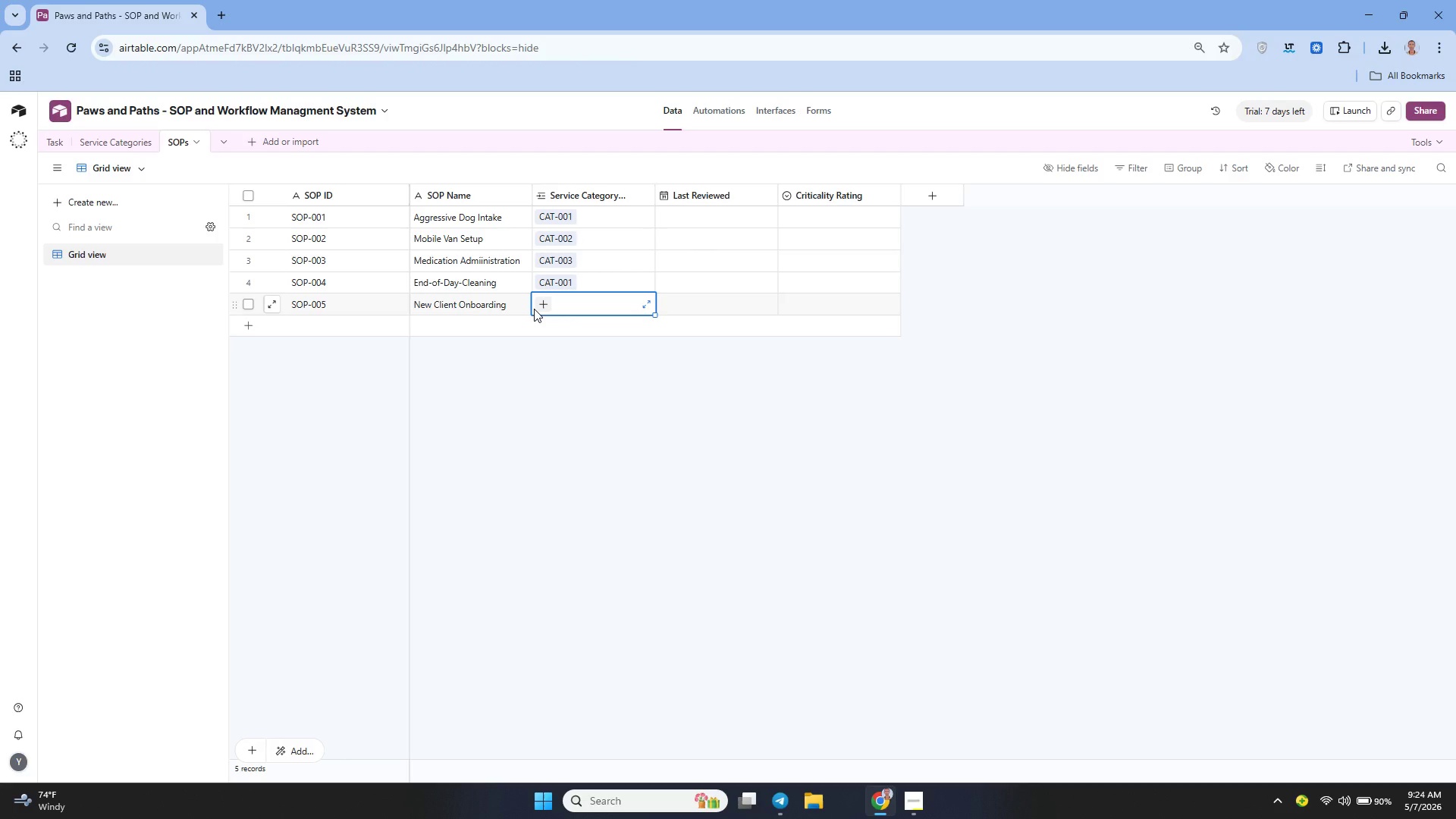 
left_click([534, 309])
 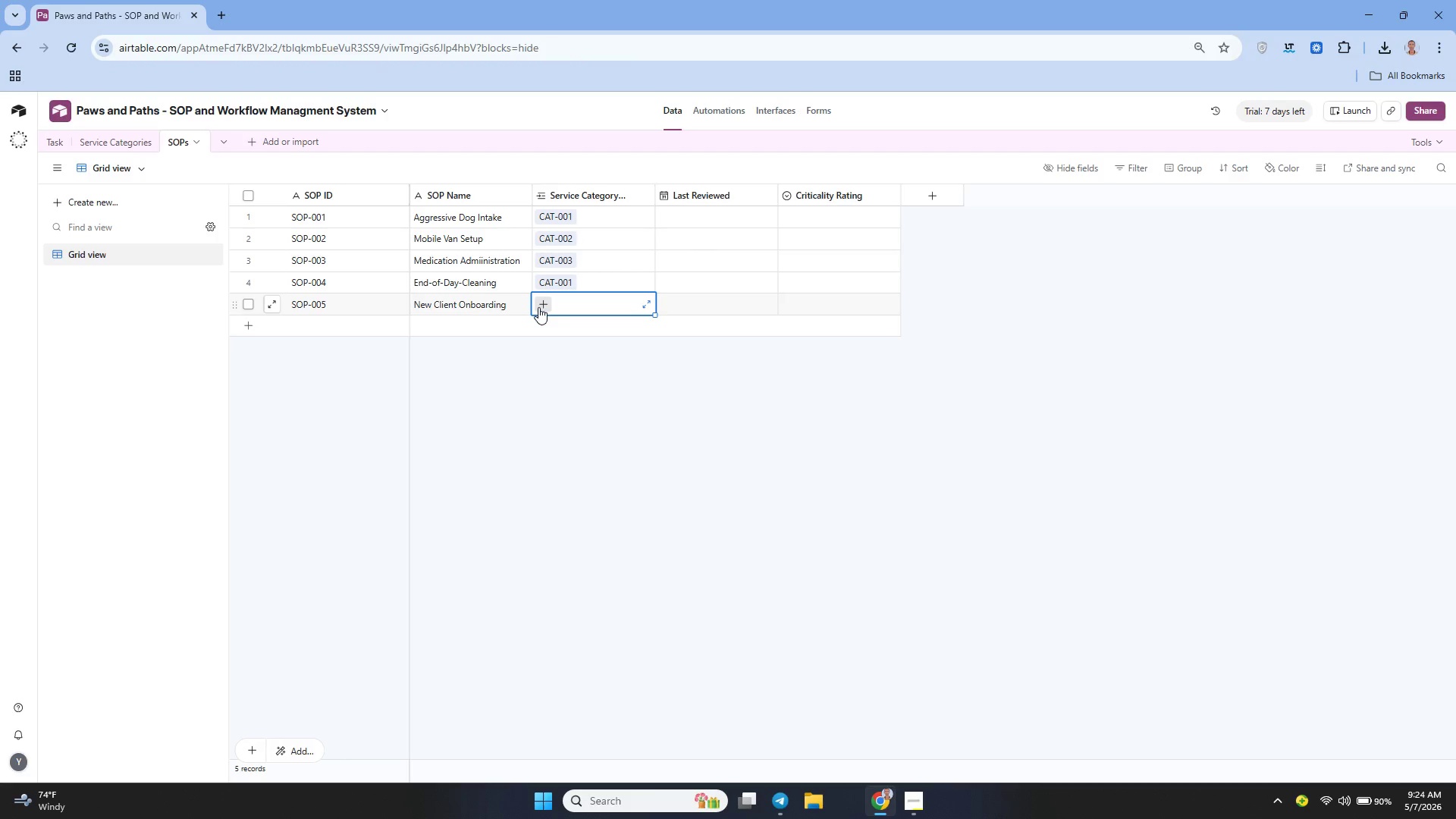 
left_click([538, 307])
 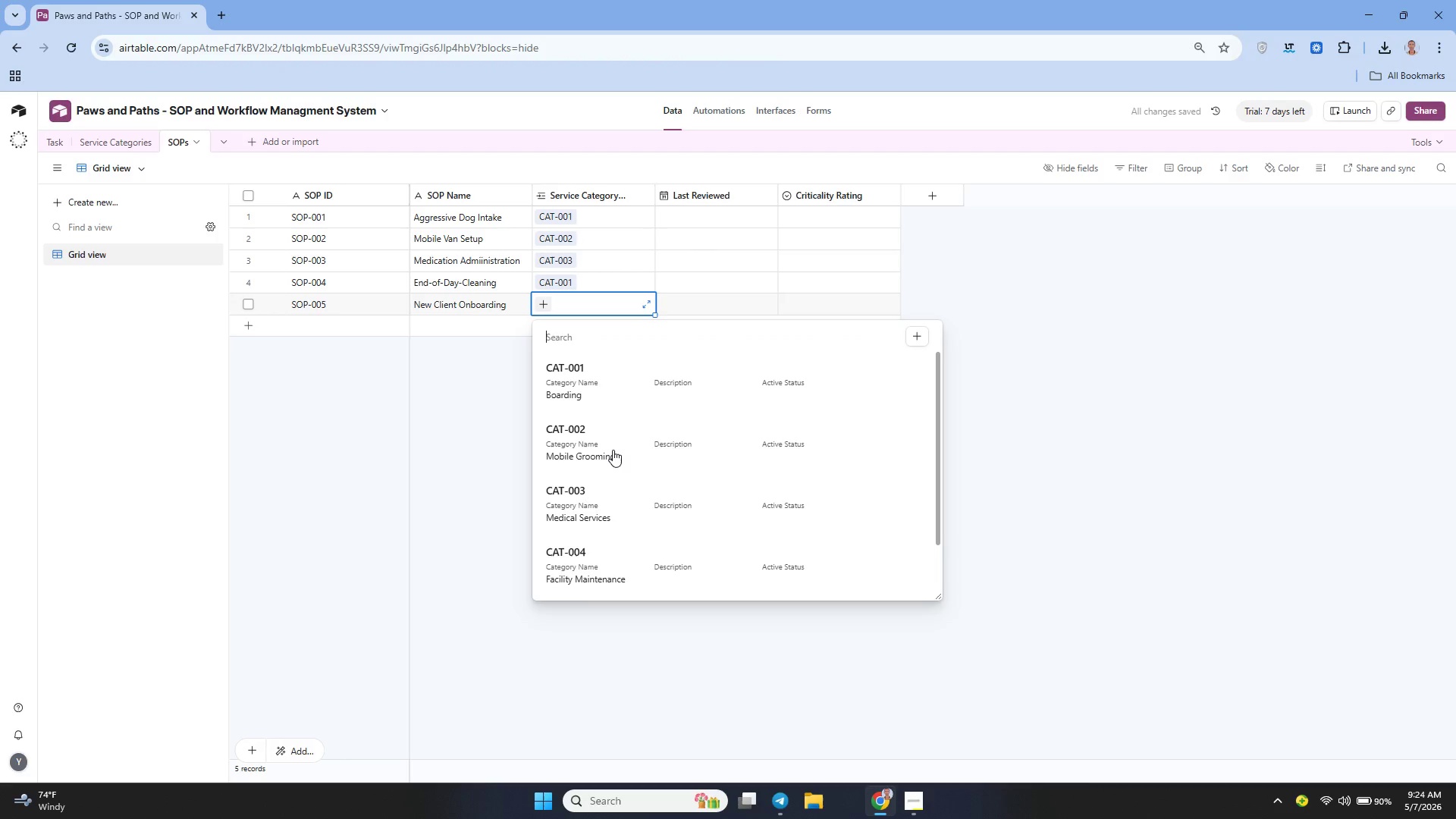 
left_click([613, 450])
 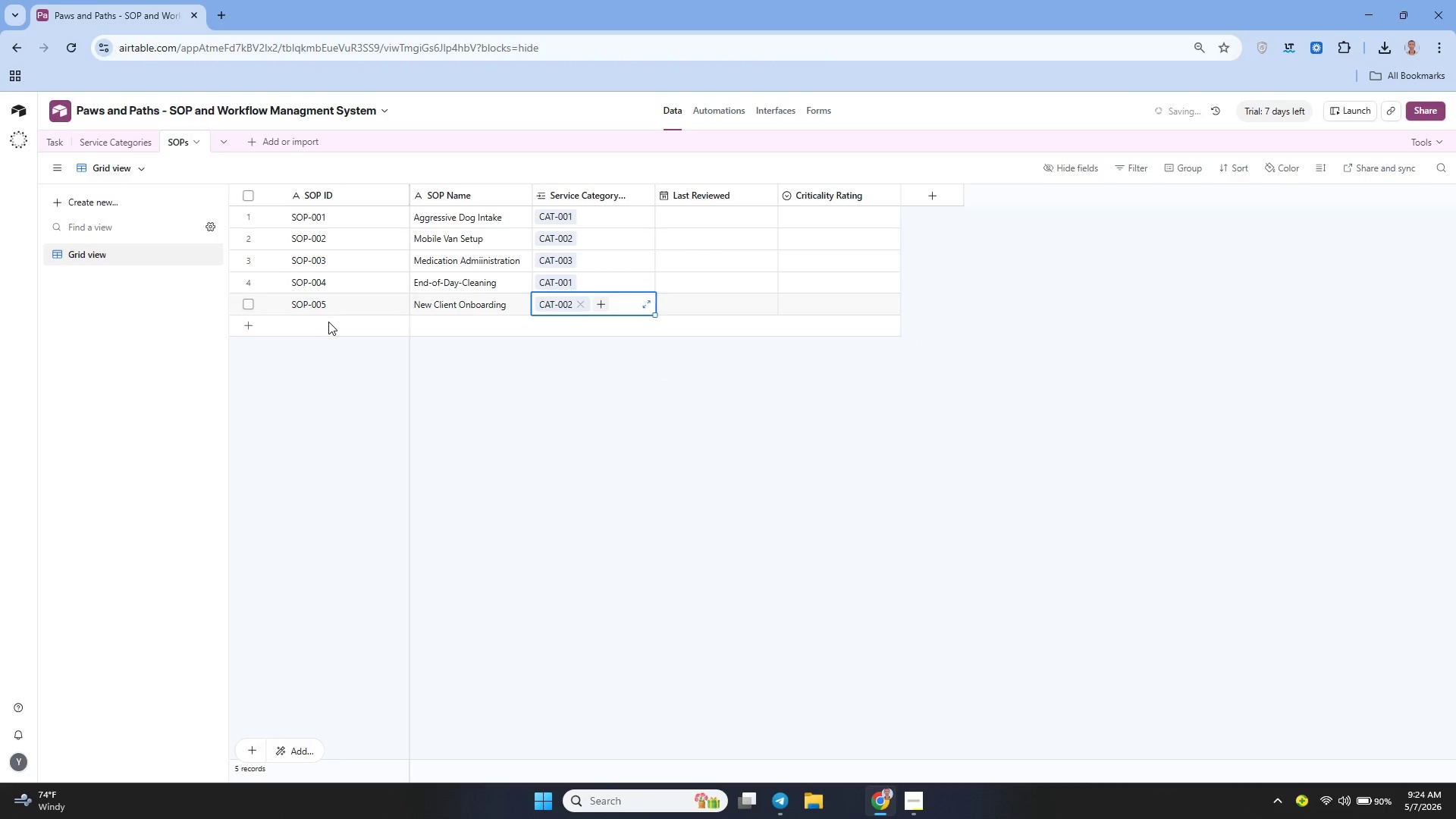 
double_click([328, 322])
 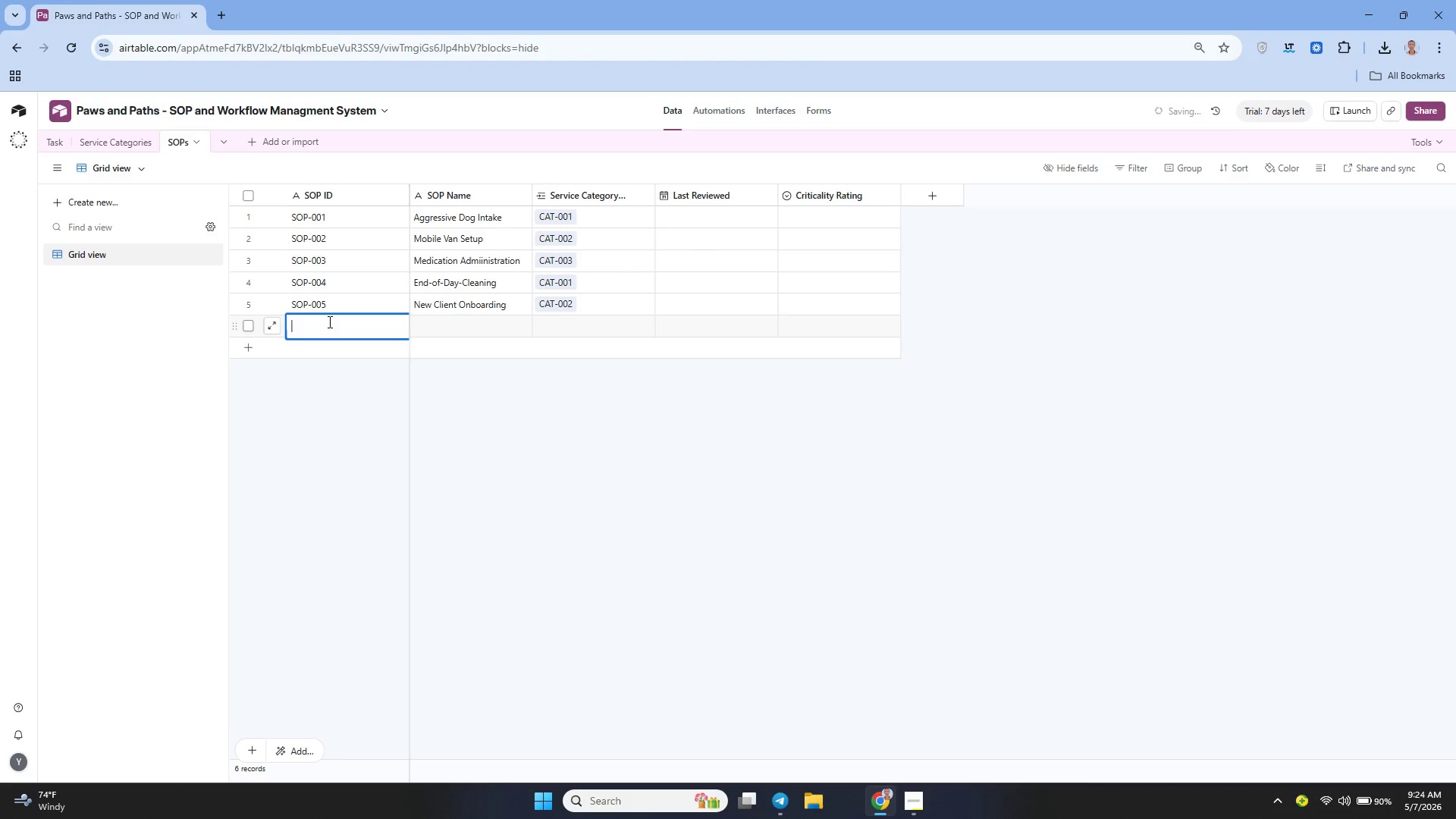 
type(SOP-006)
key(Tab)
 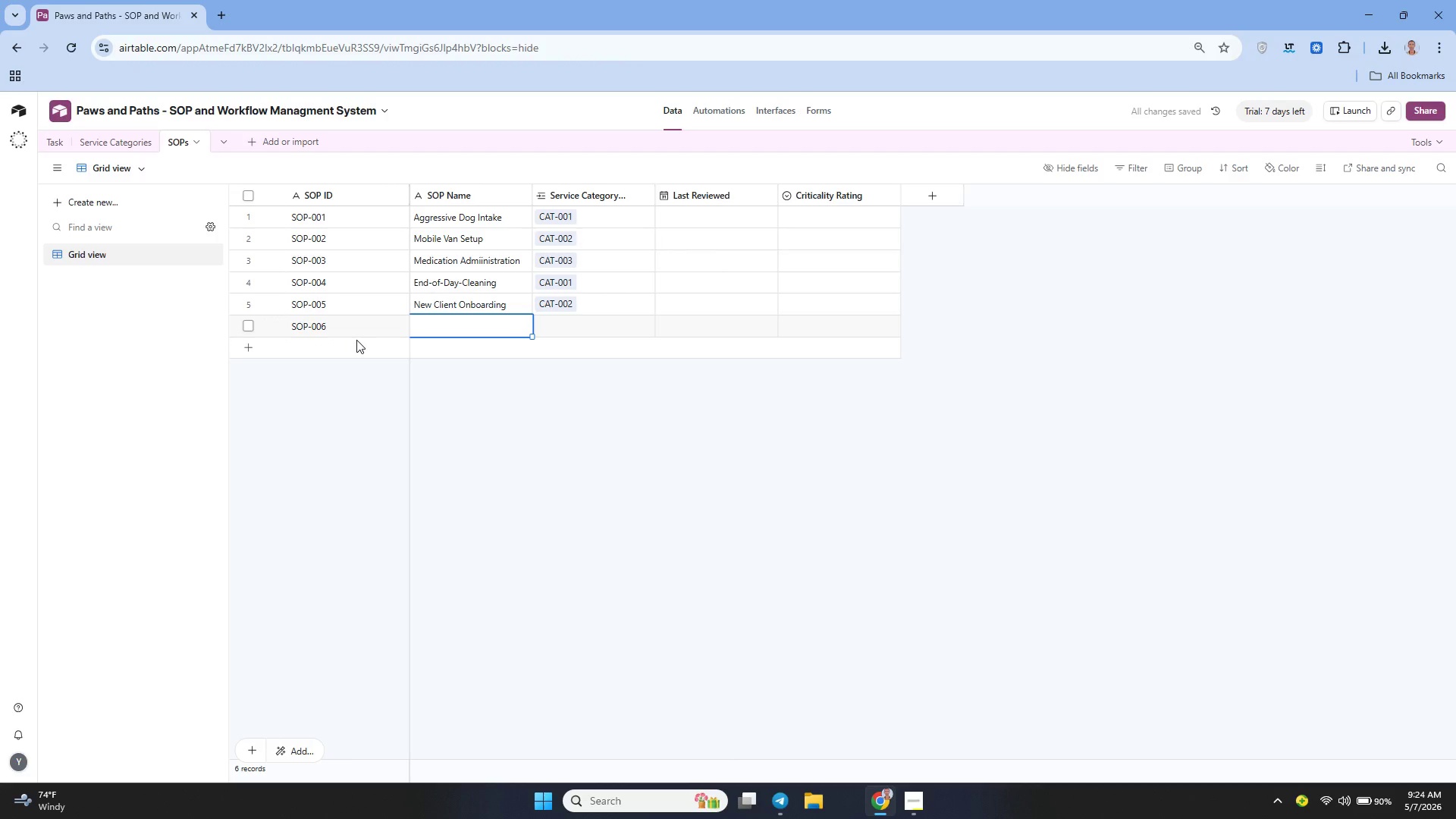 
type(Emergency Evacuation)
 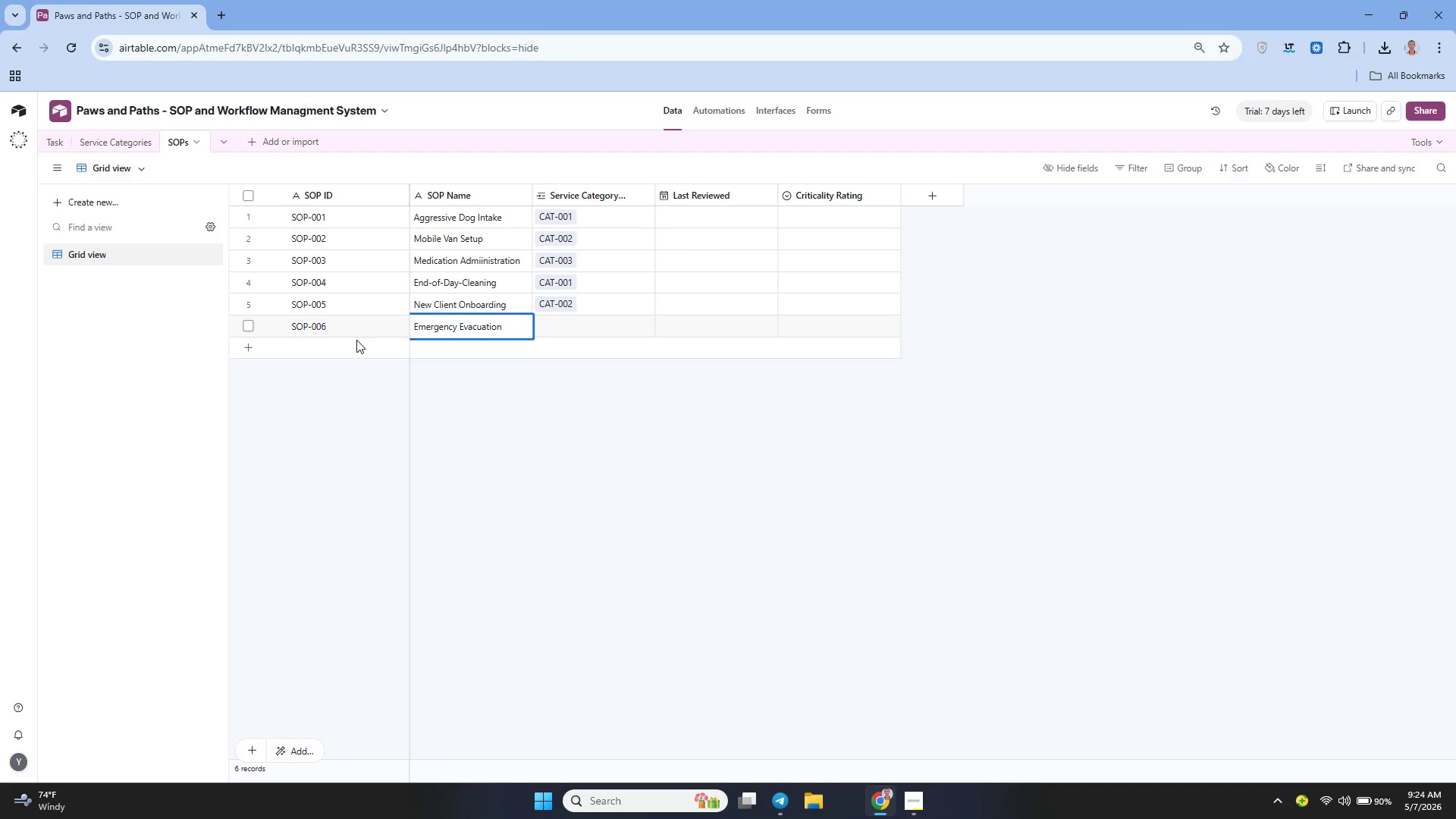 
left_click([573, 318])
 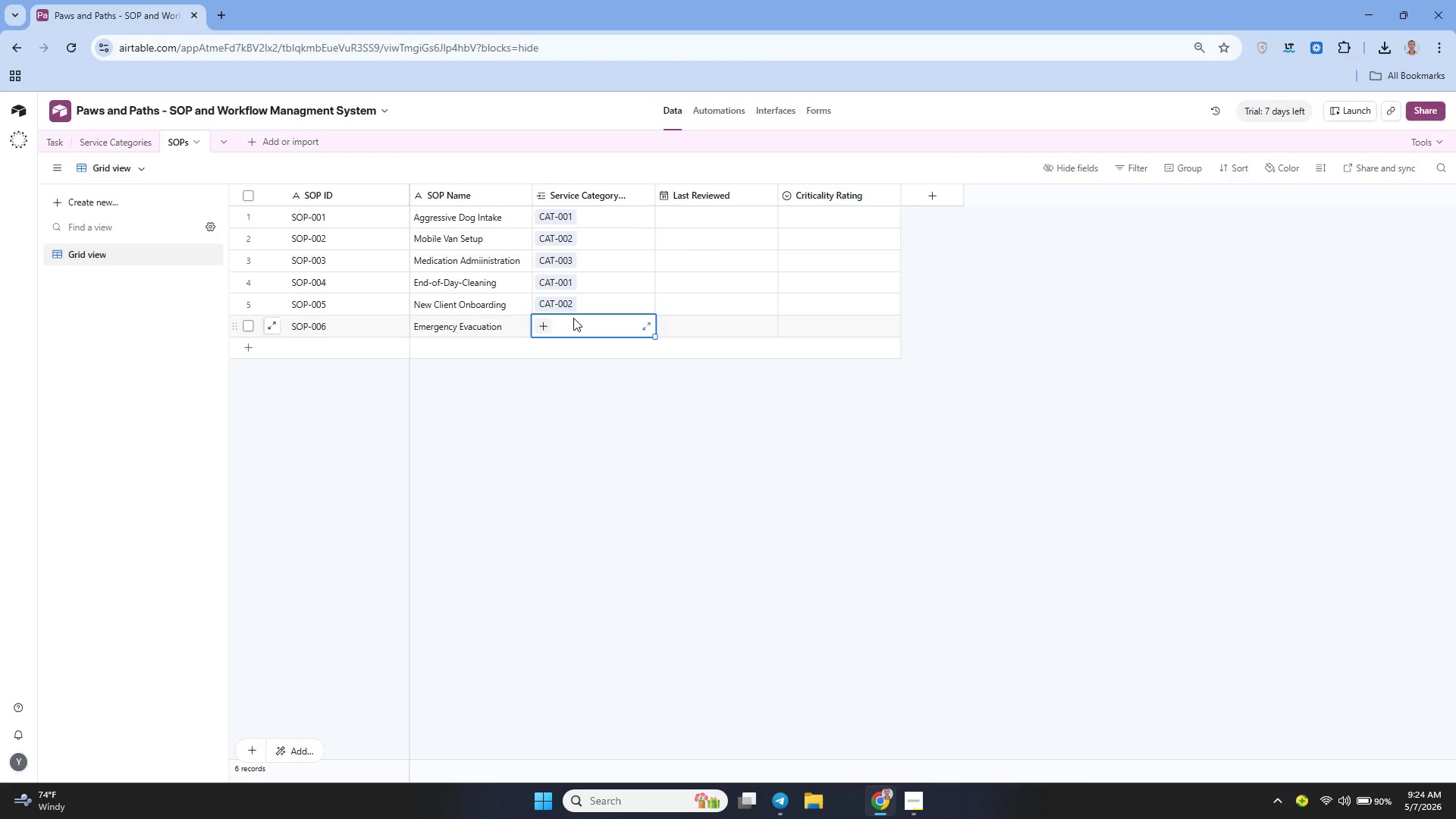 
key(Shift+F)
 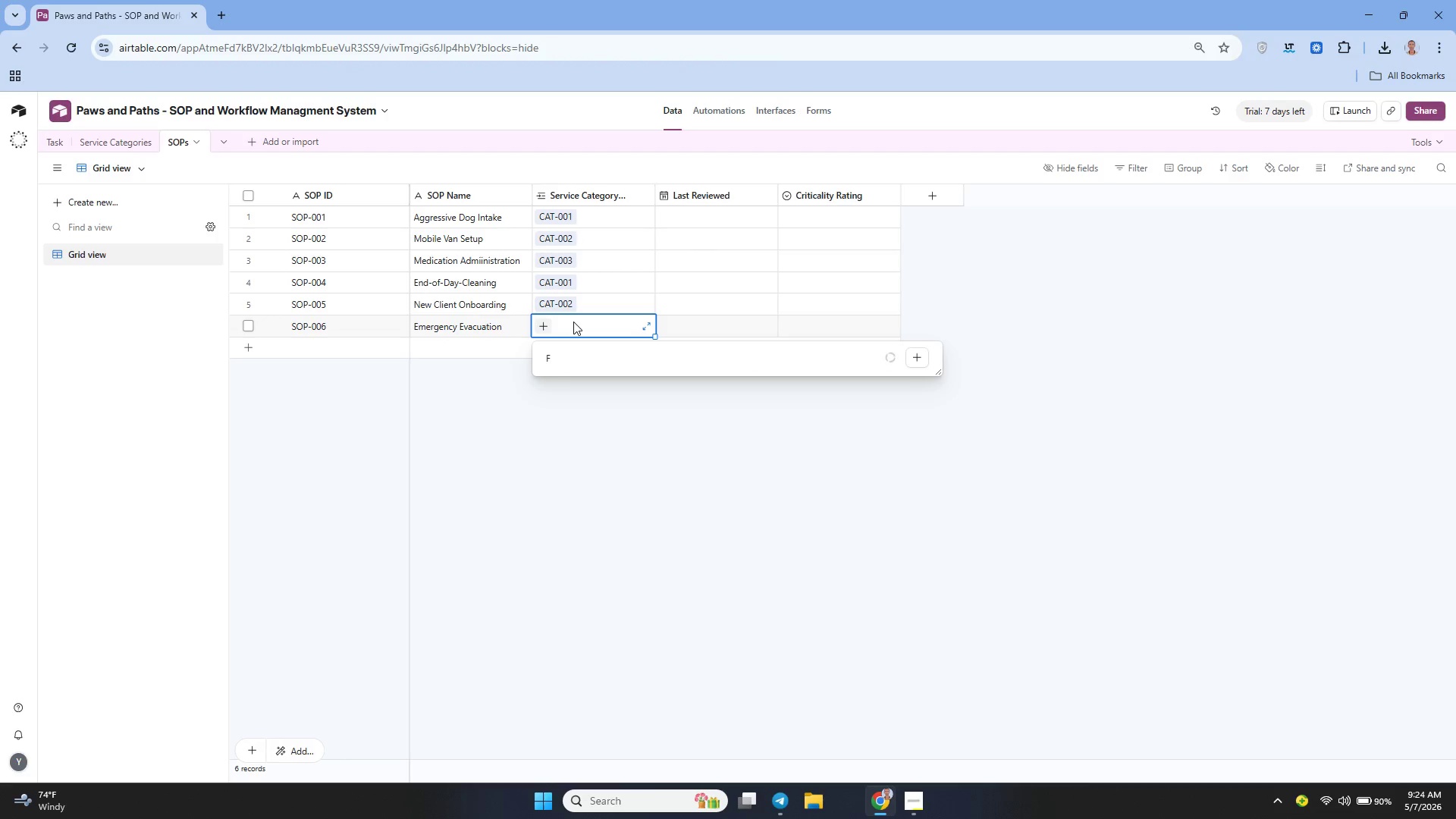 
key(Backspace)
 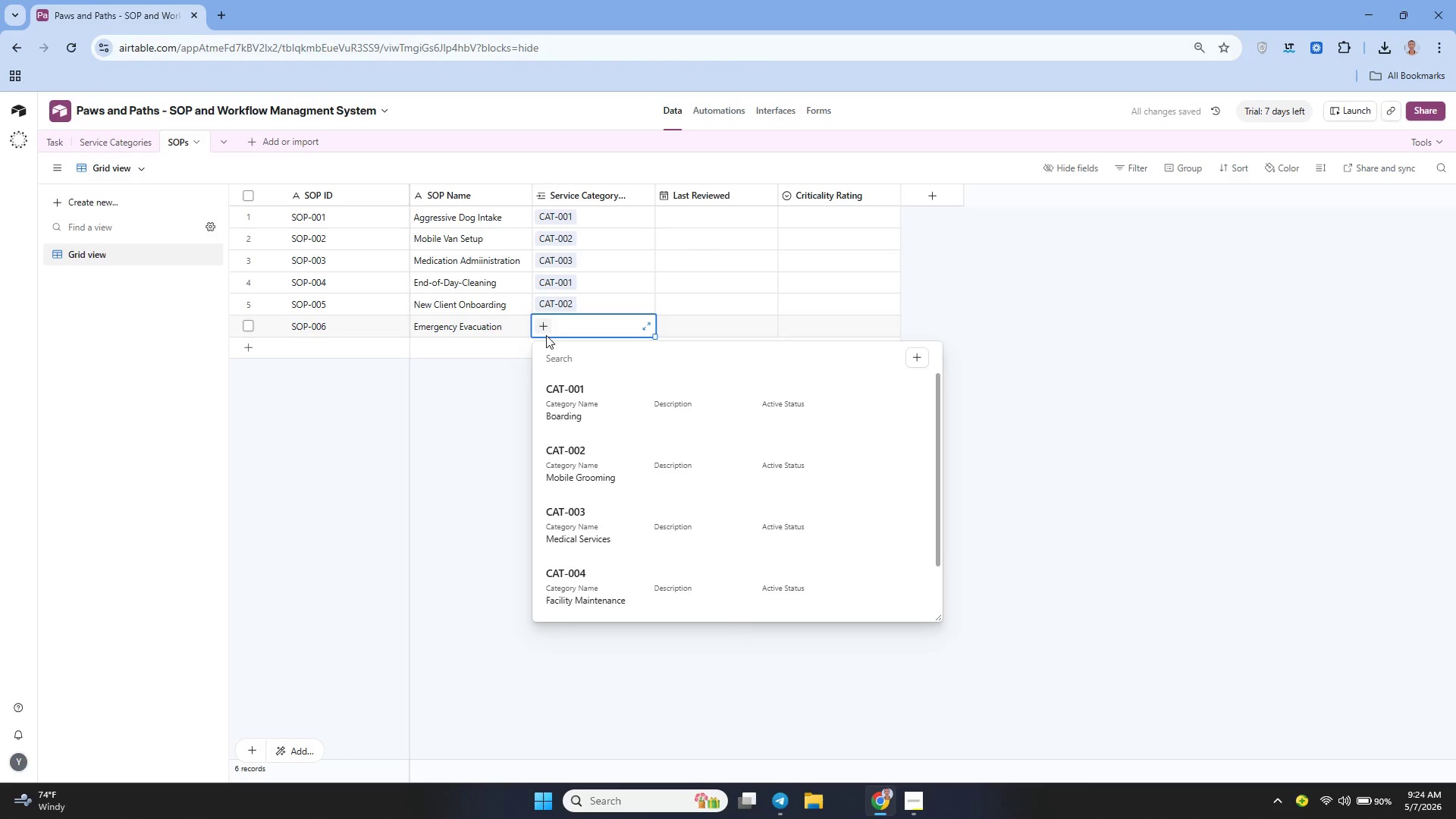 
left_click([545, 335])
 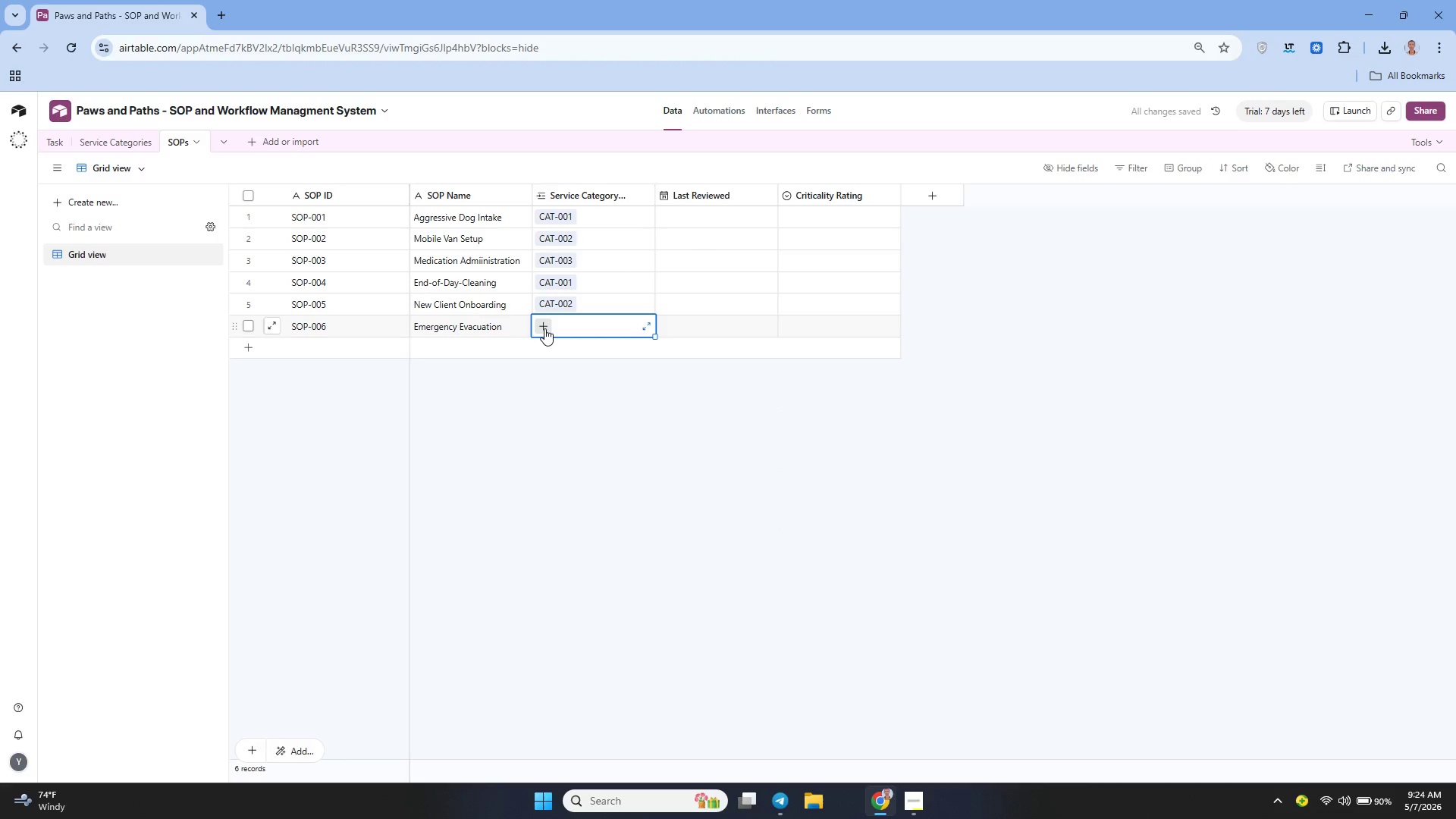 
left_click([544, 328])
 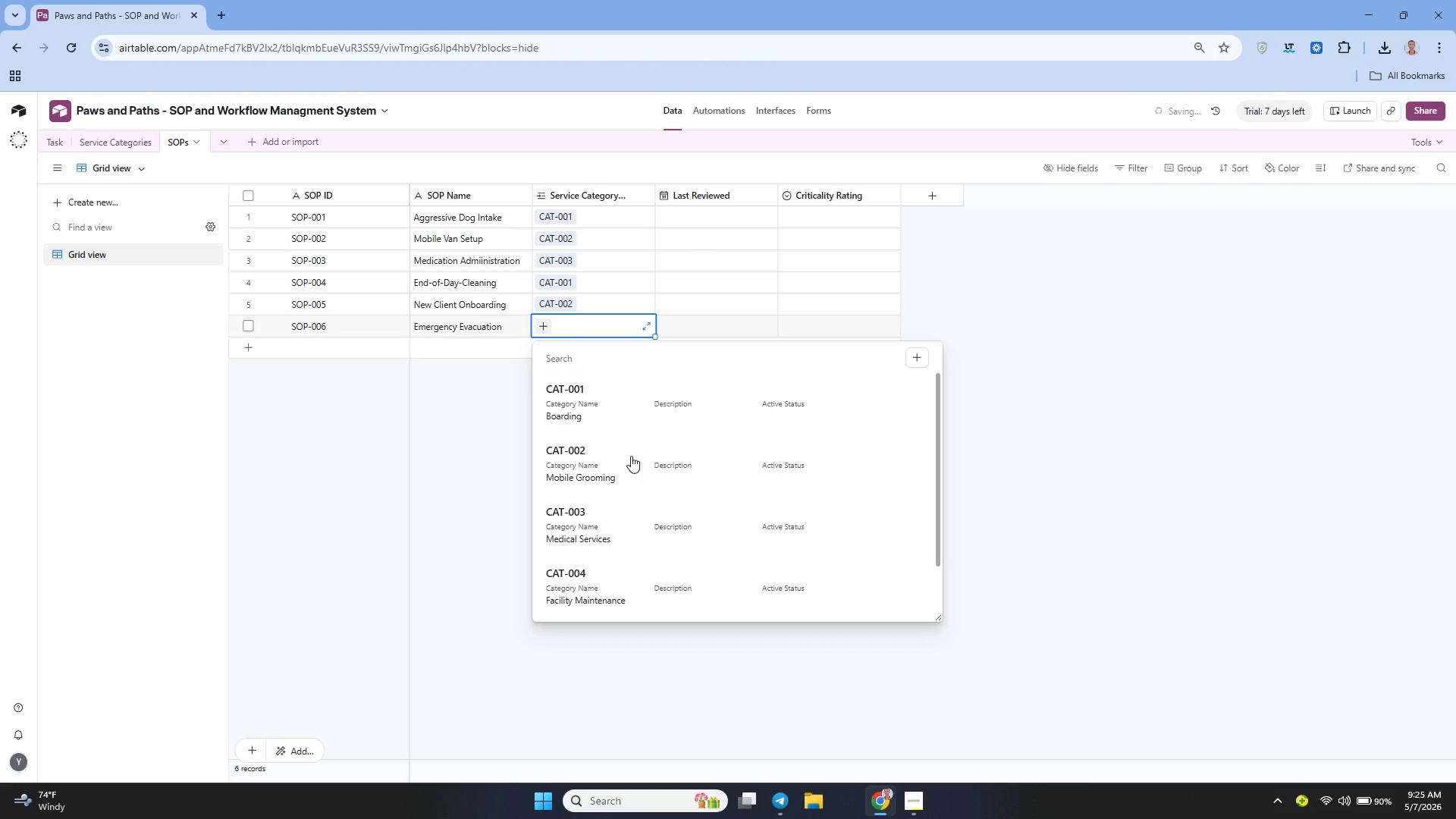 
mouse_move([639, 493])
 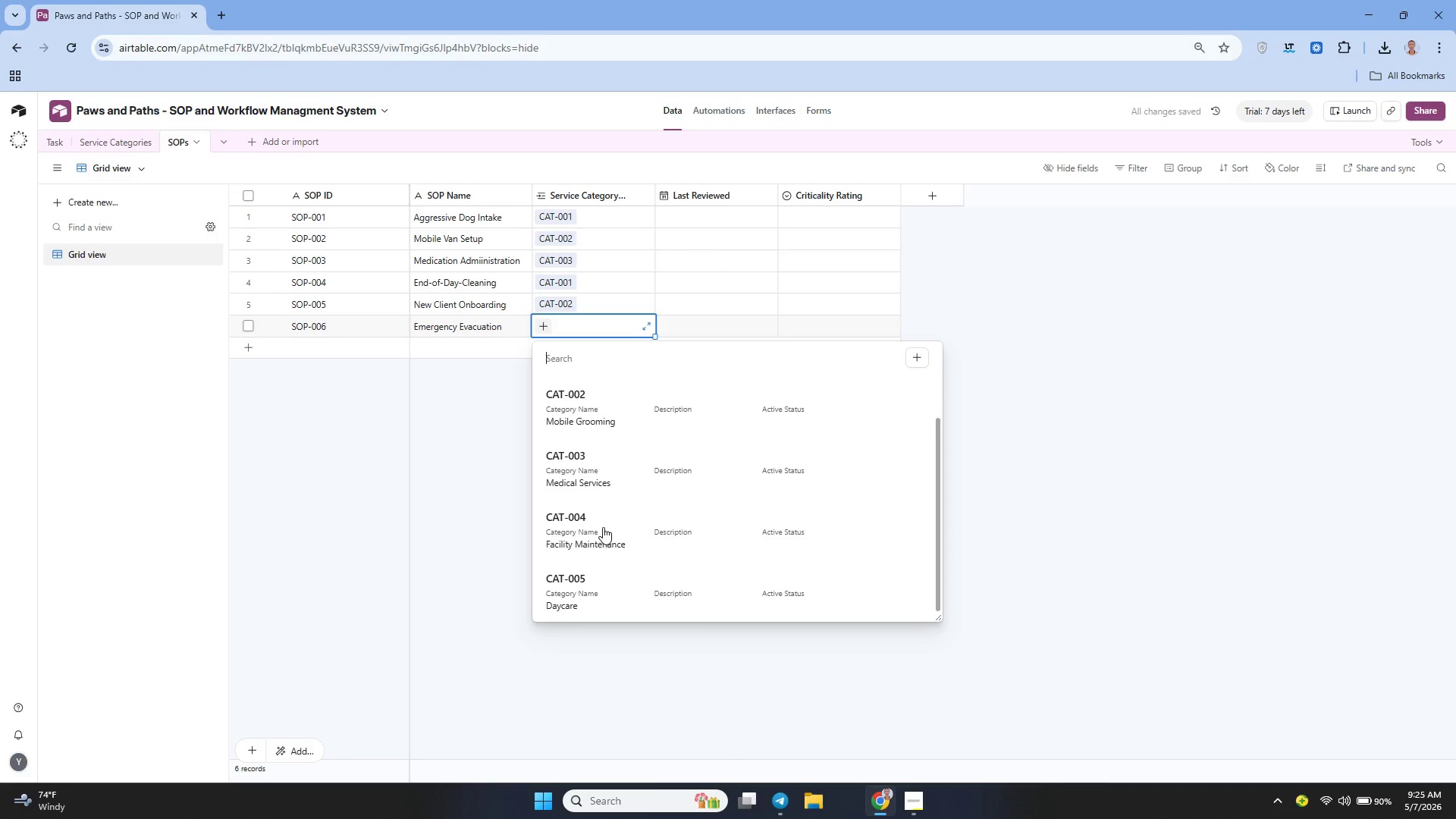 
left_click([603, 527])
 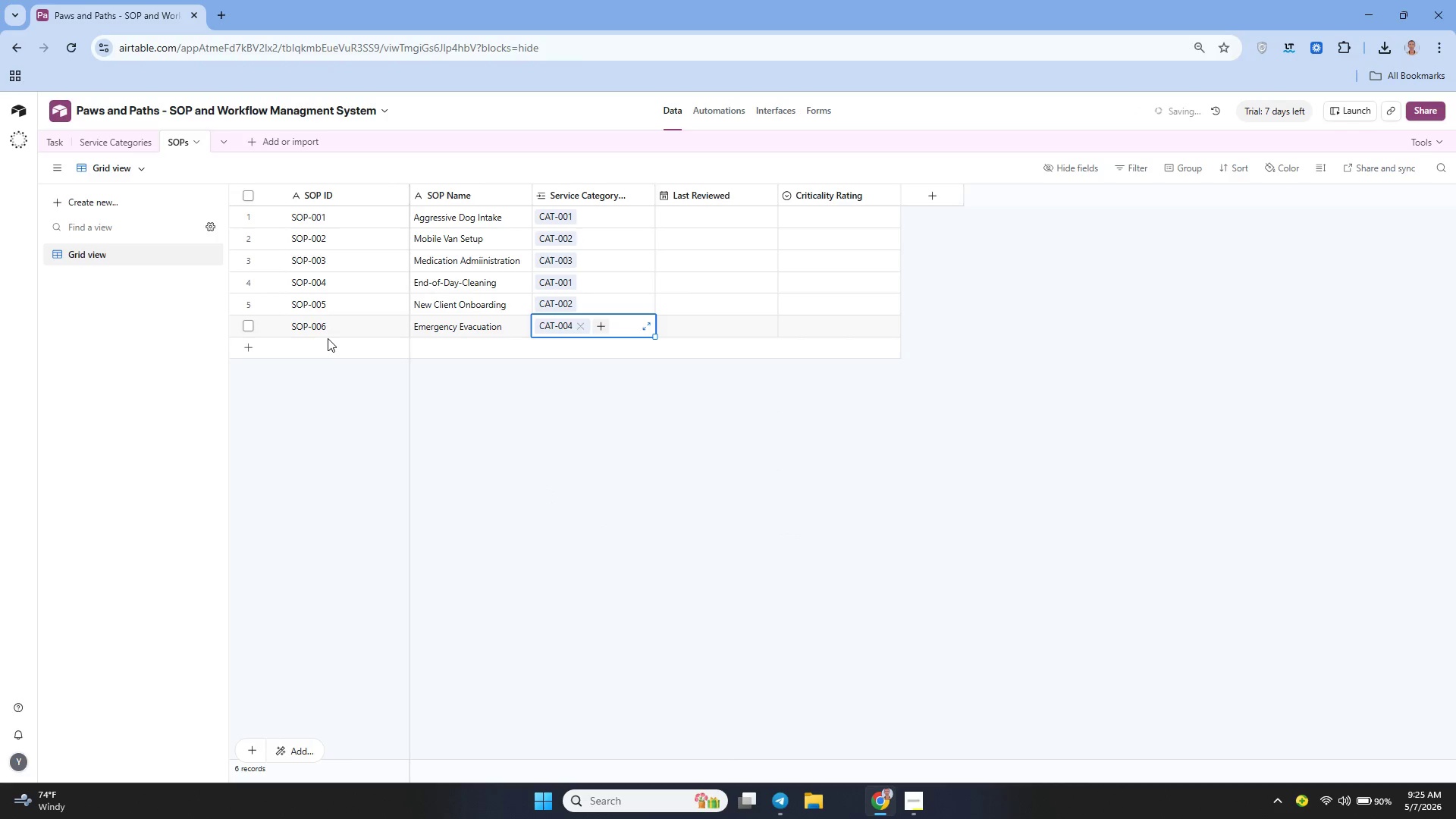 
left_click([321, 346])
 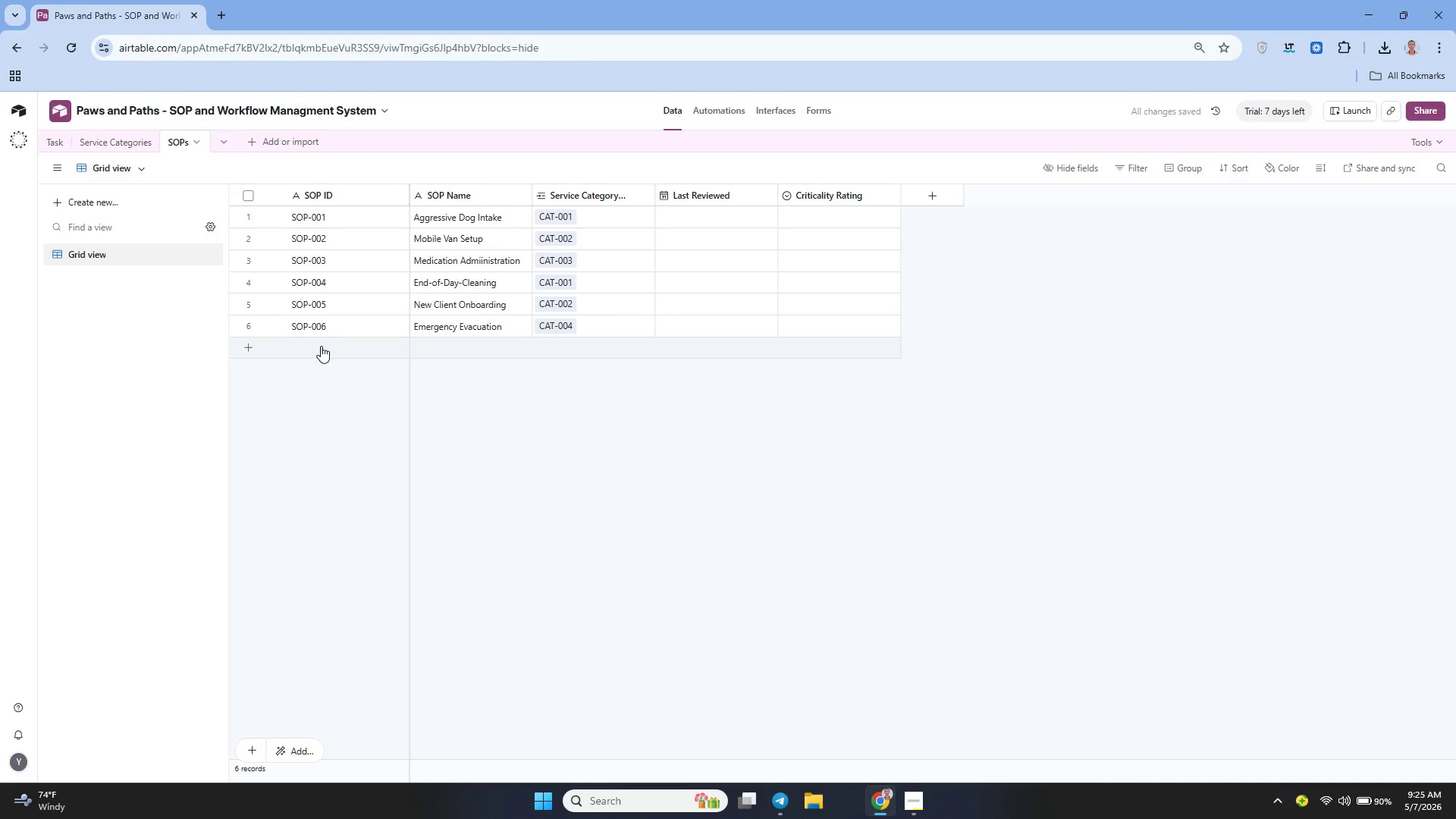 
type(SOP)
 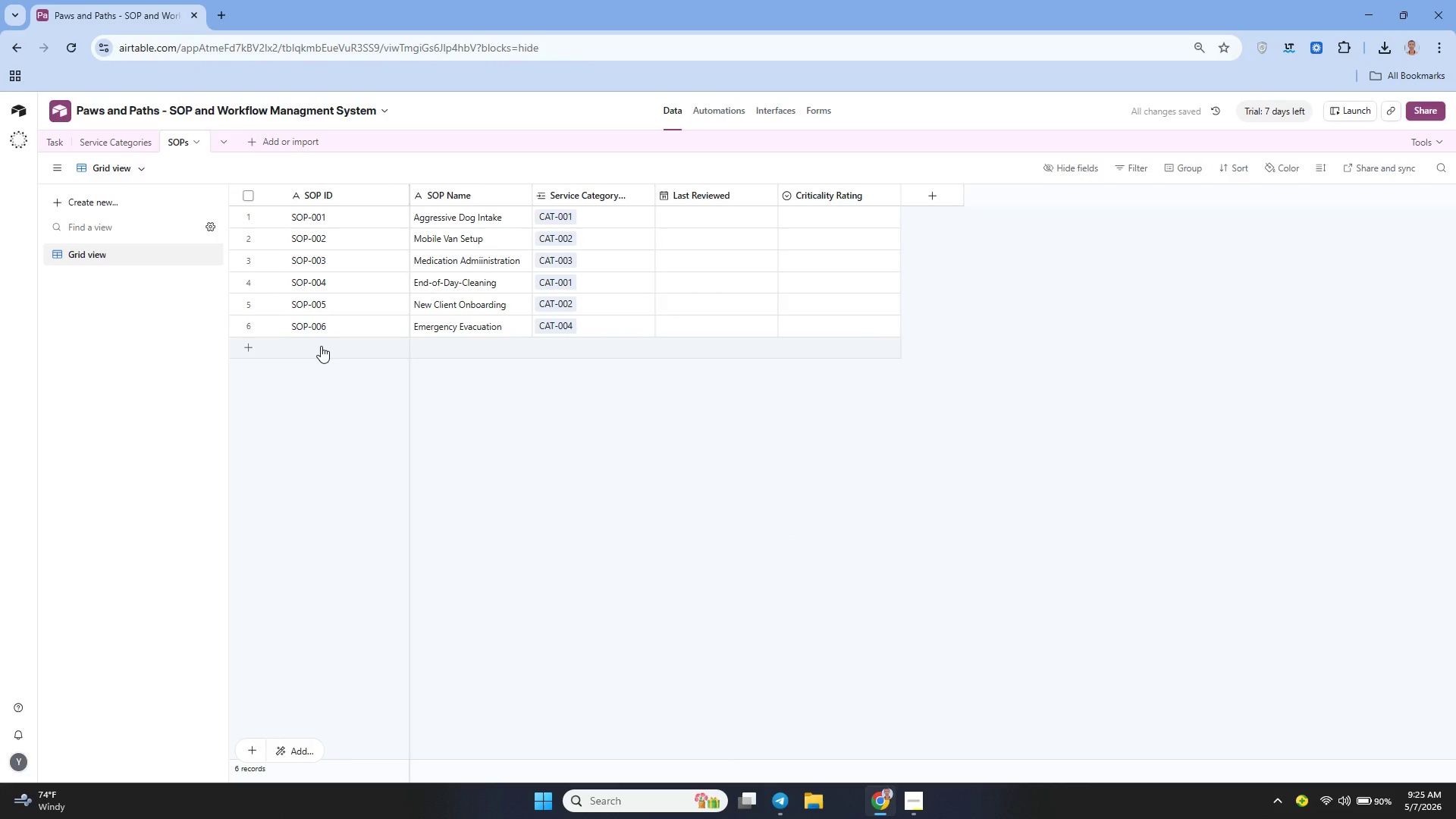 
double_click([321, 346])
 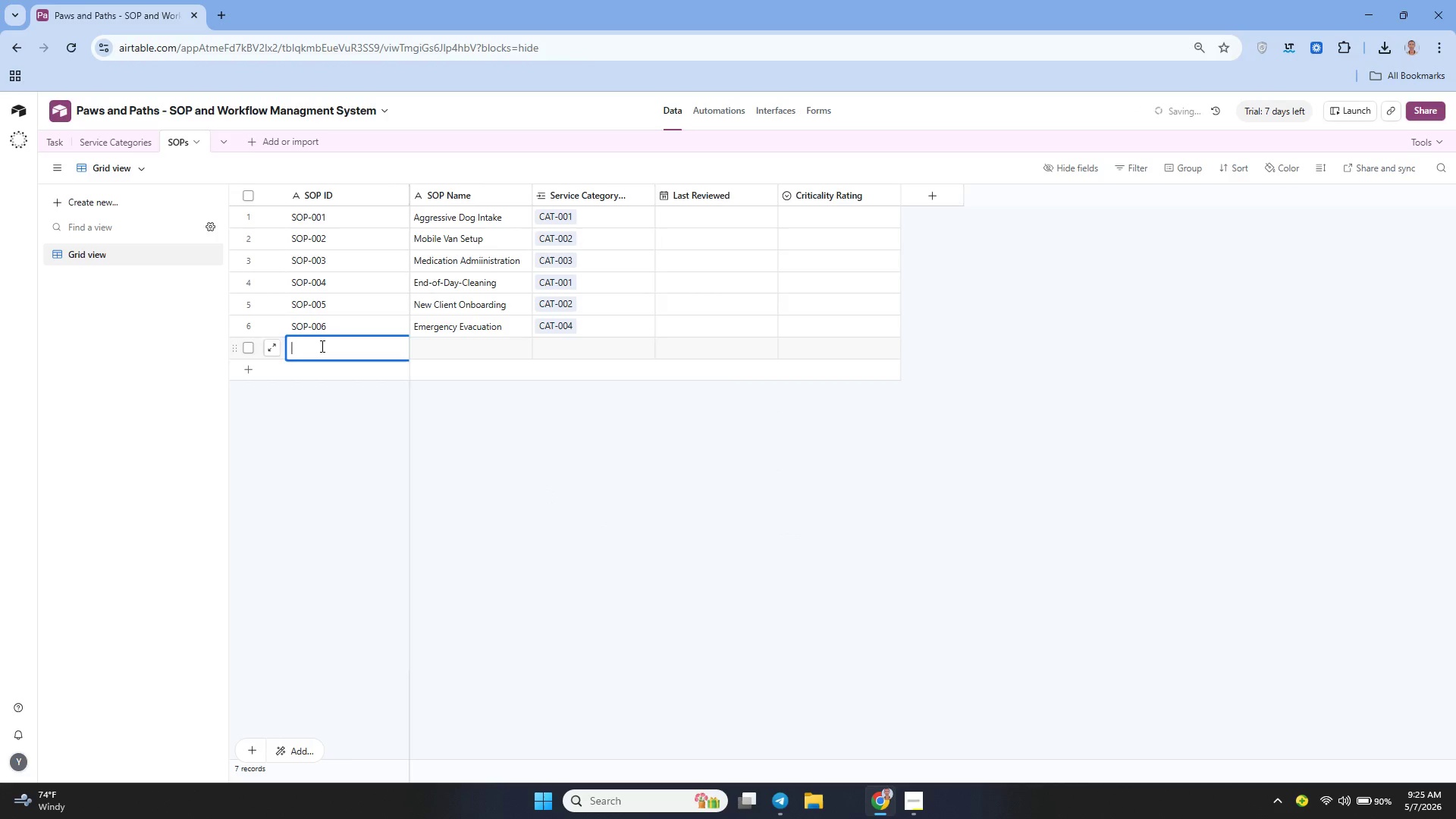 
type(SOP-007)
 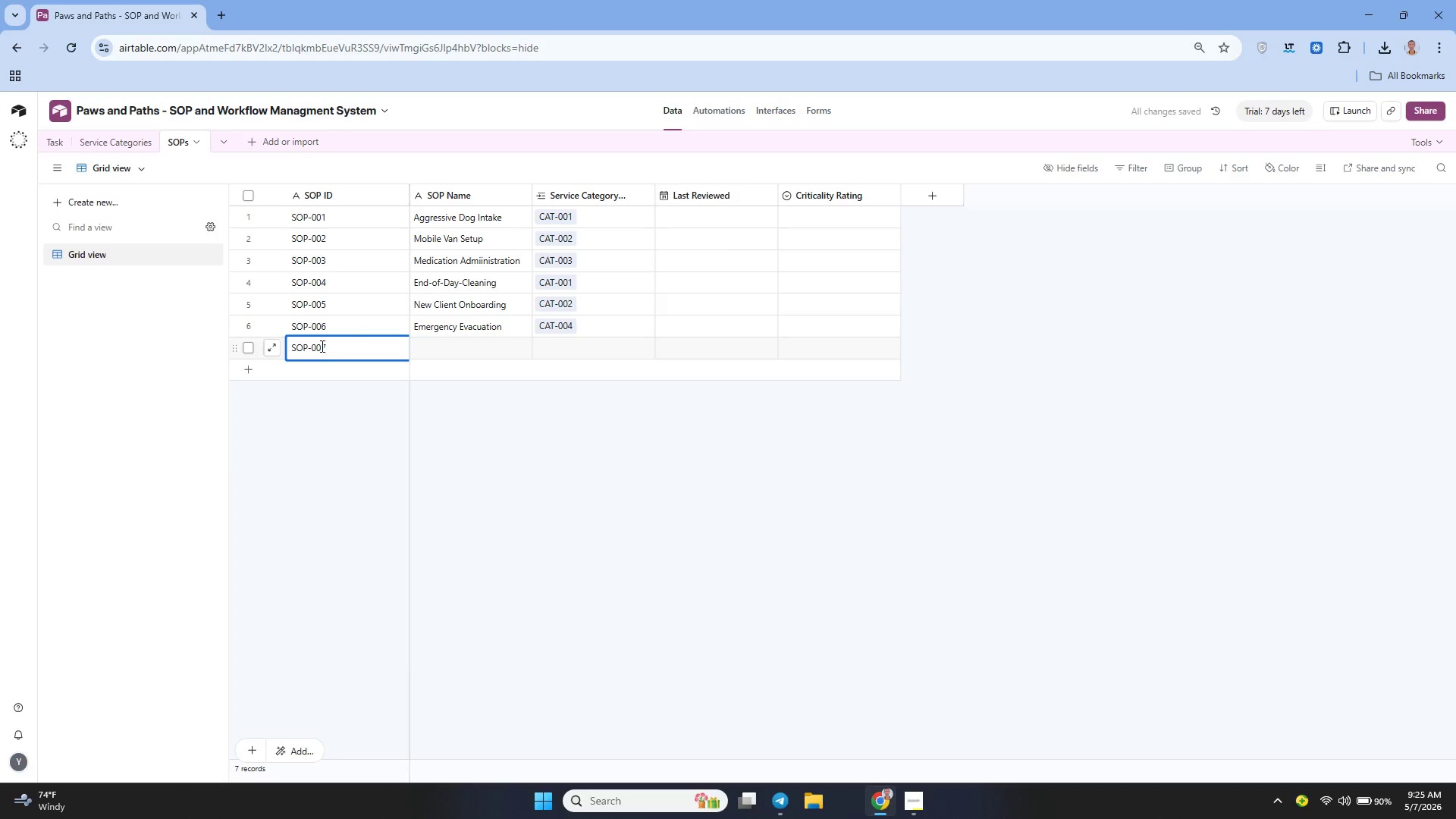 
left_click([452, 350])
 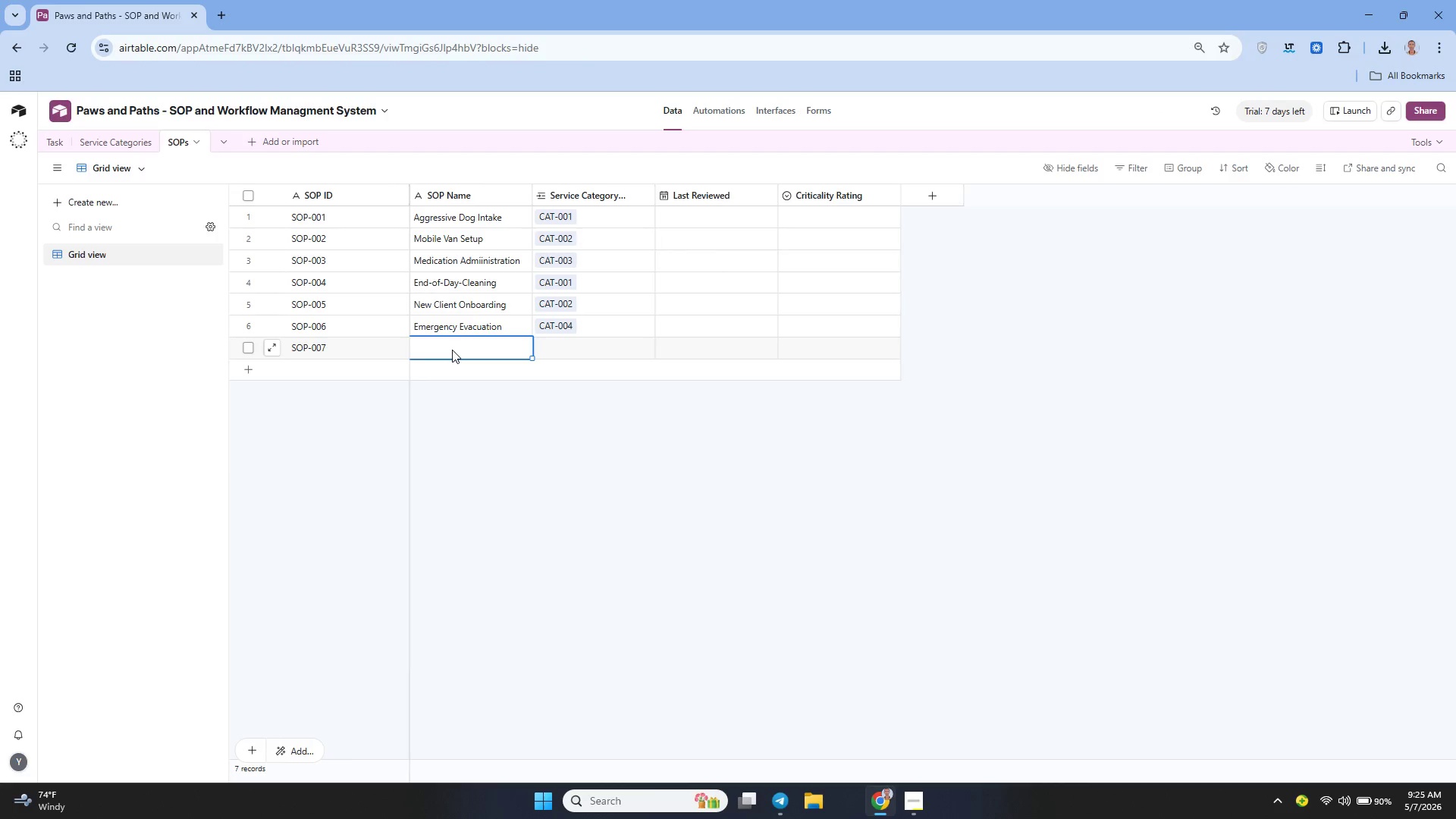 
type(Gri)
key(Backspace)
type(oup )
 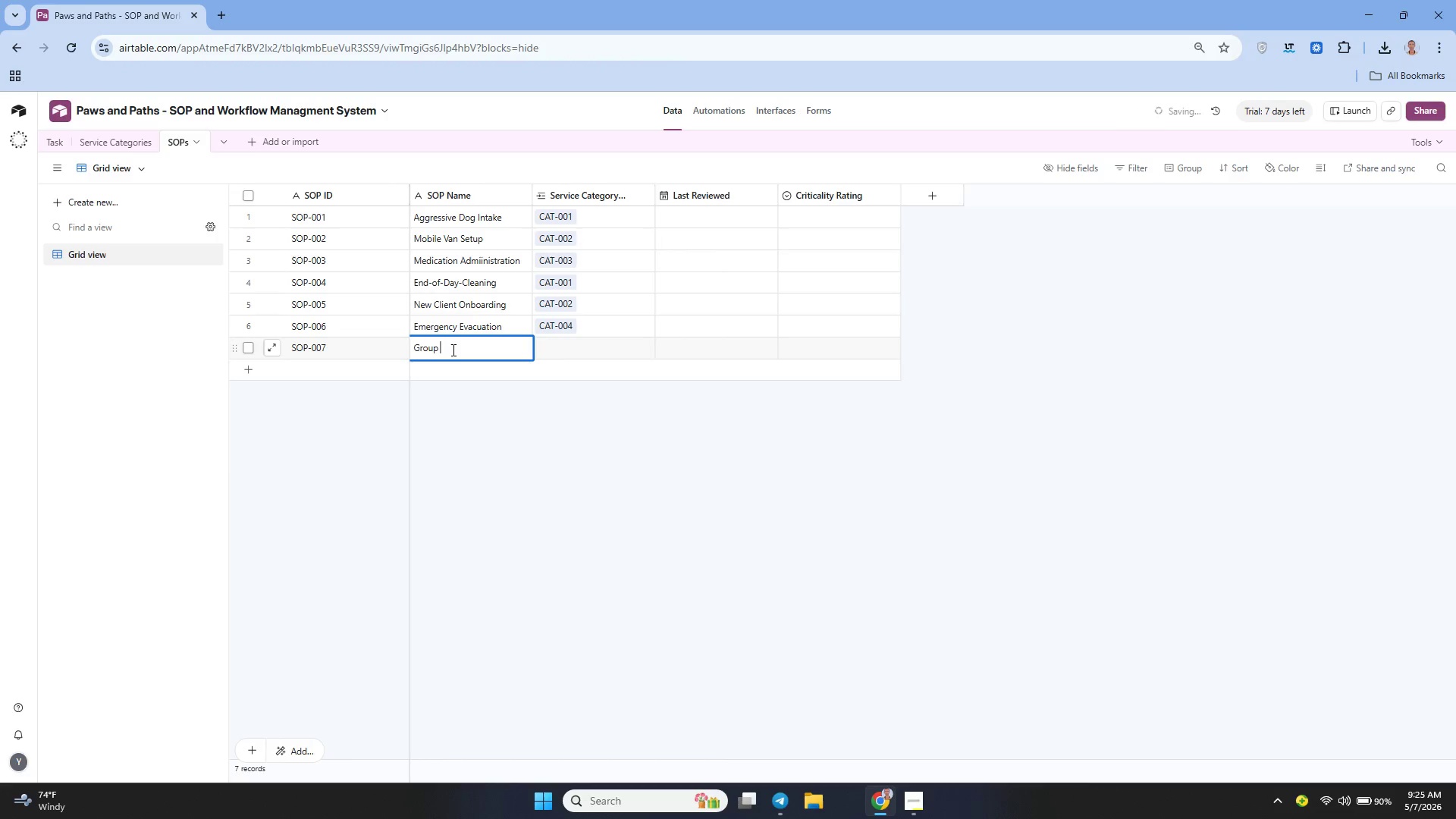 
hold_key(key=ShiftLeft, duration=0.67)
 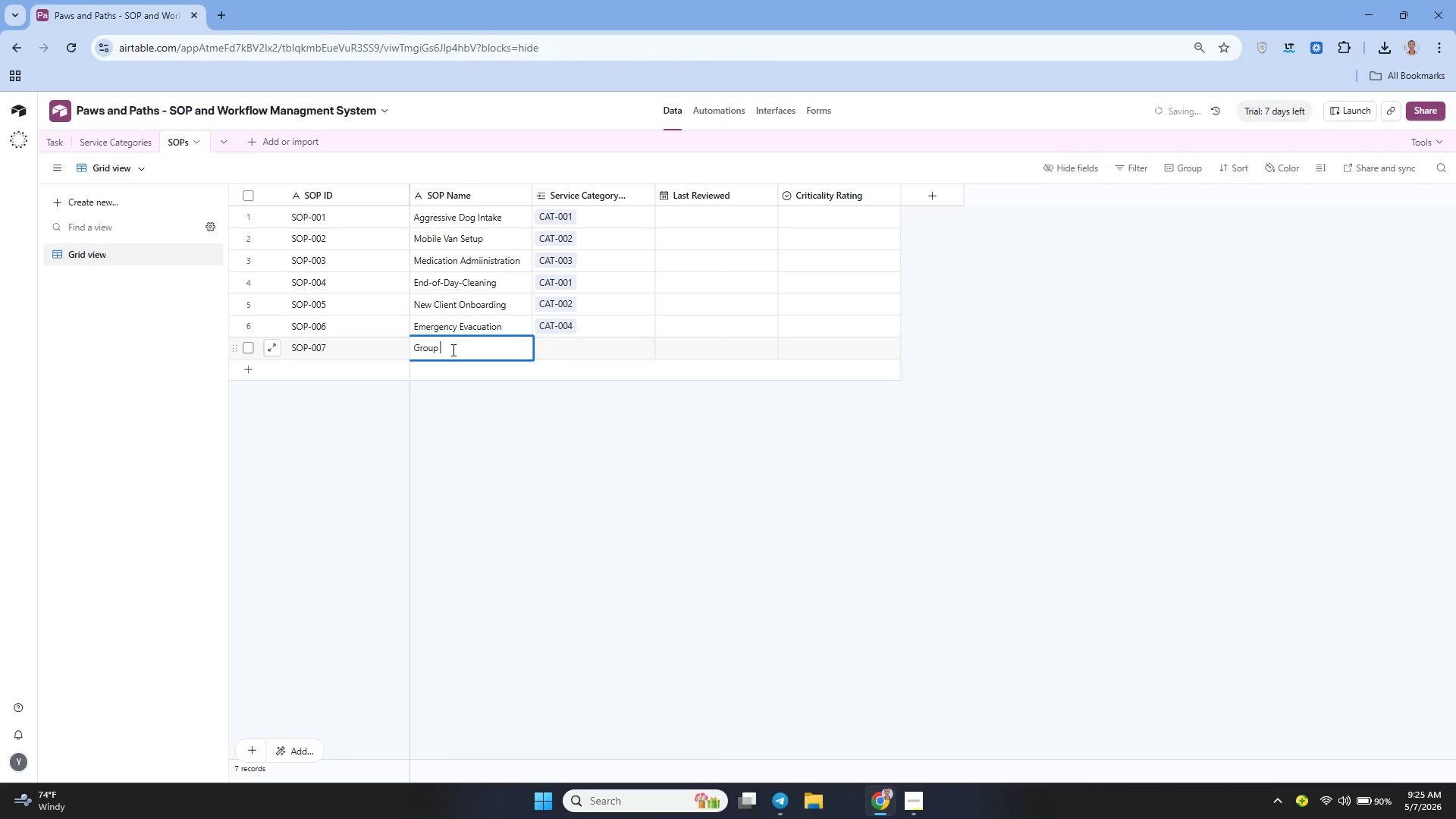 
type(Play Supervision)
 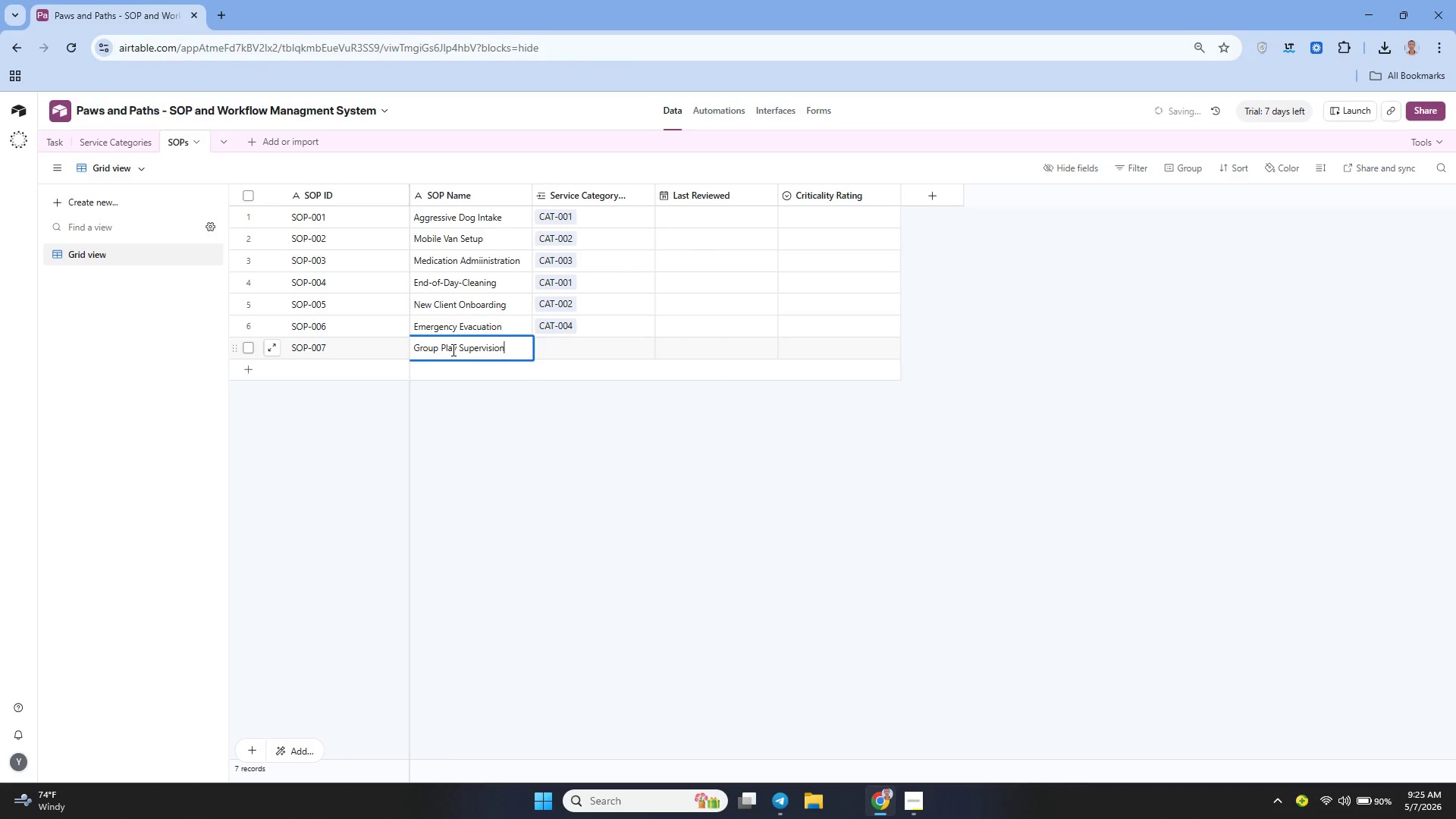 
left_click([582, 355])
 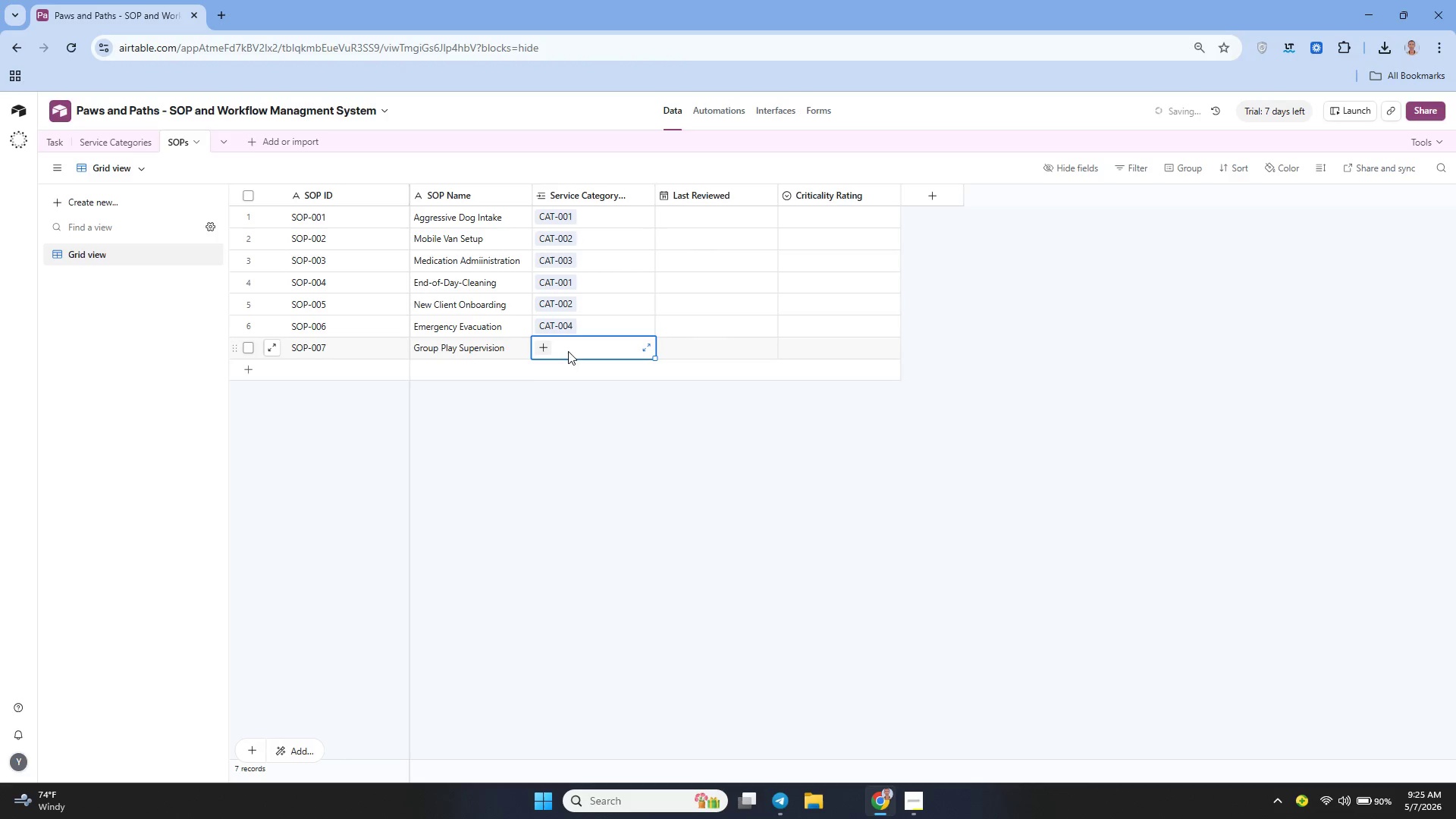 
left_click([540, 349])
 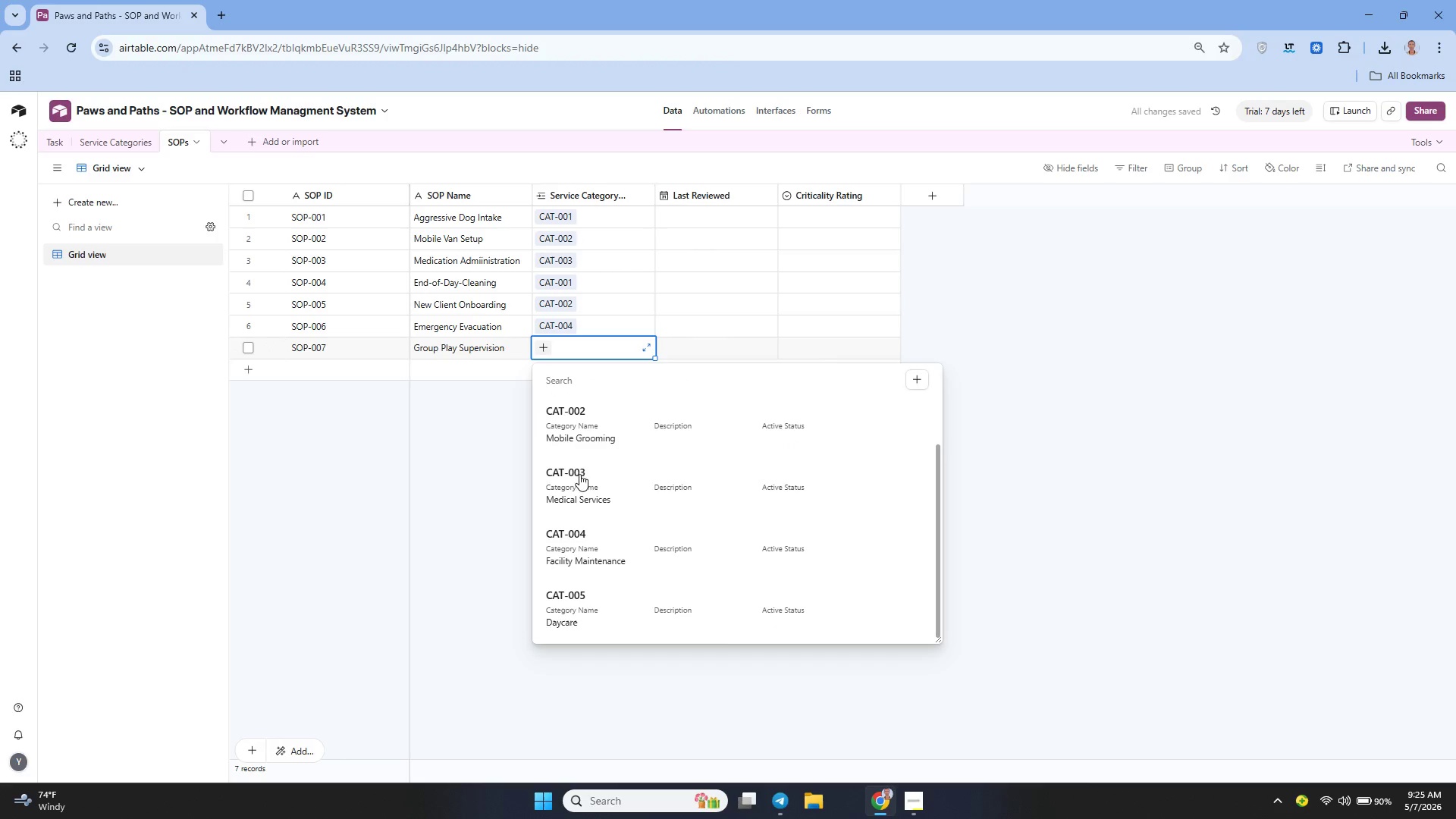 
left_click([575, 592])
 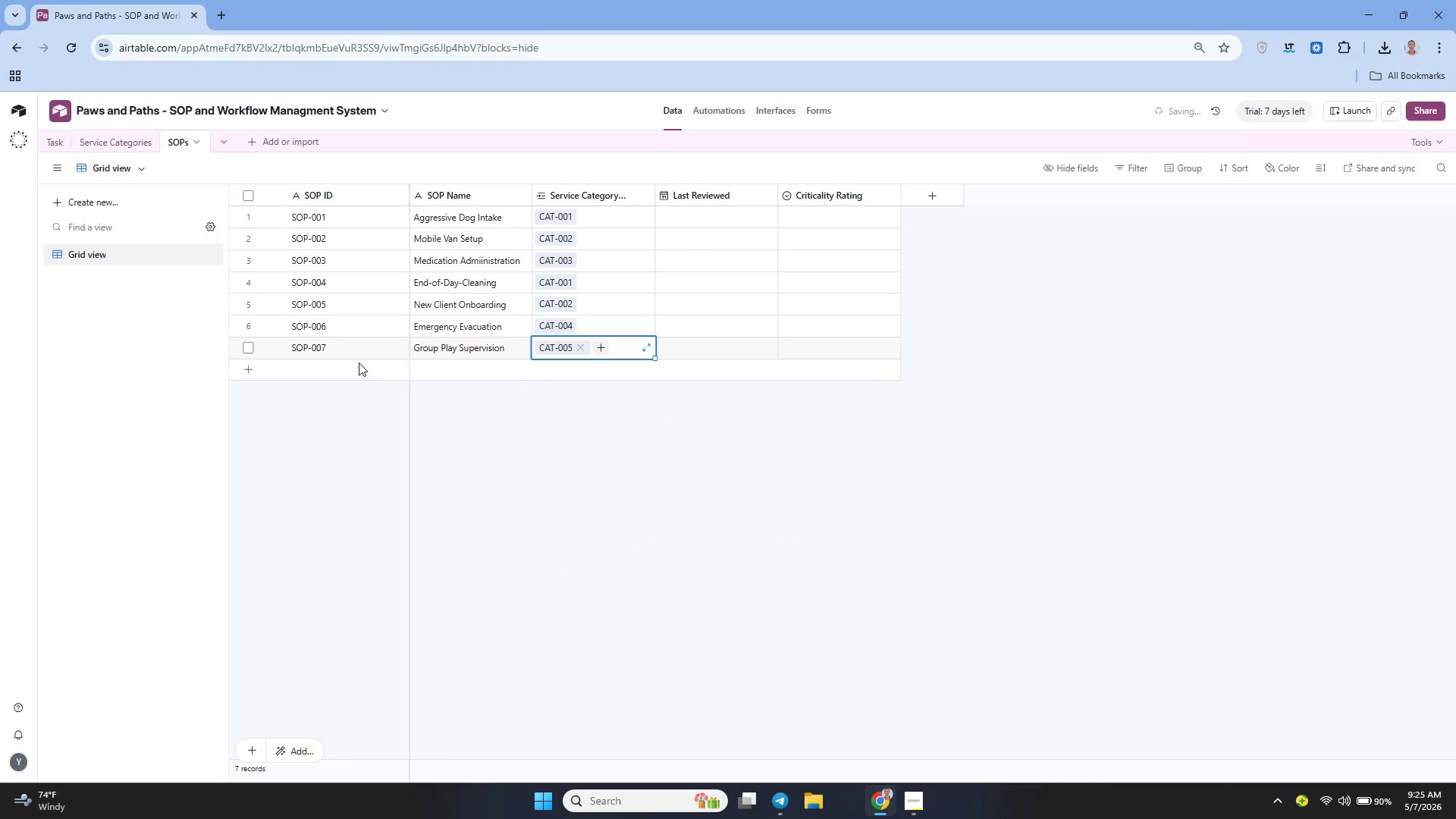 
left_click([348, 362])
 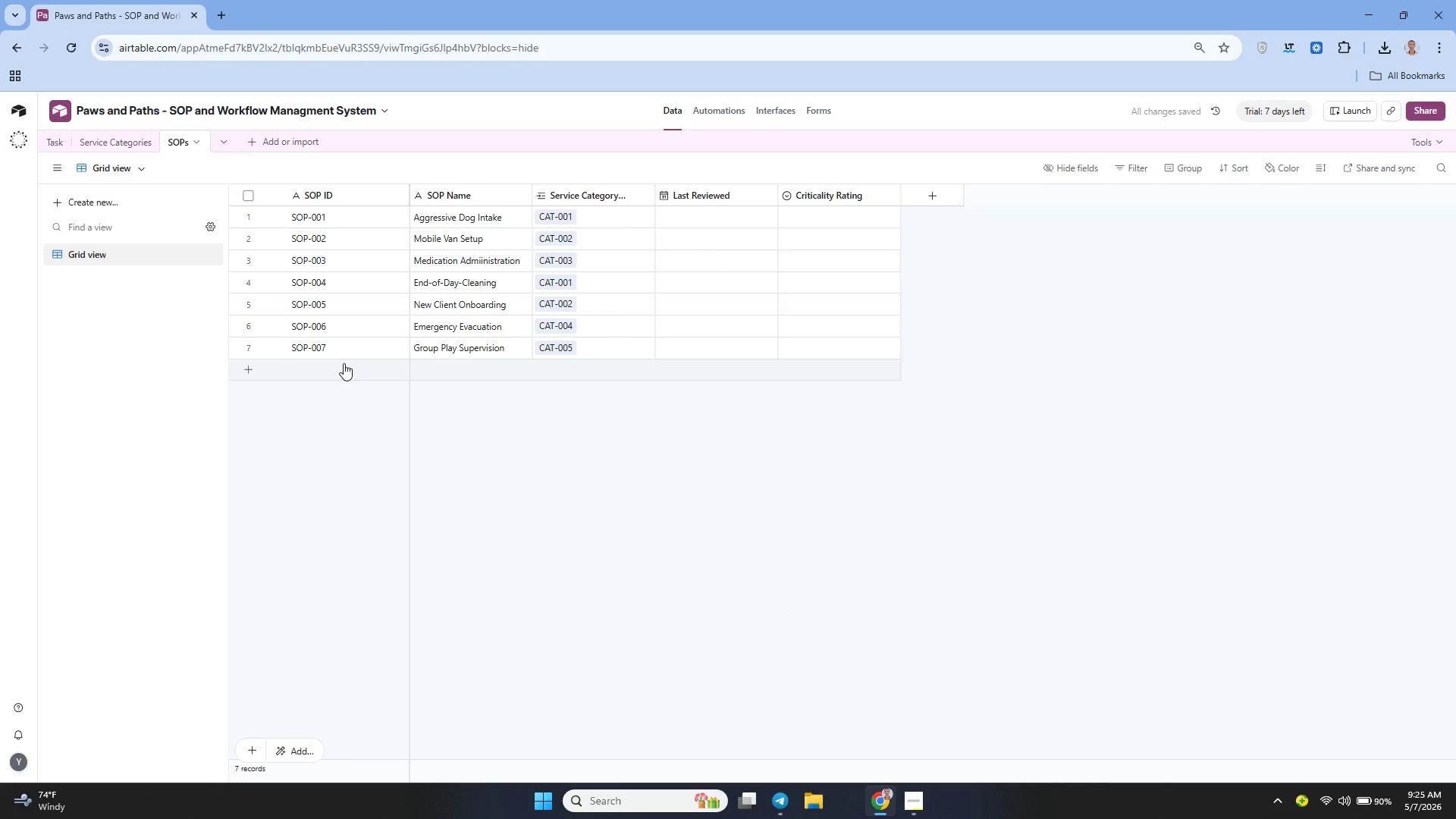 
type(SO)
 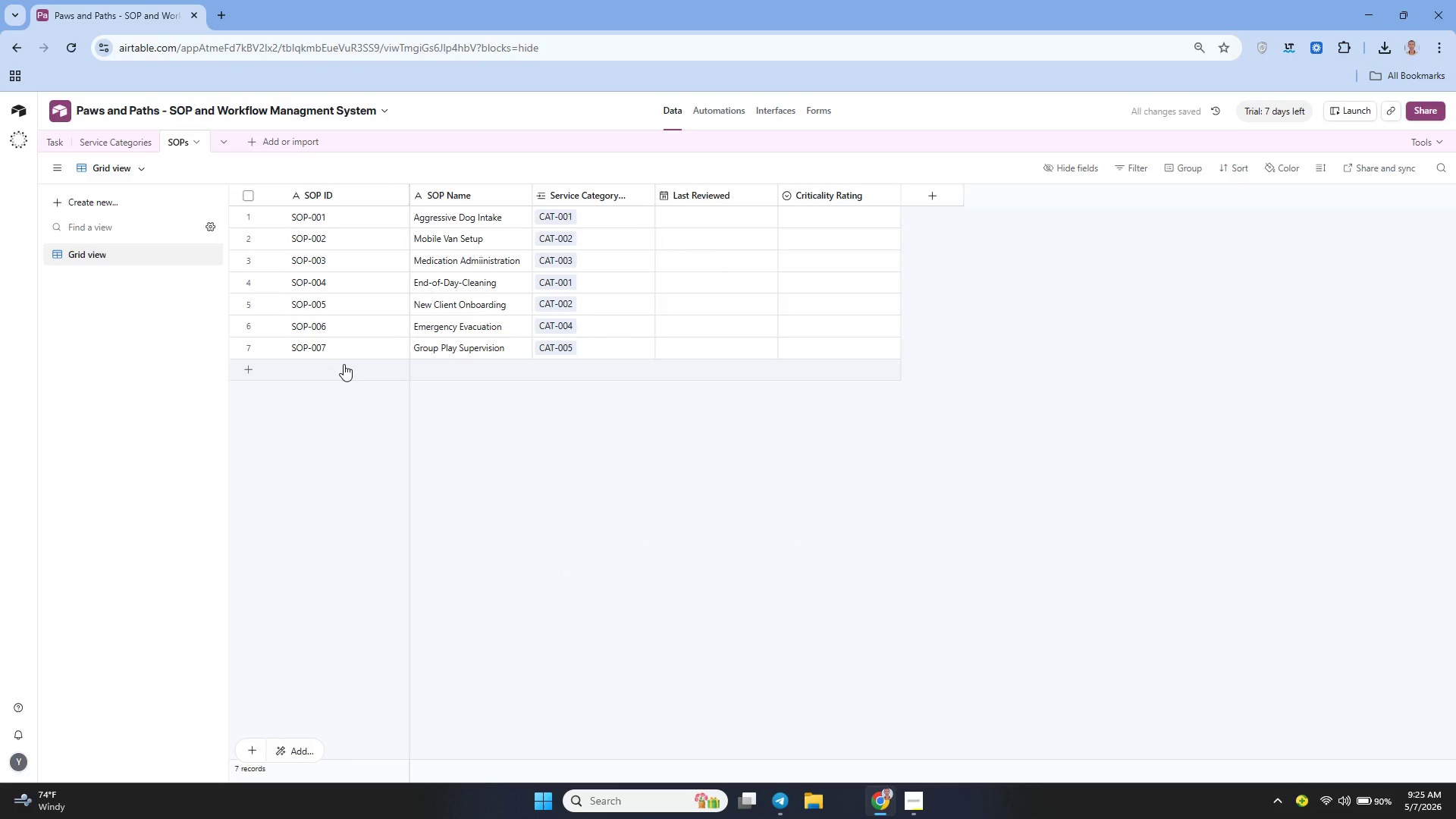 
left_click([329, 371])
 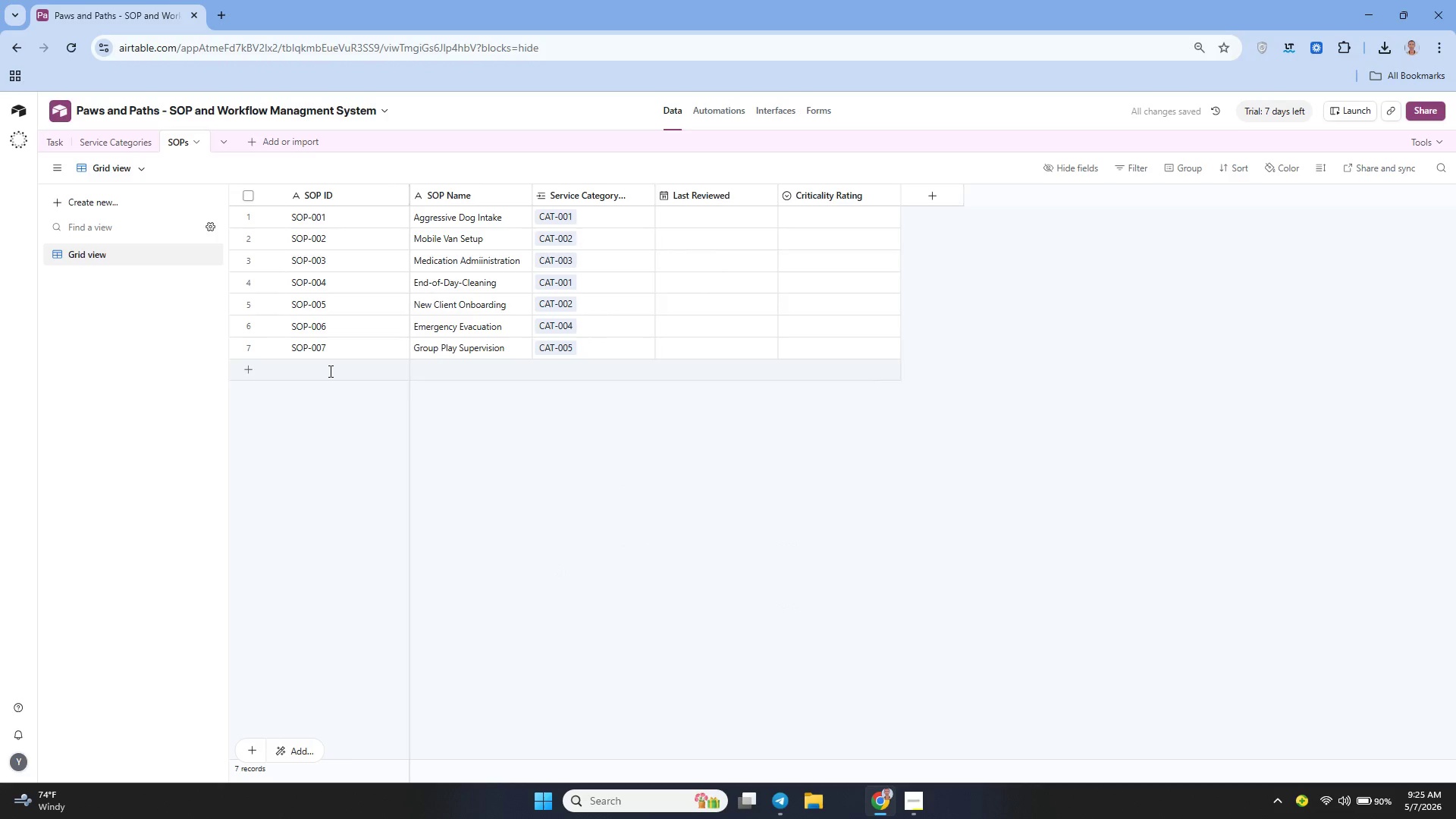 
double_click([329, 371])
 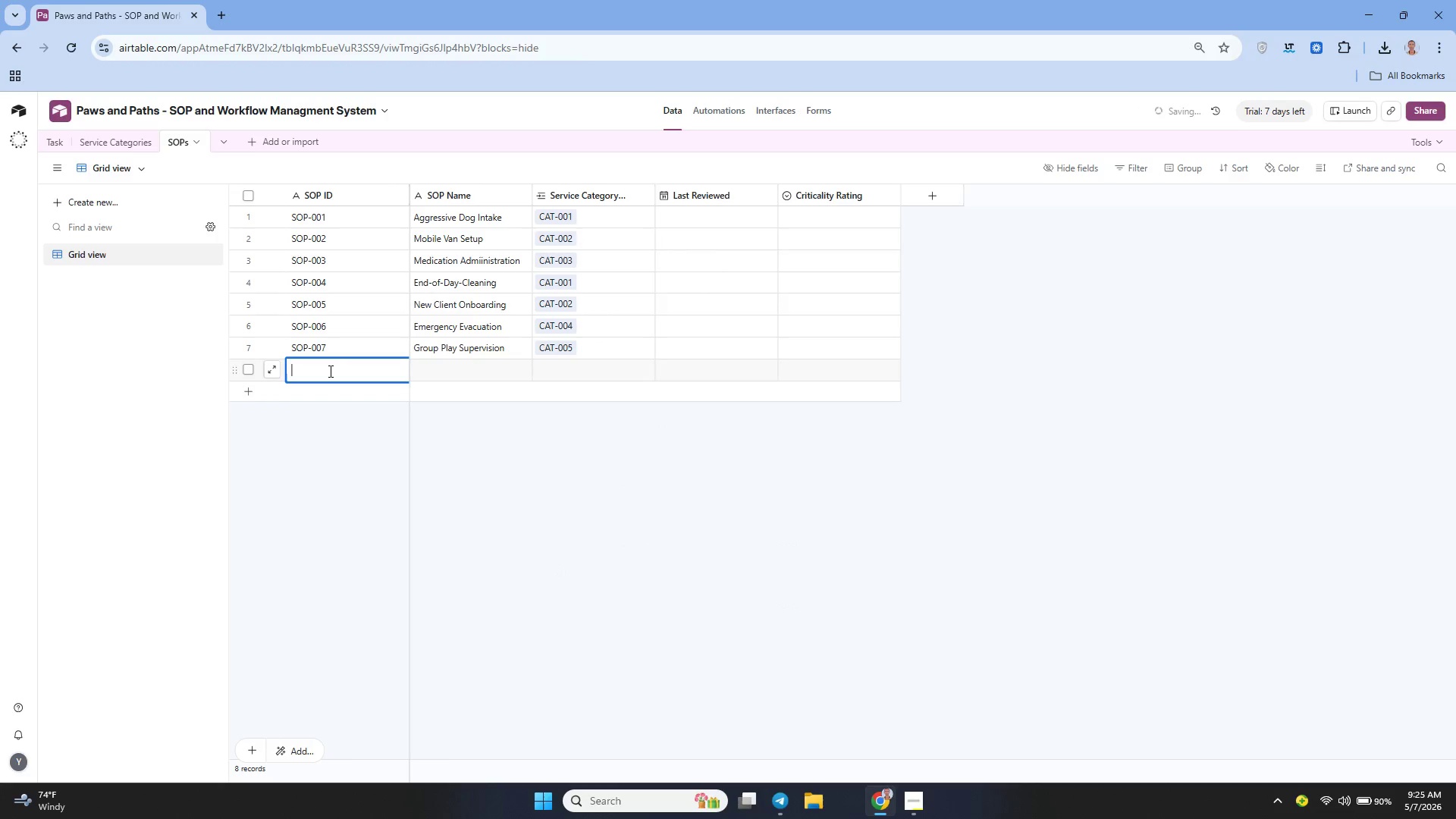 
type(SOP-008)
 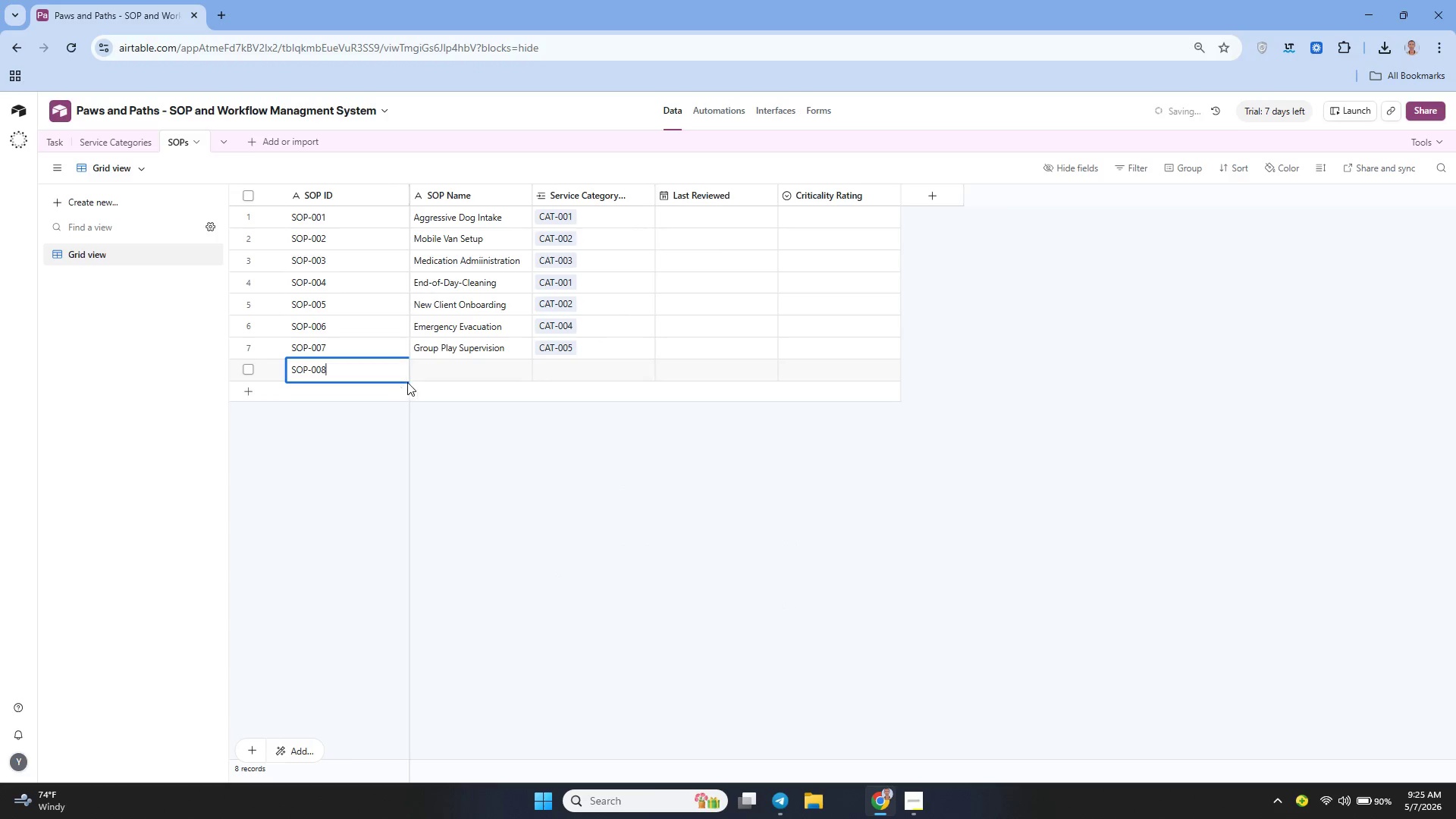 
left_click([437, 367])
 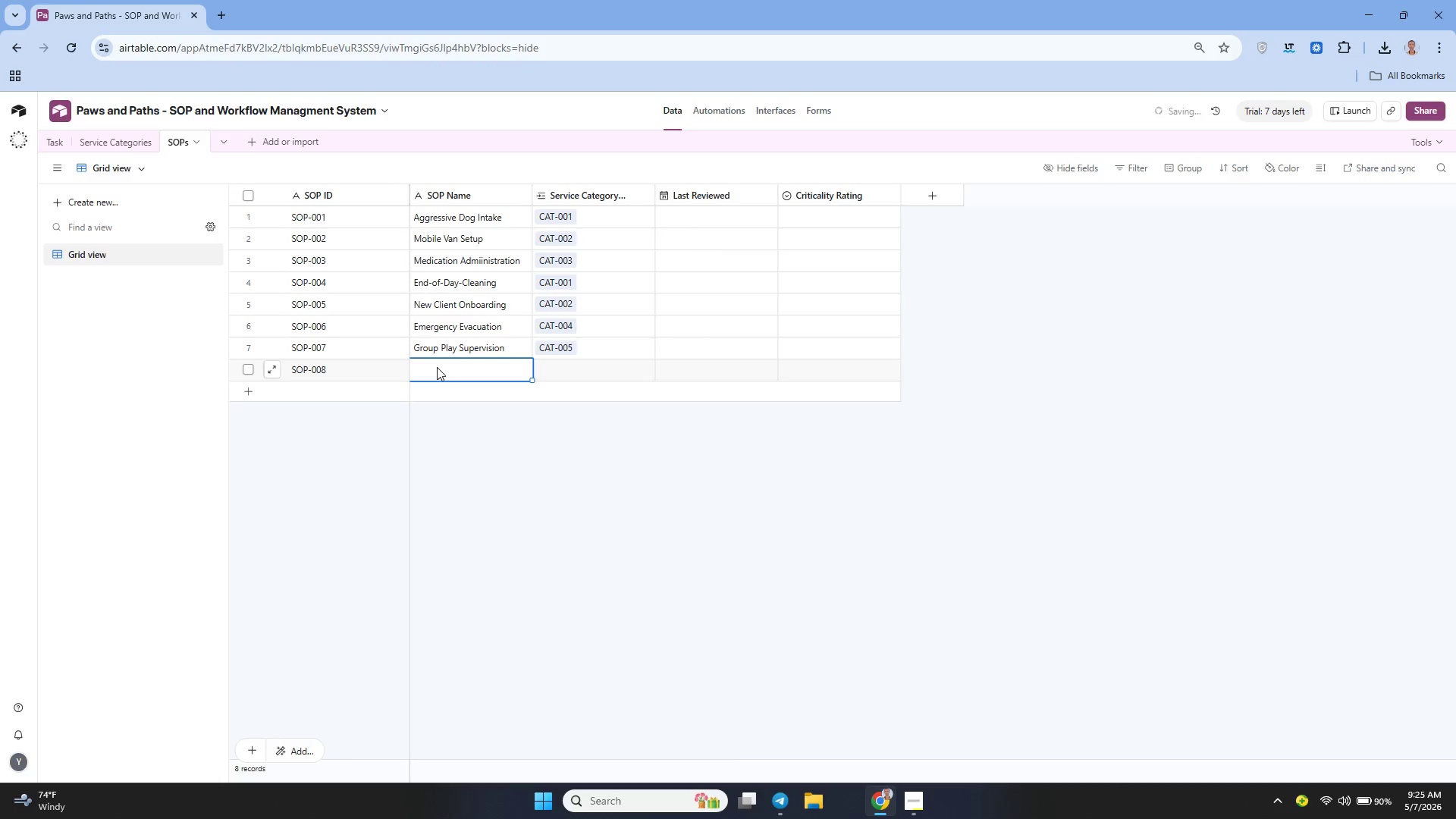 
type(Facility )
 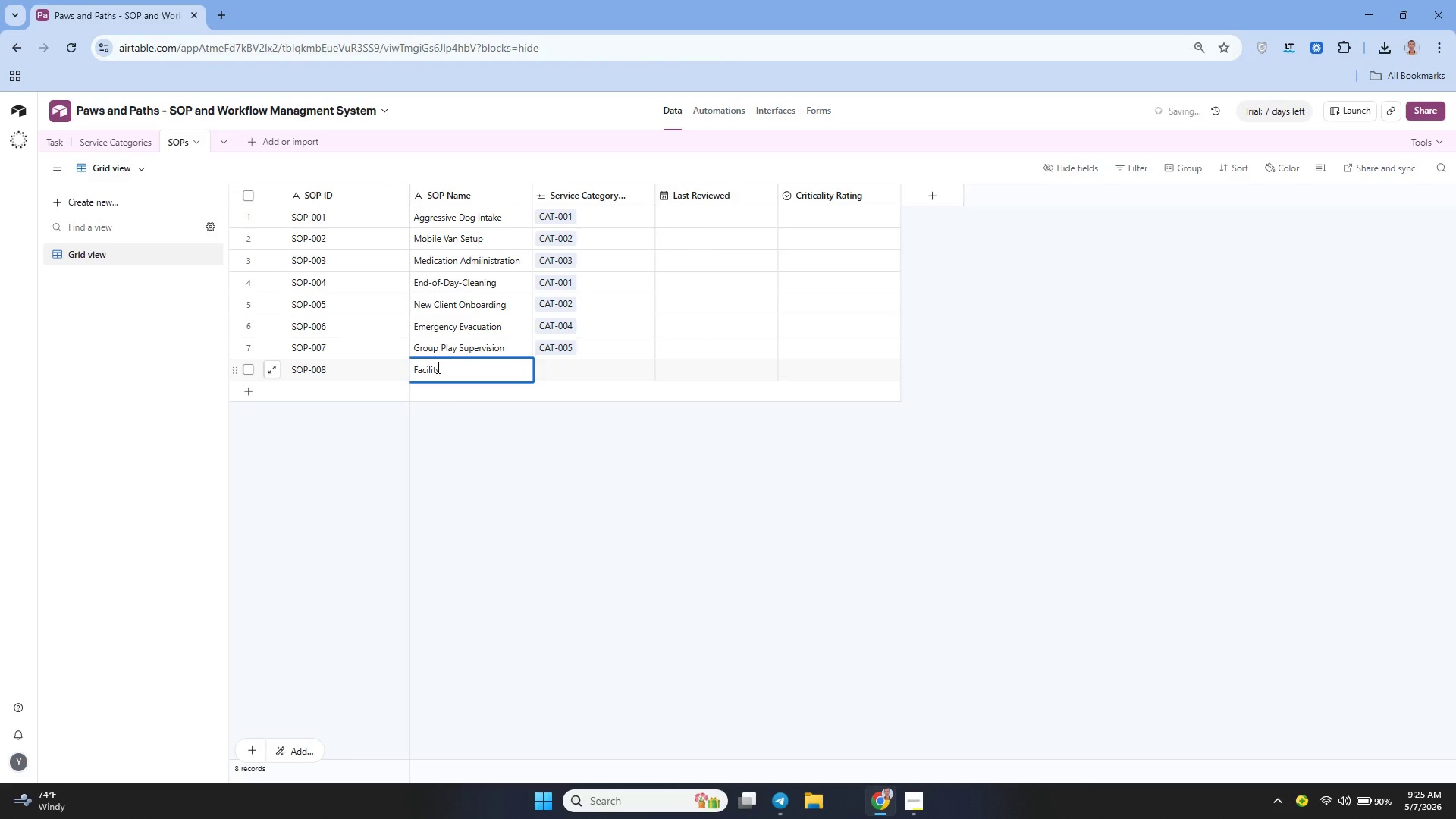 
hold_key(key=ShiftLeft, duration=1.12)
 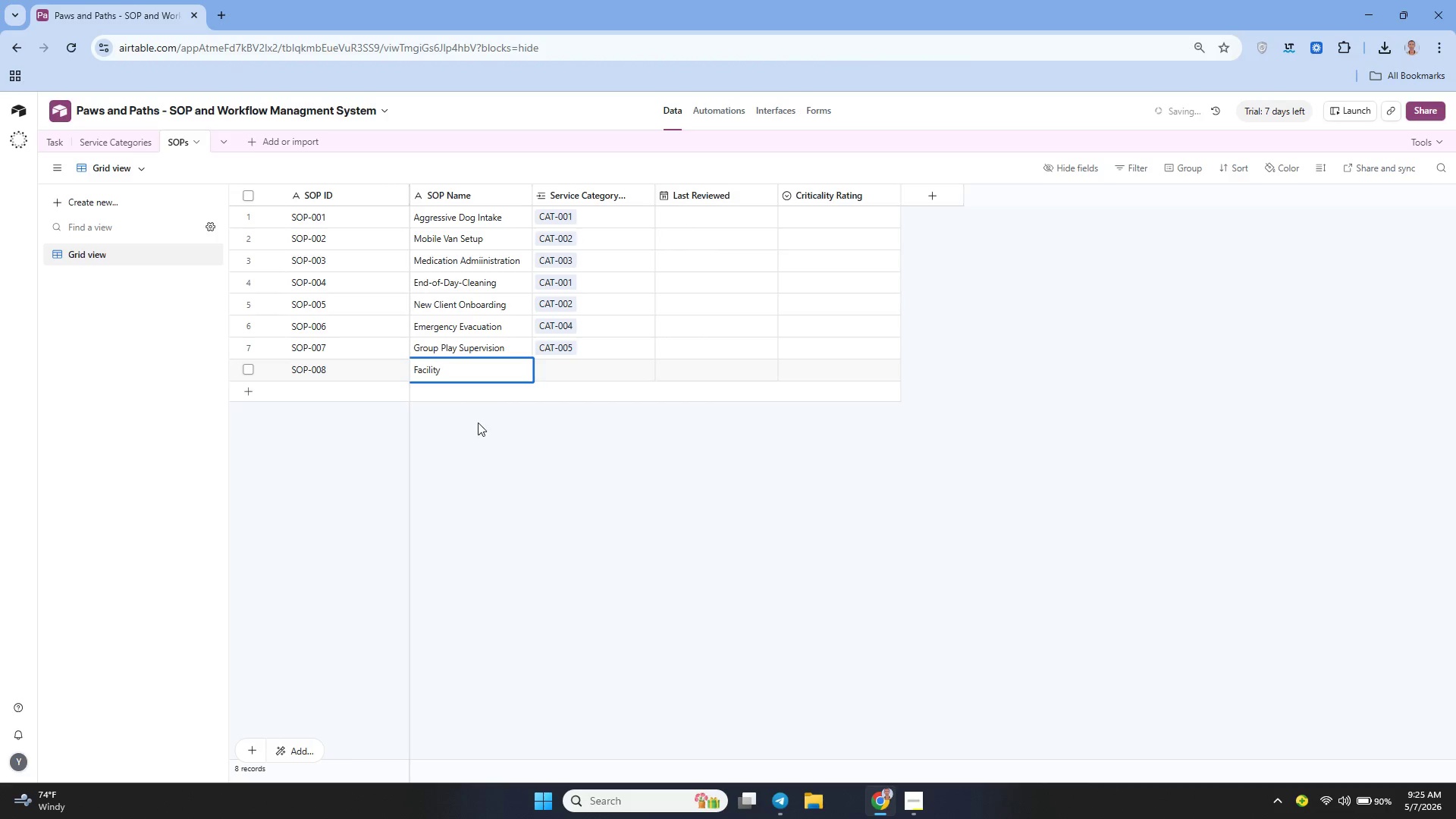 
key(Shift+S)
 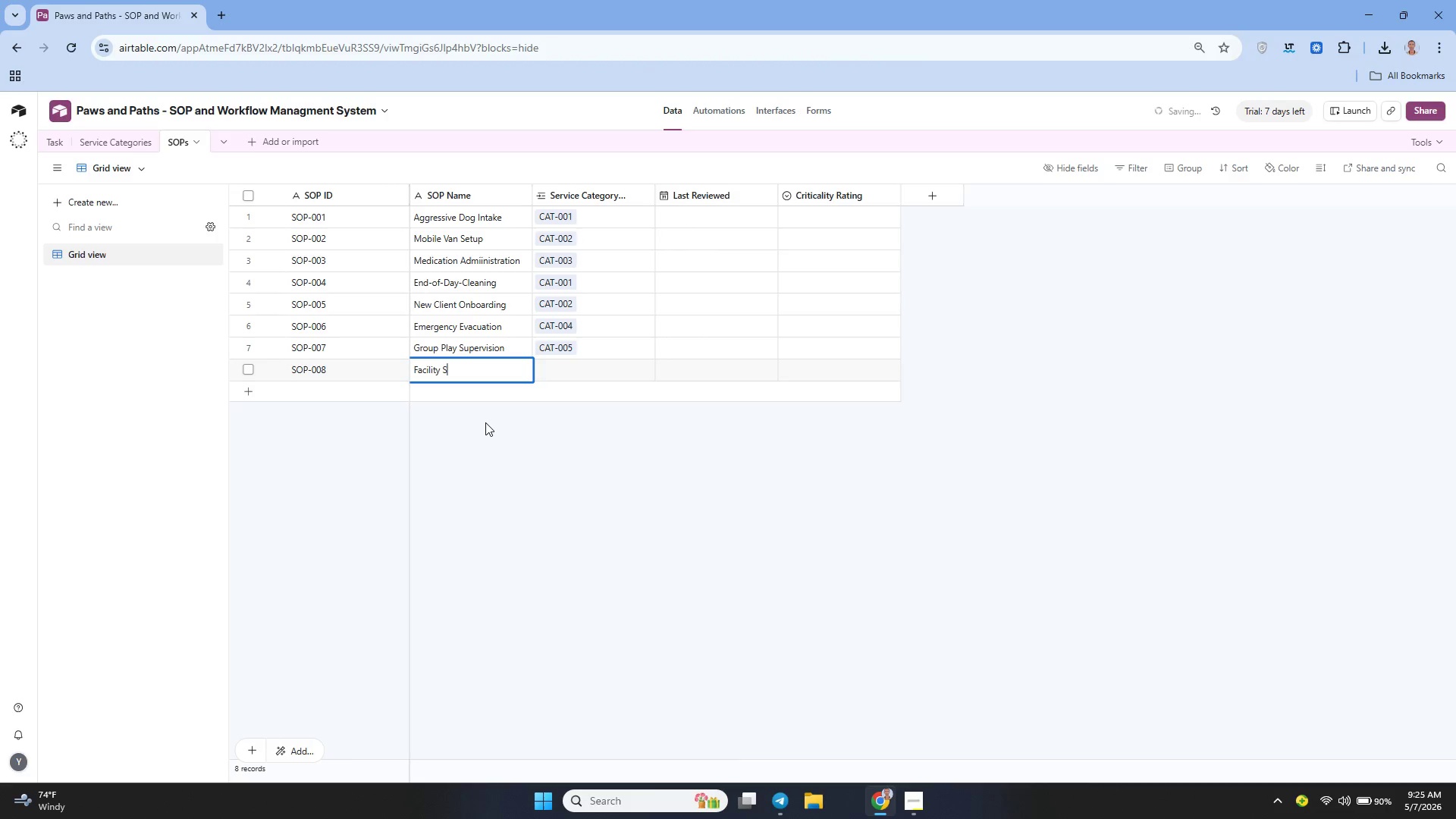 
type(anitization)
 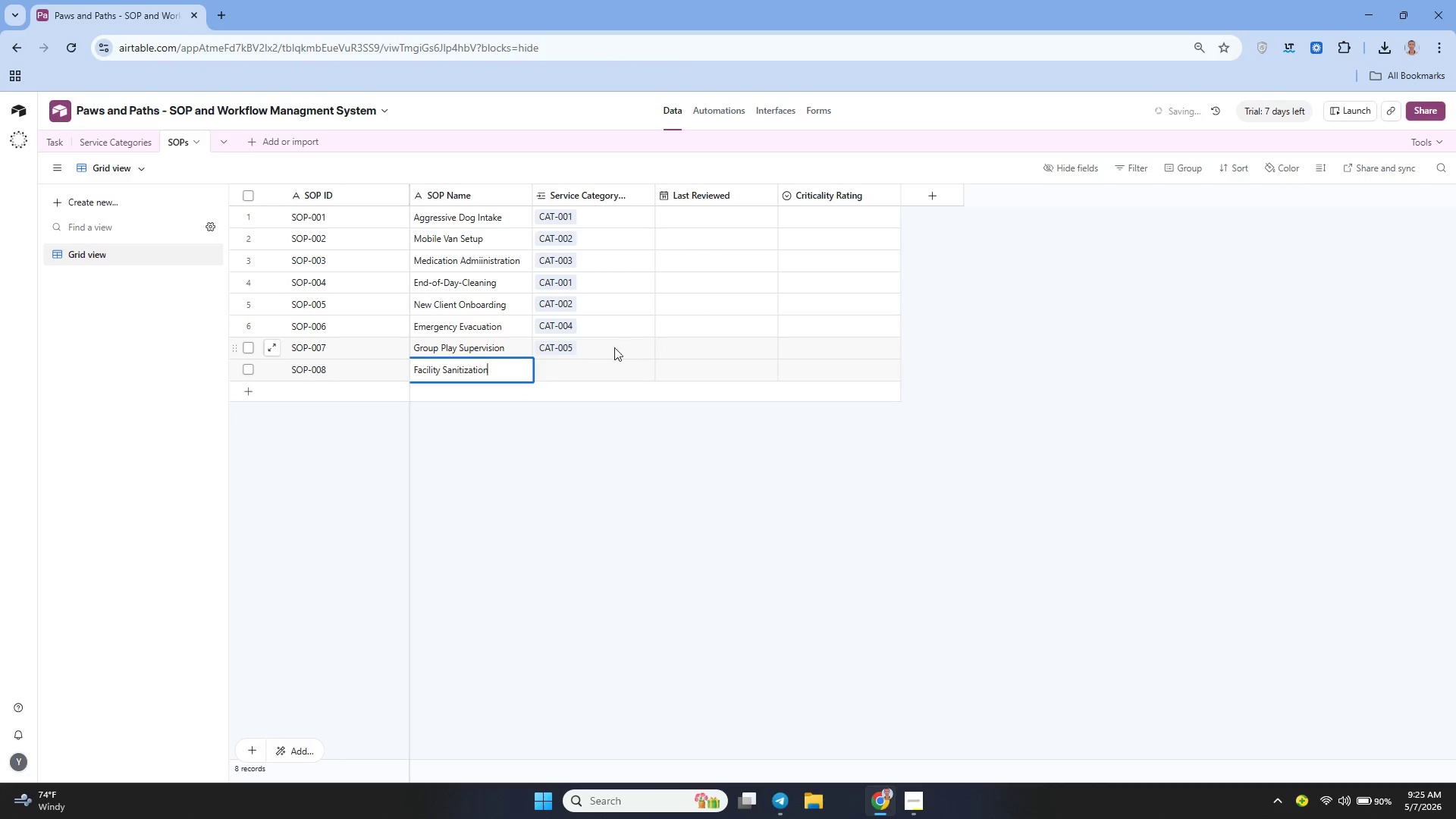 
left_click([571, 375])
 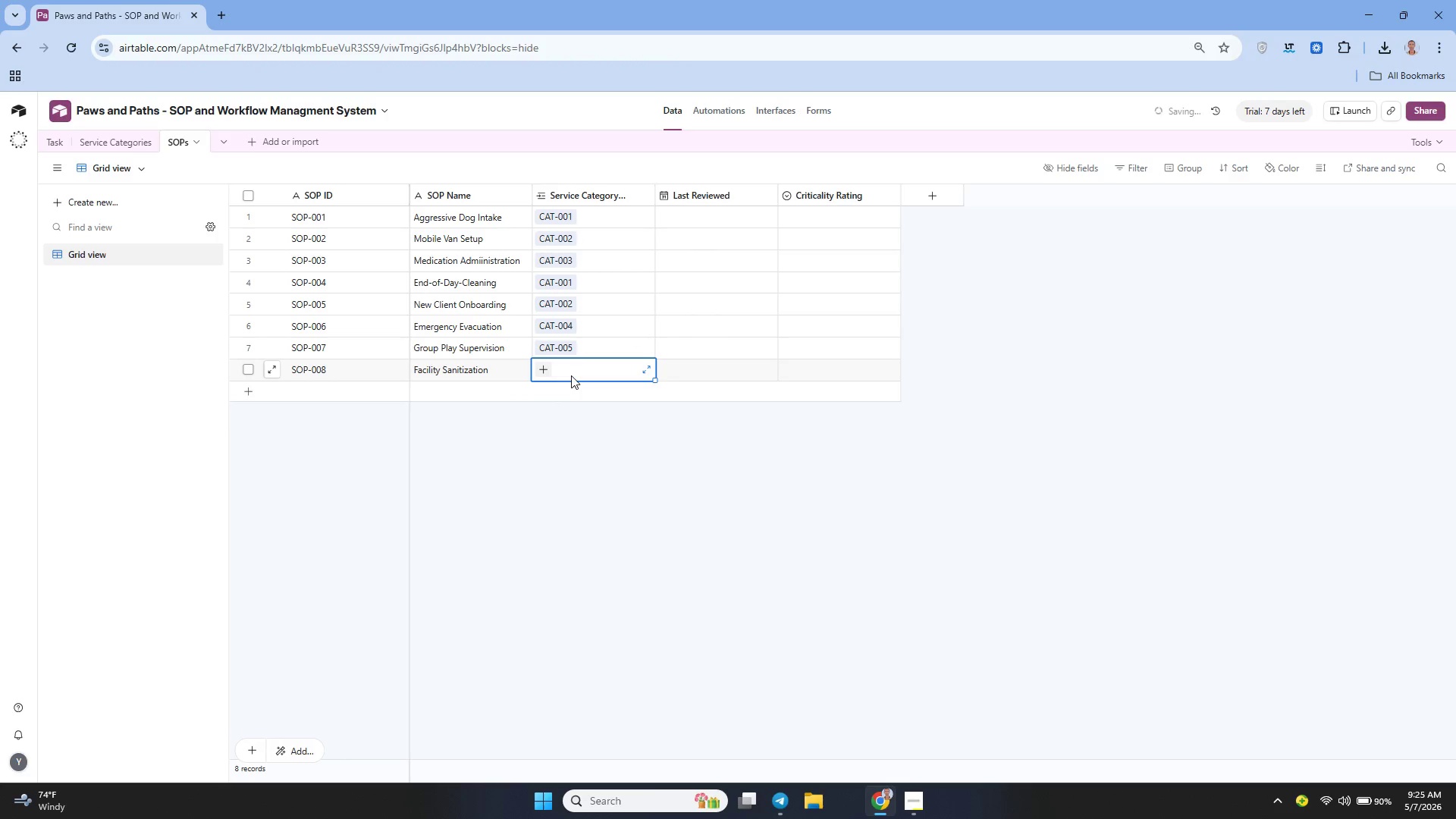 
hold_key(key=ShiftLeft, duration=0.42)
 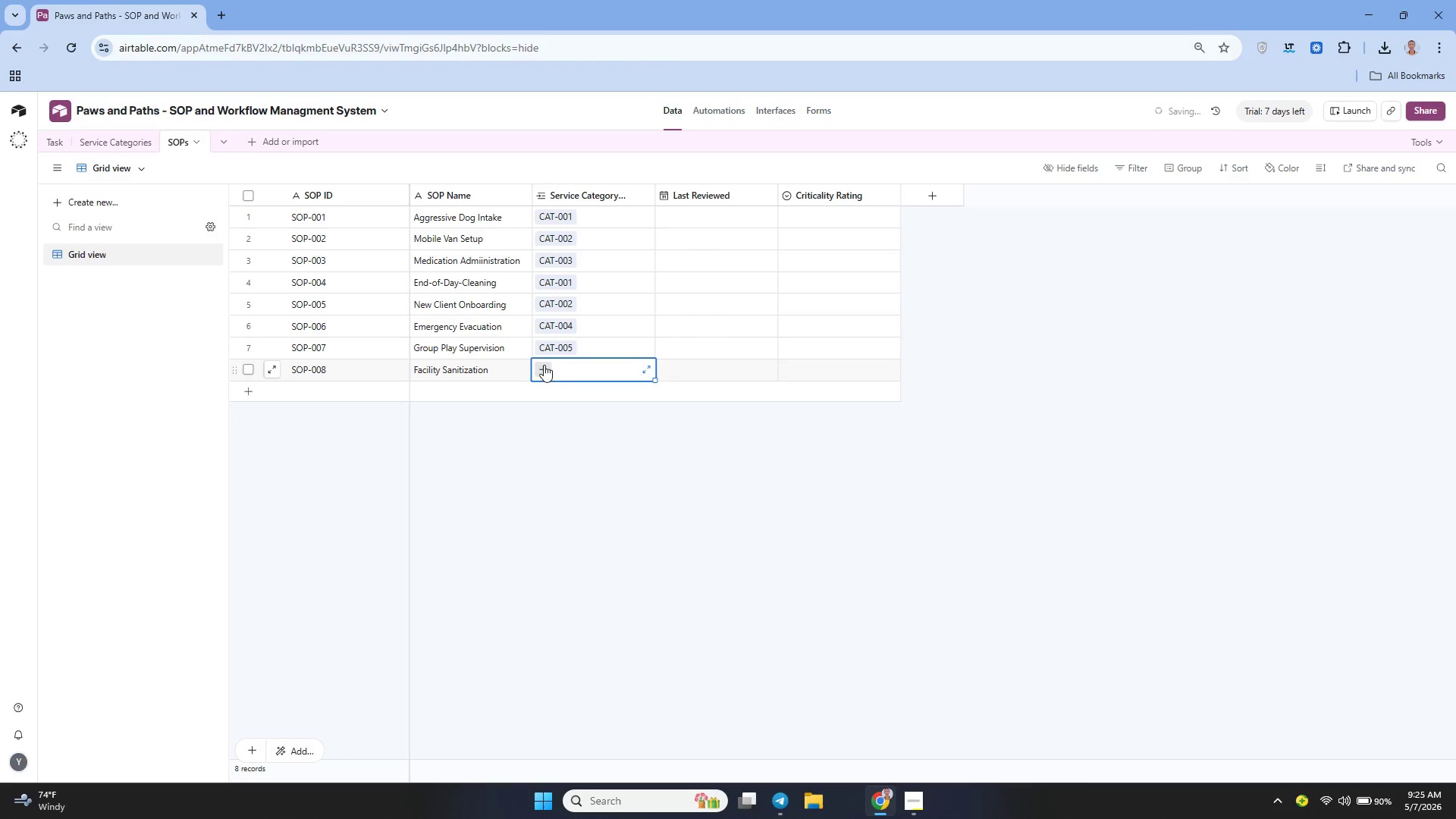 
left_click([544, 365])
 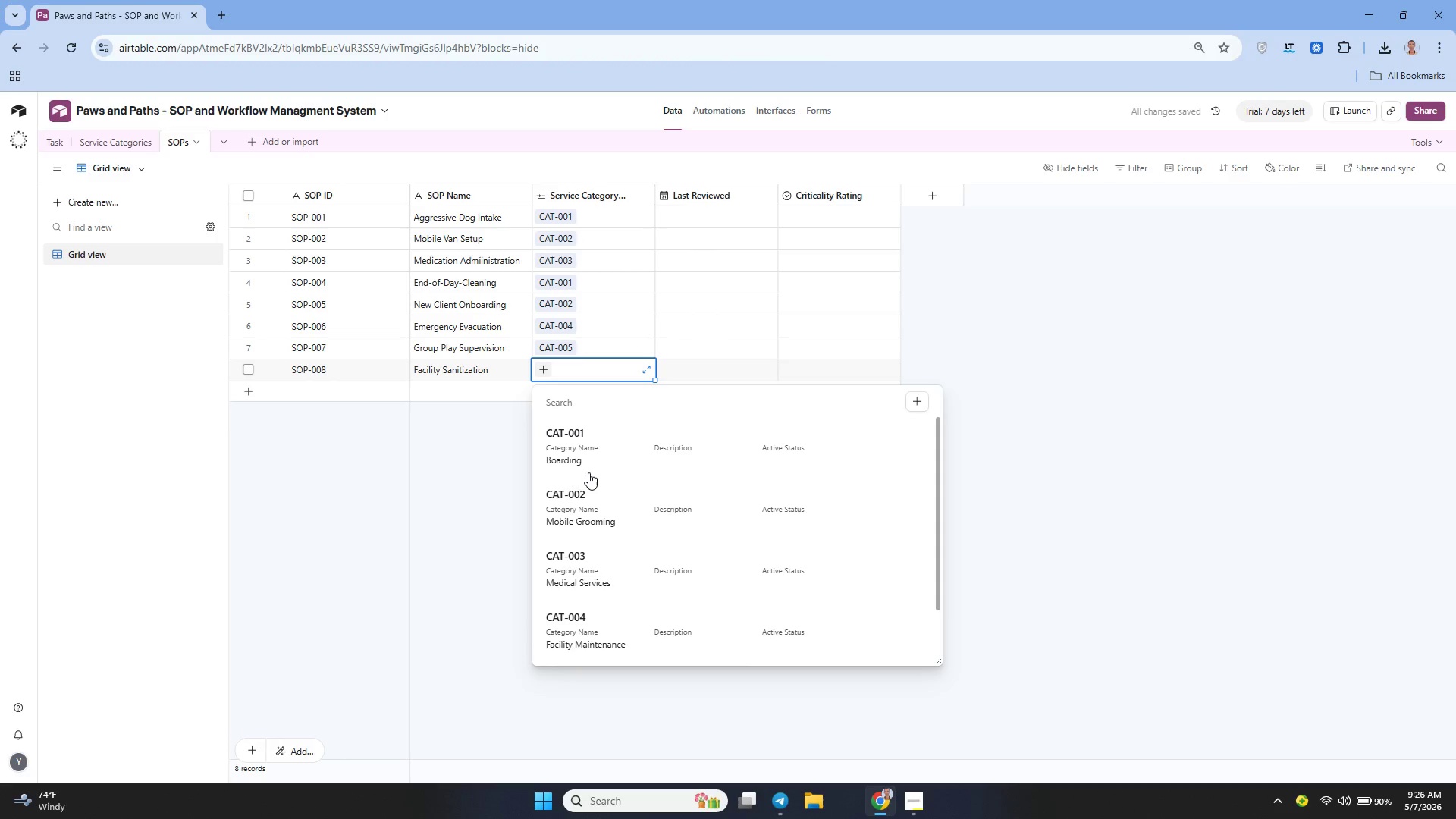 
key(Shift+B)
 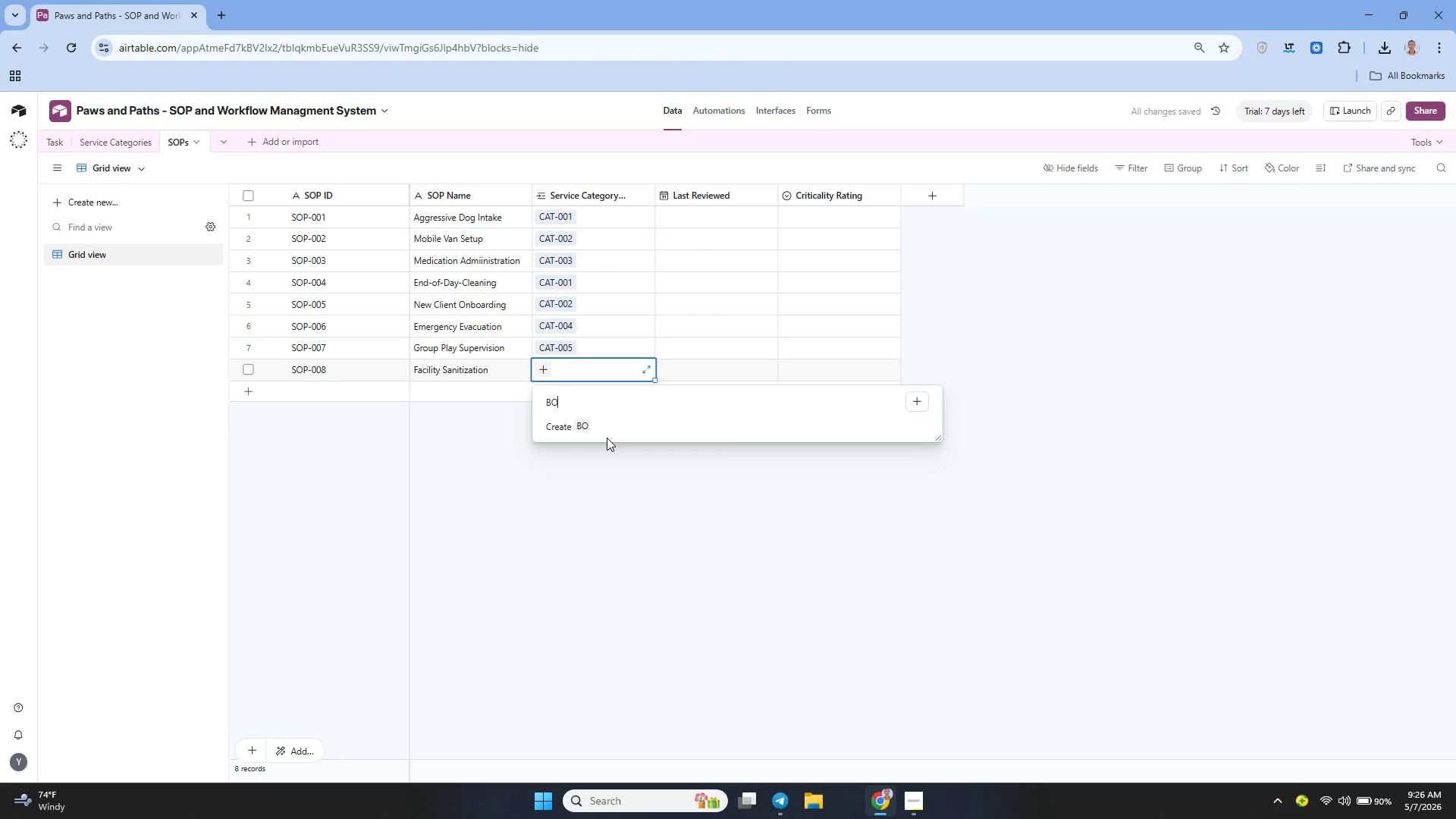 
key(Shift+O)
 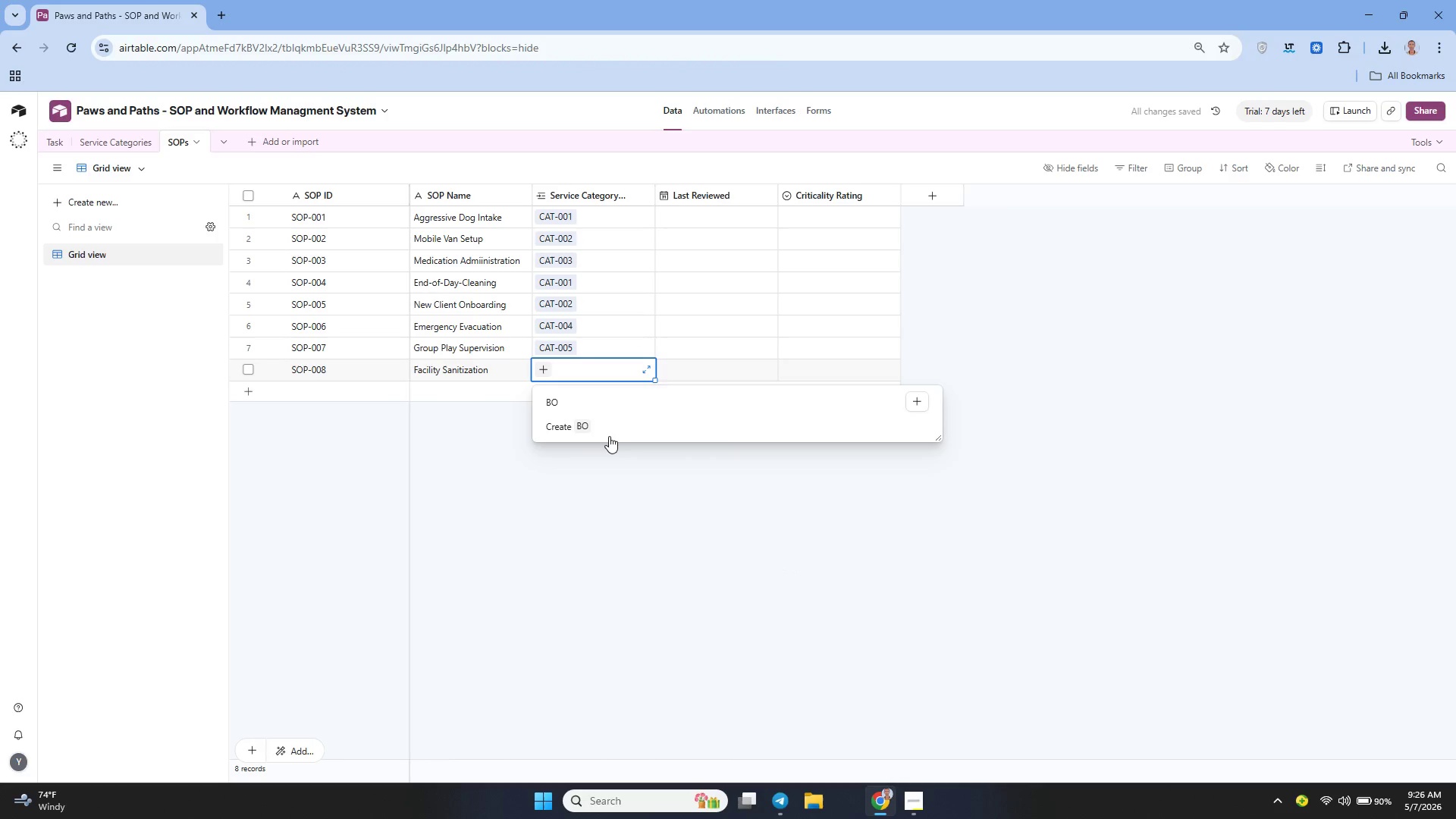 
key(Backspace)
 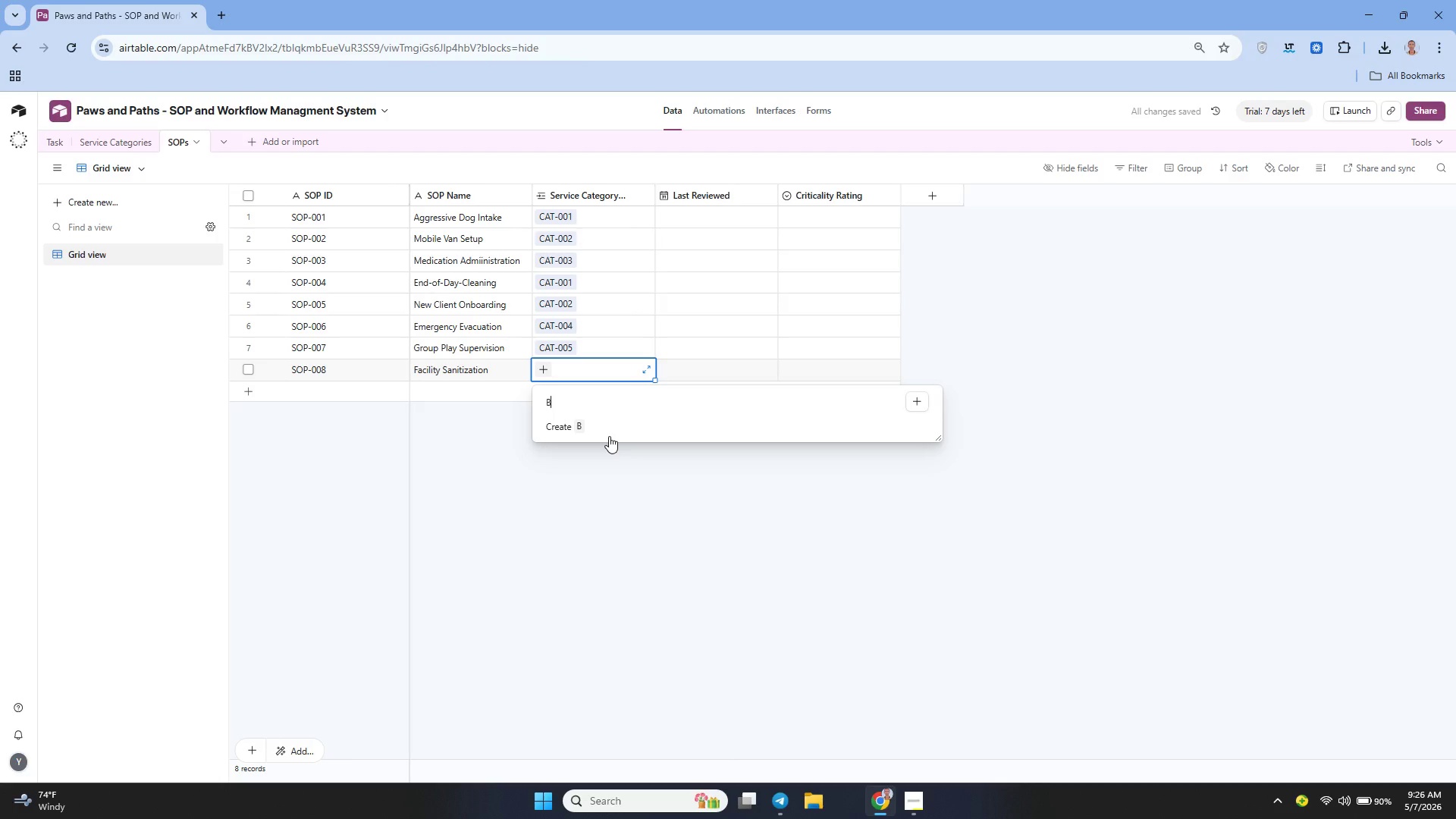 
key(O)
 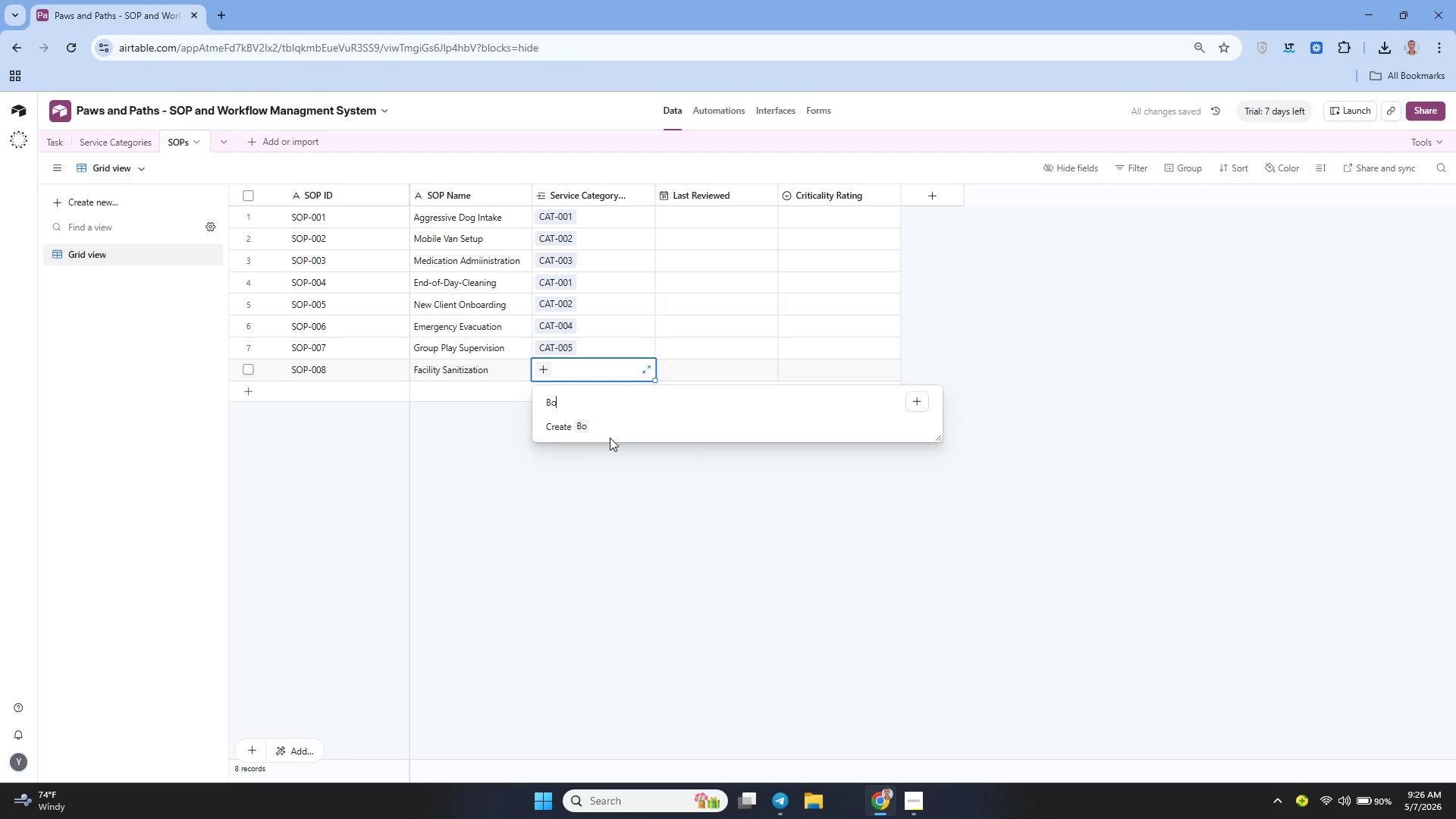 
key(Backspace)
 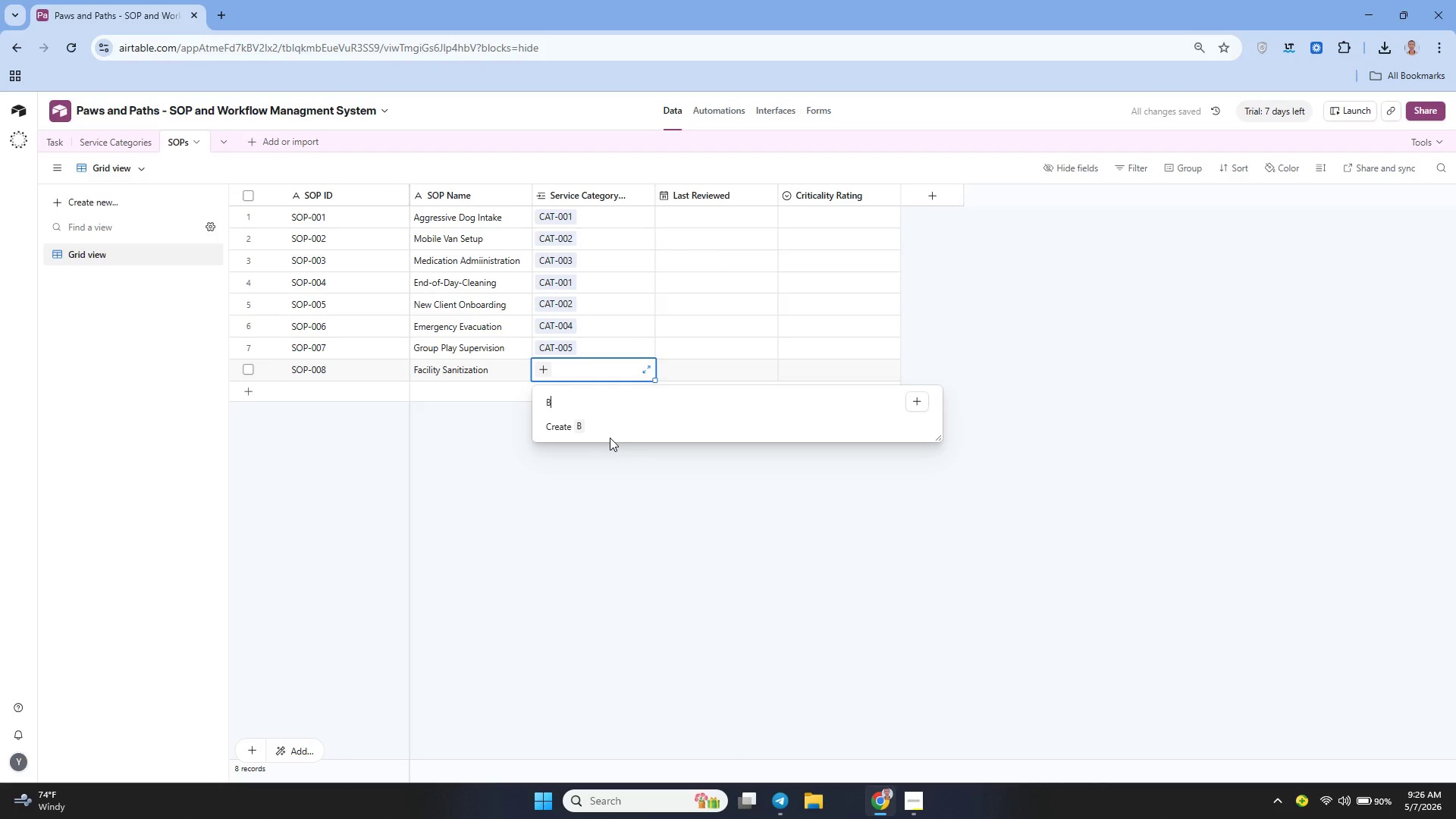 
key(Backspace)
 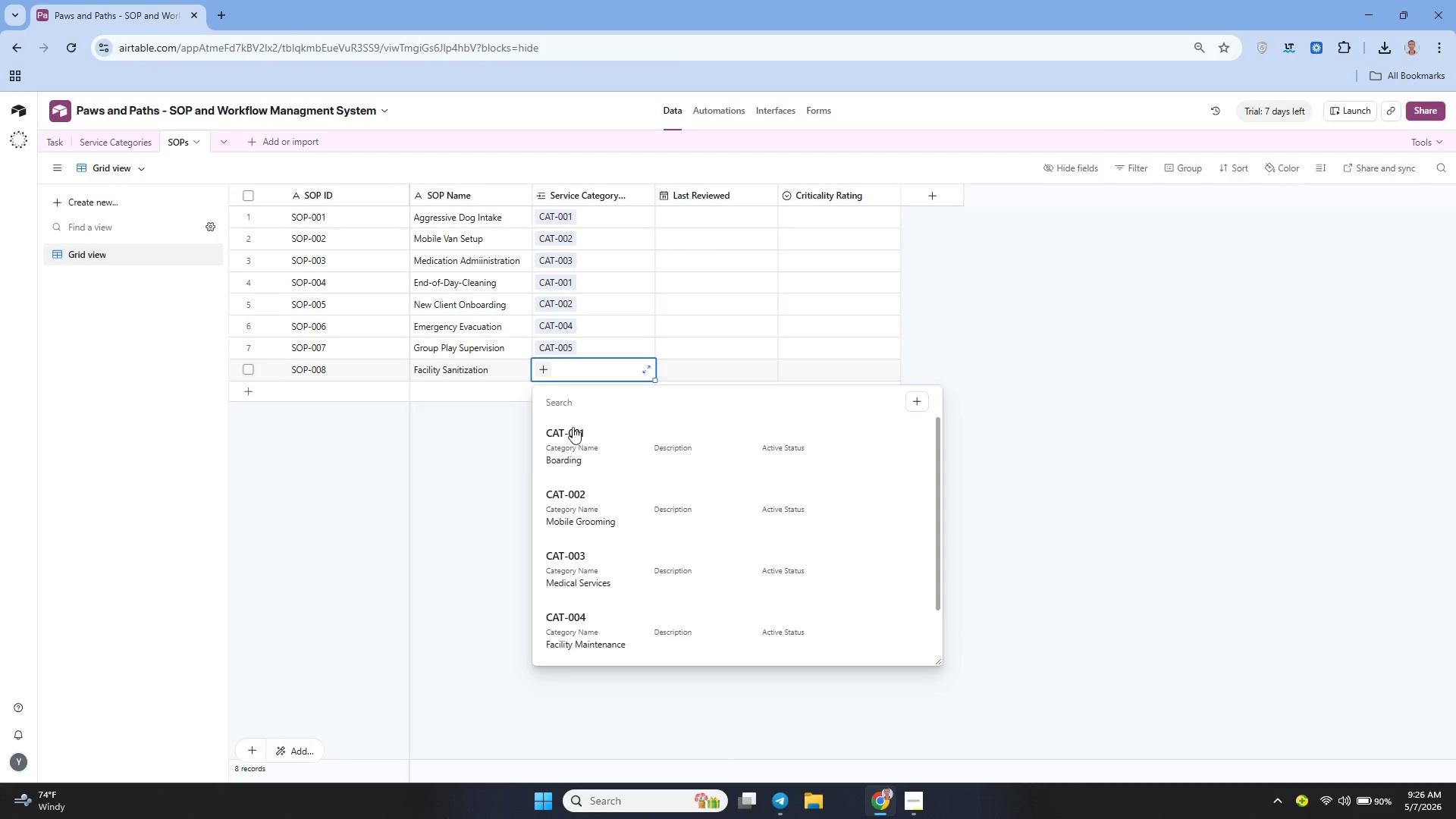 
left_click([581, 460])
 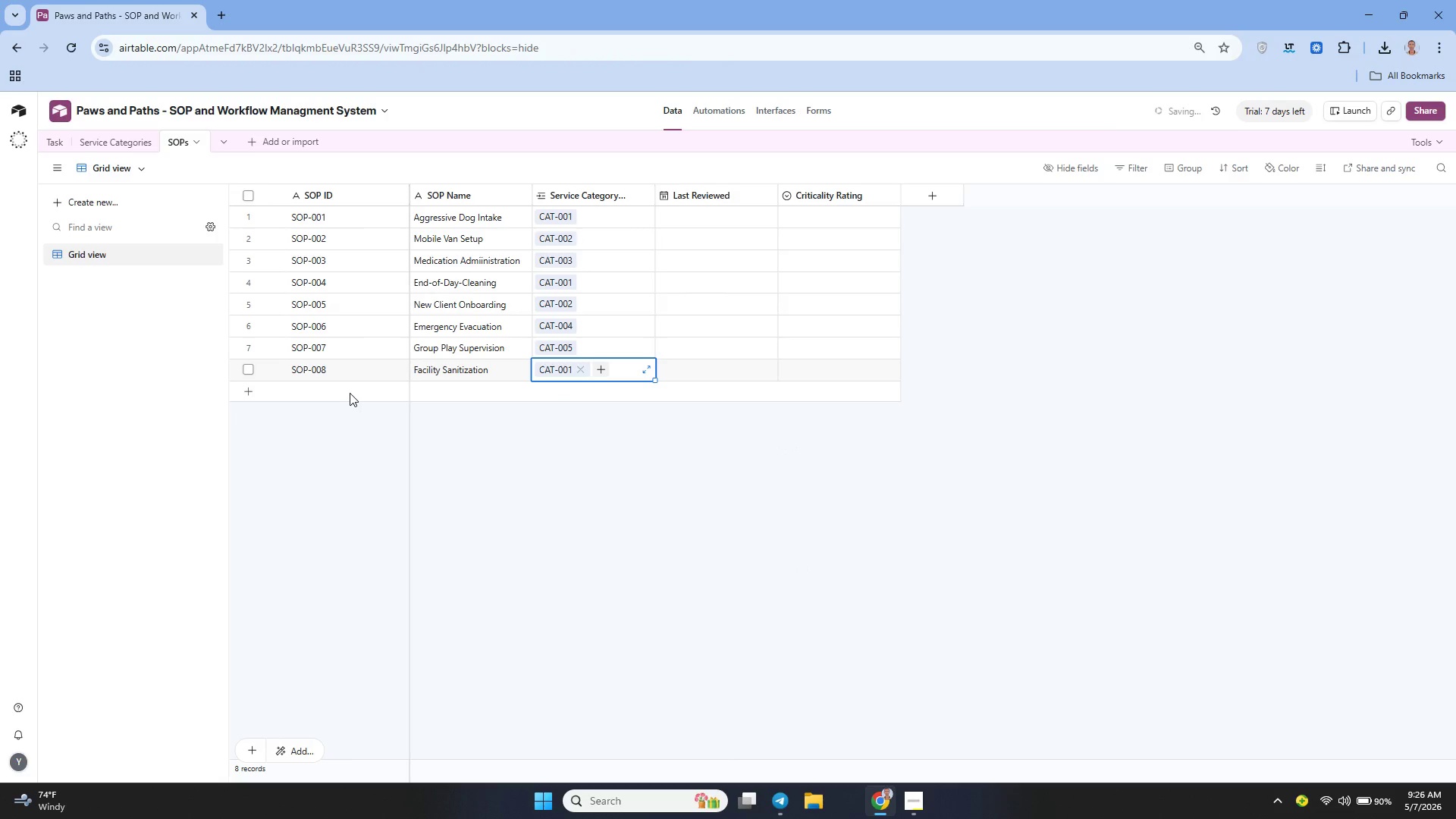 
double_click([350, 393])
 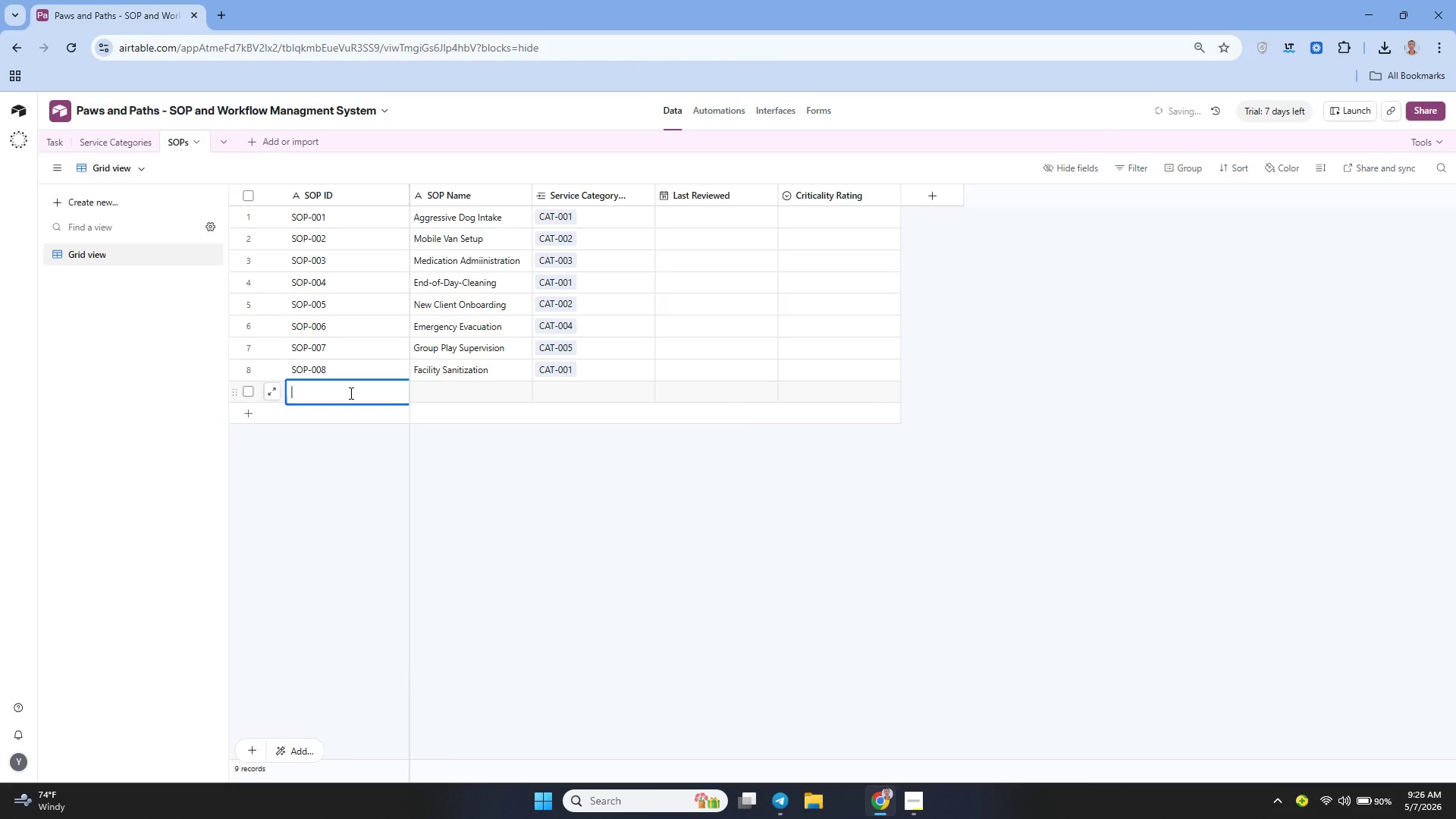 
type(SOP-009)
 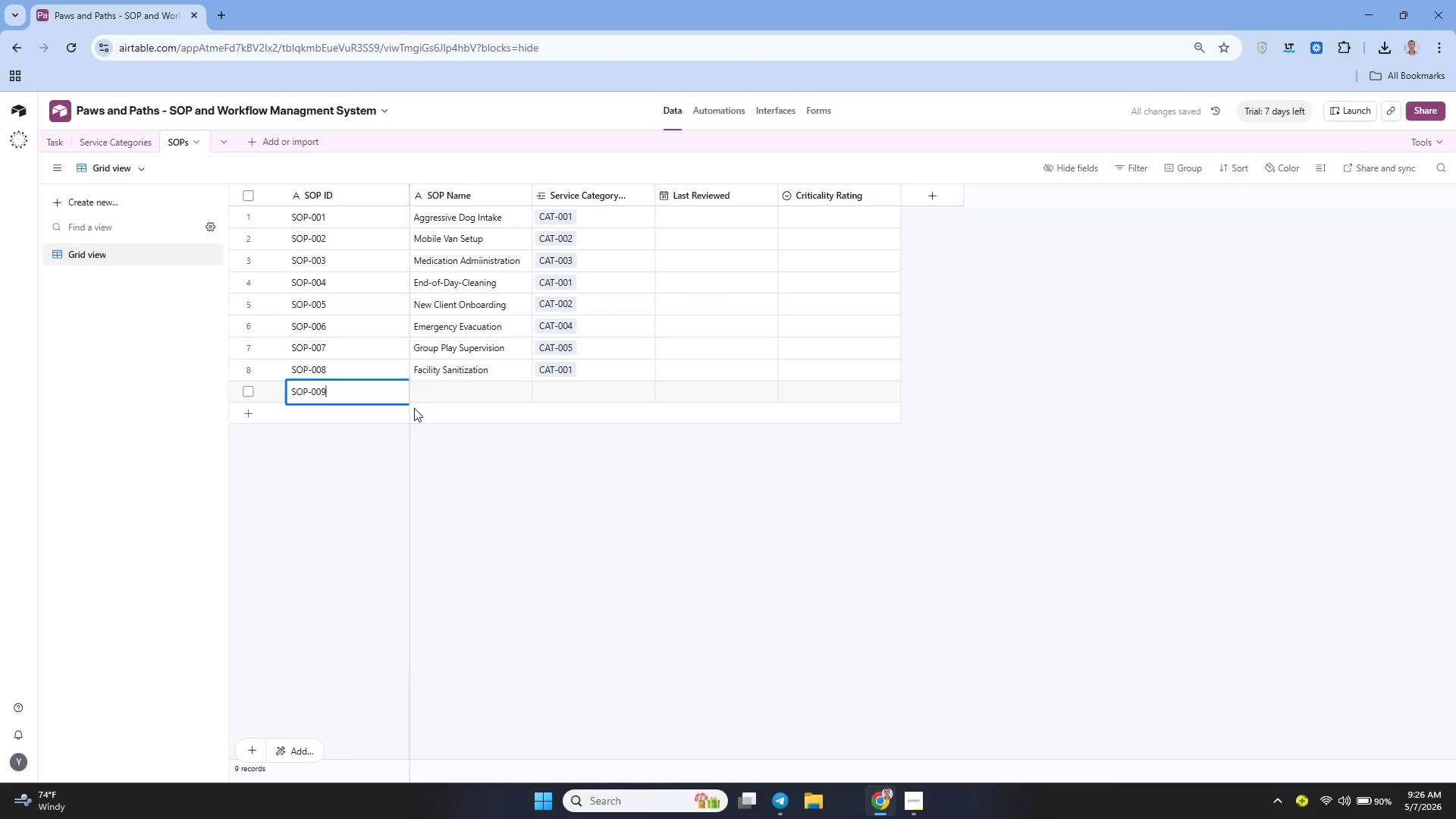 
left_click([433, 400])
 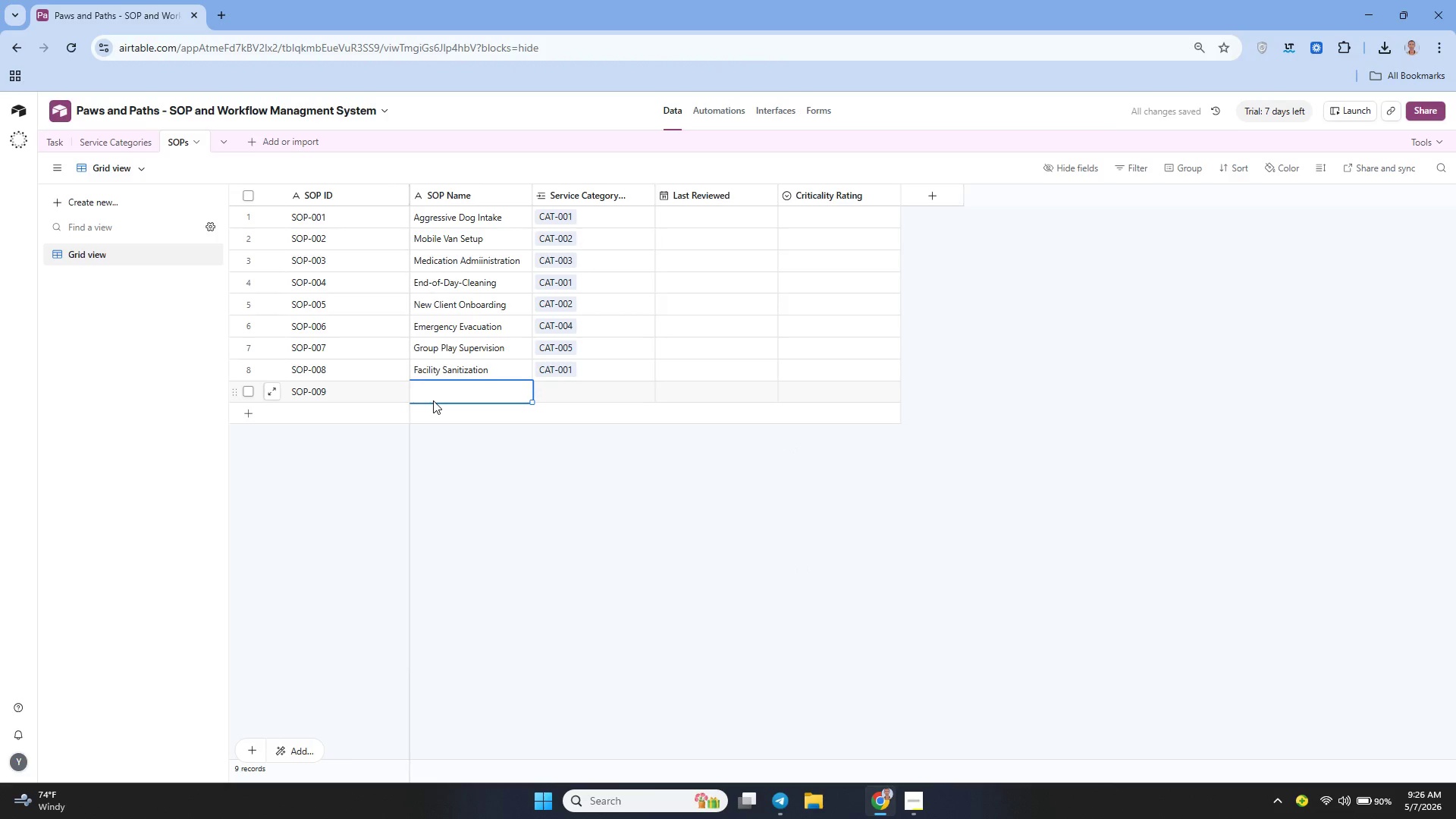 
type(POst )
key(Backspace)
key(Backspace)
key(Backspace)
key(Backspace)
type(ost-Grooming Inse)
key(Backspace)
type(pection)
 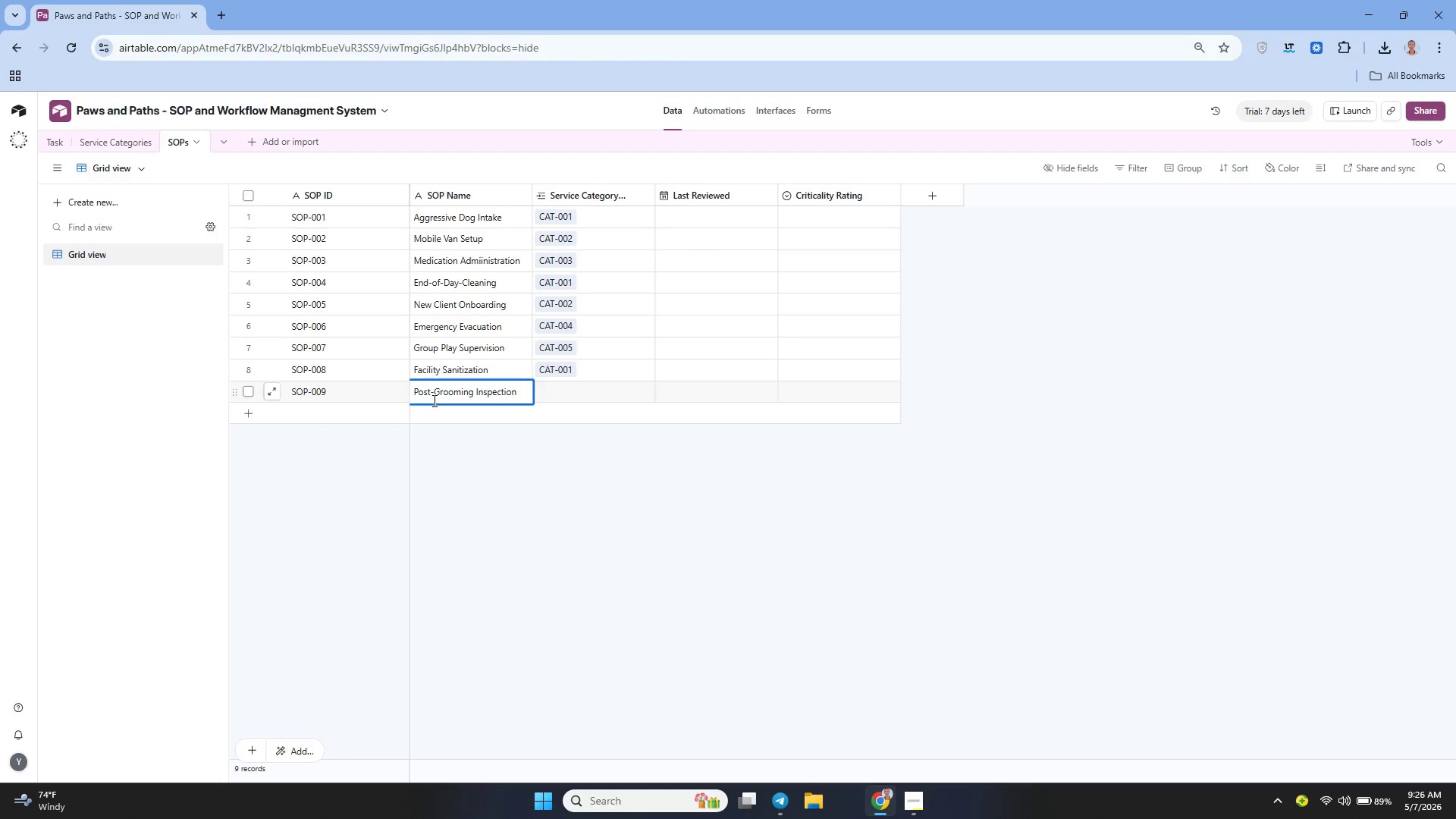 
left_click([580, 395])
 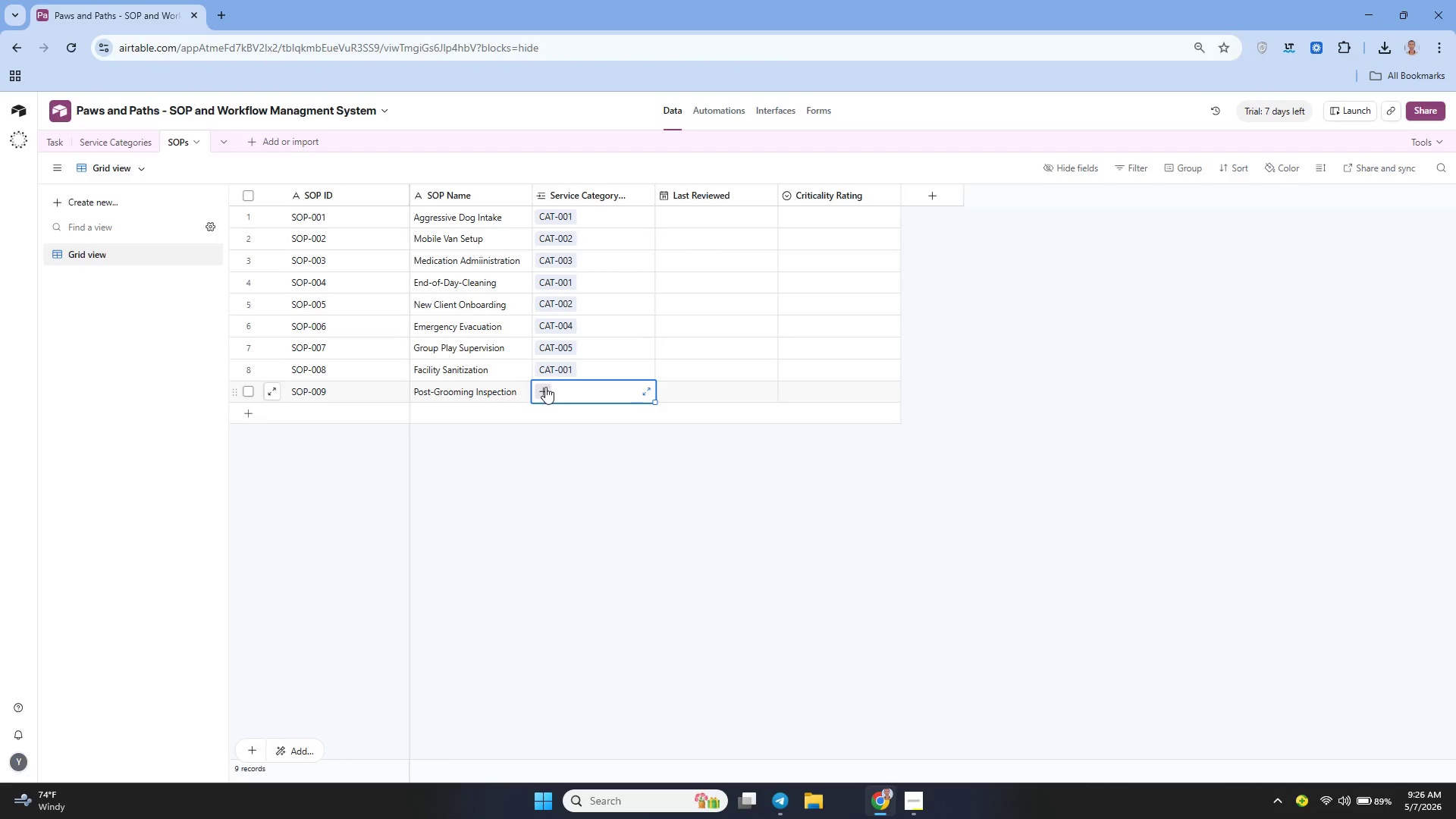 
left_click([545, 387])
 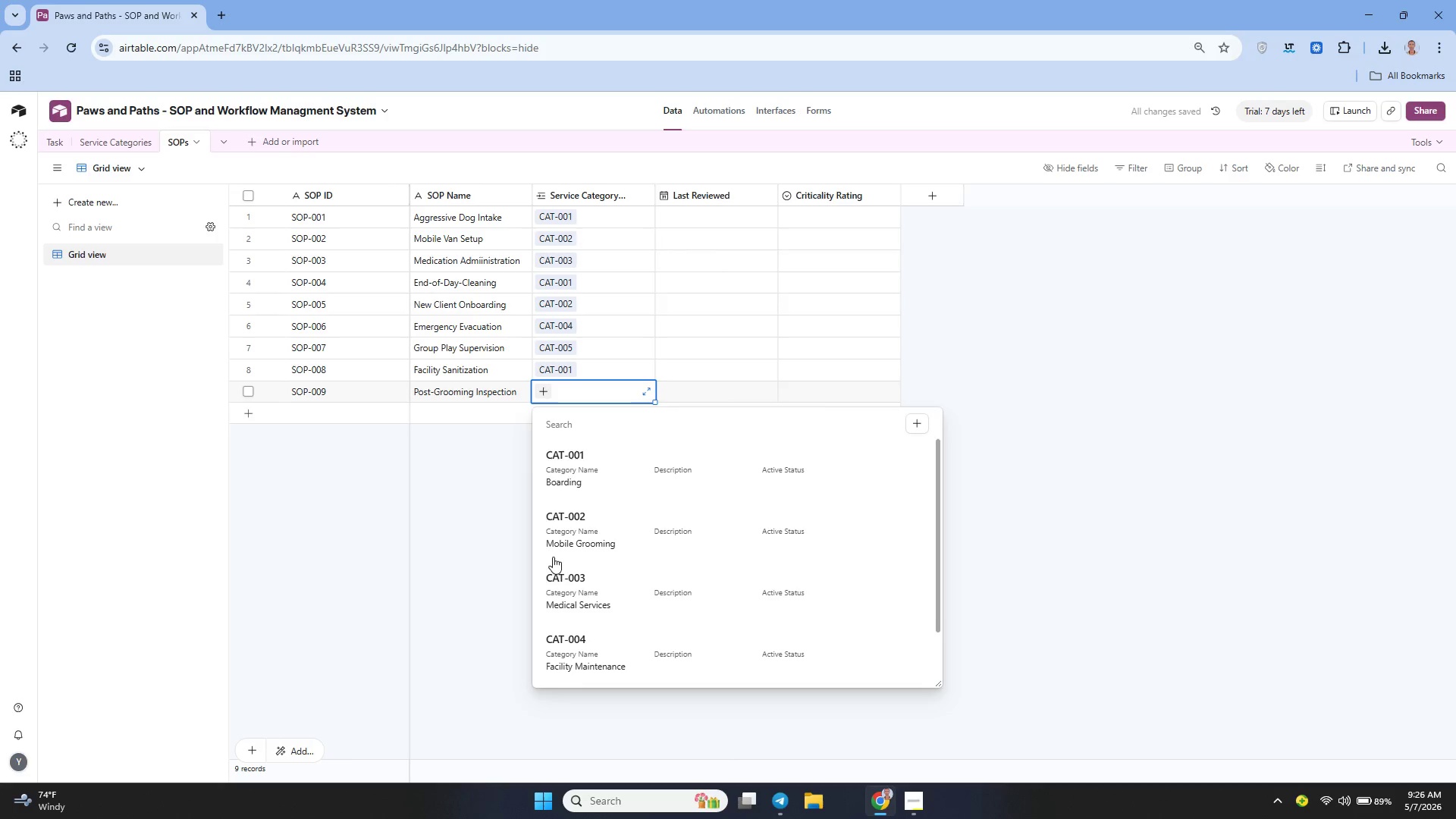 
left_click([574, 526])
 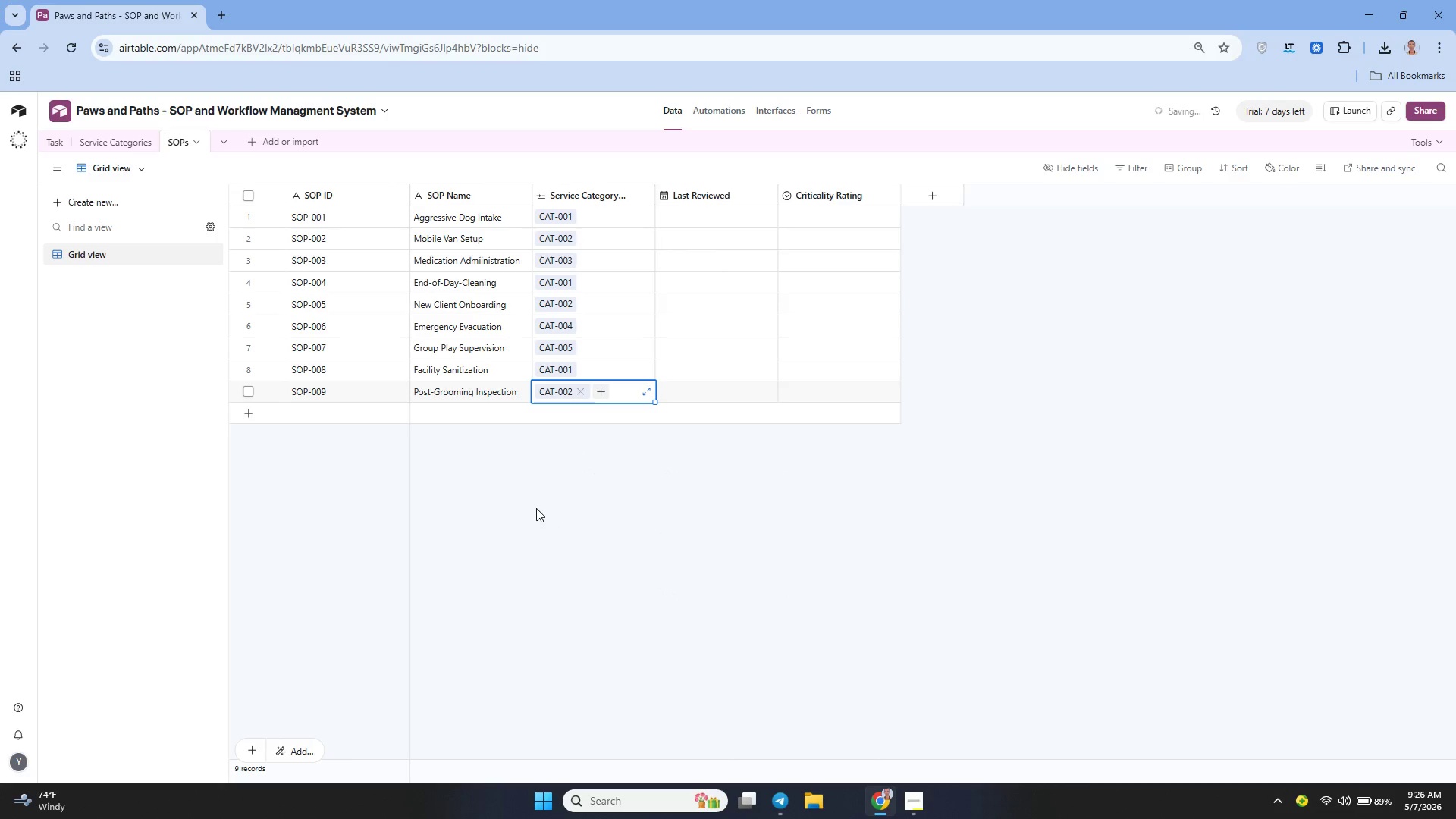 
left_click([519, 491])
 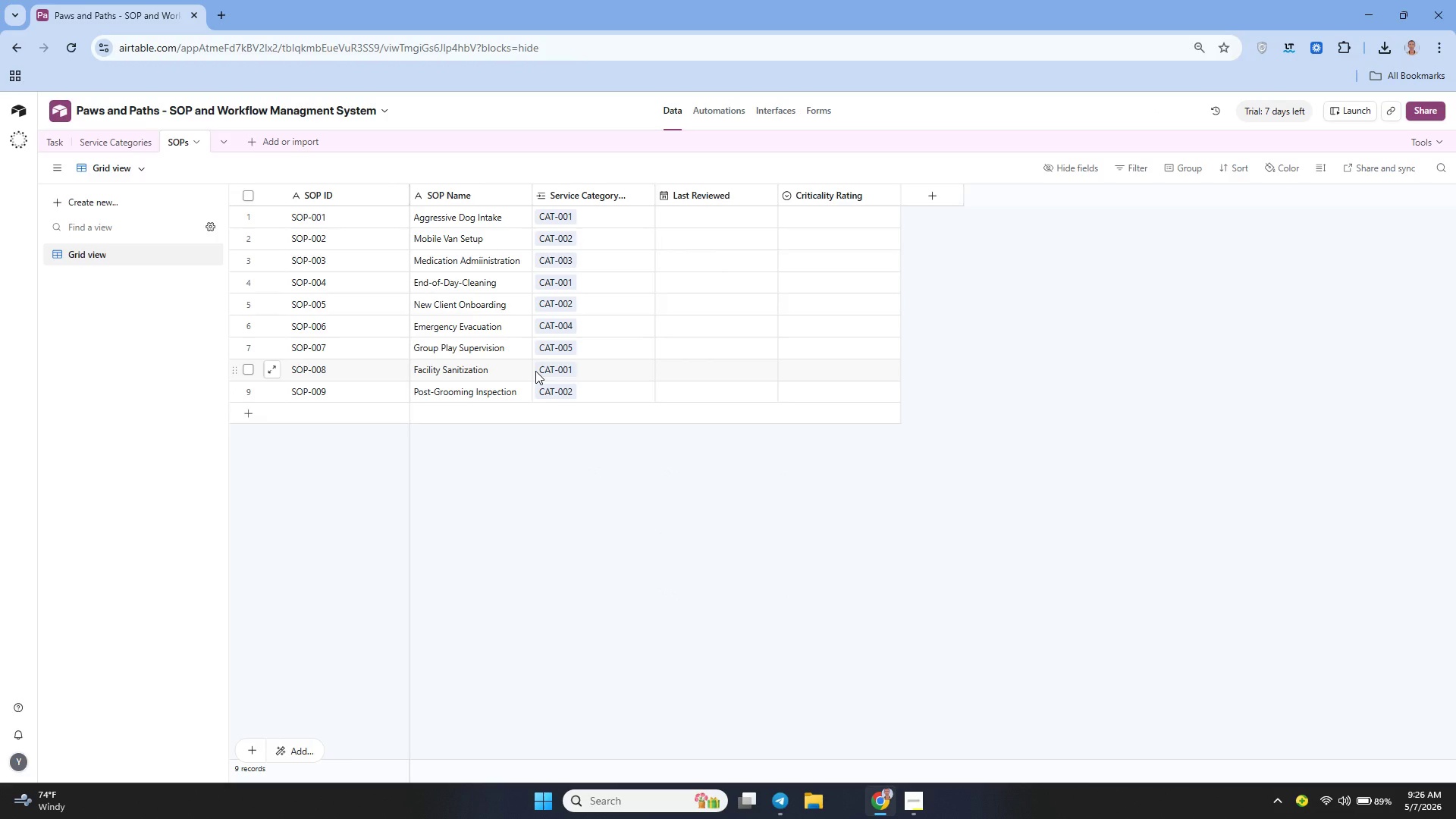 
wait(7.98)
 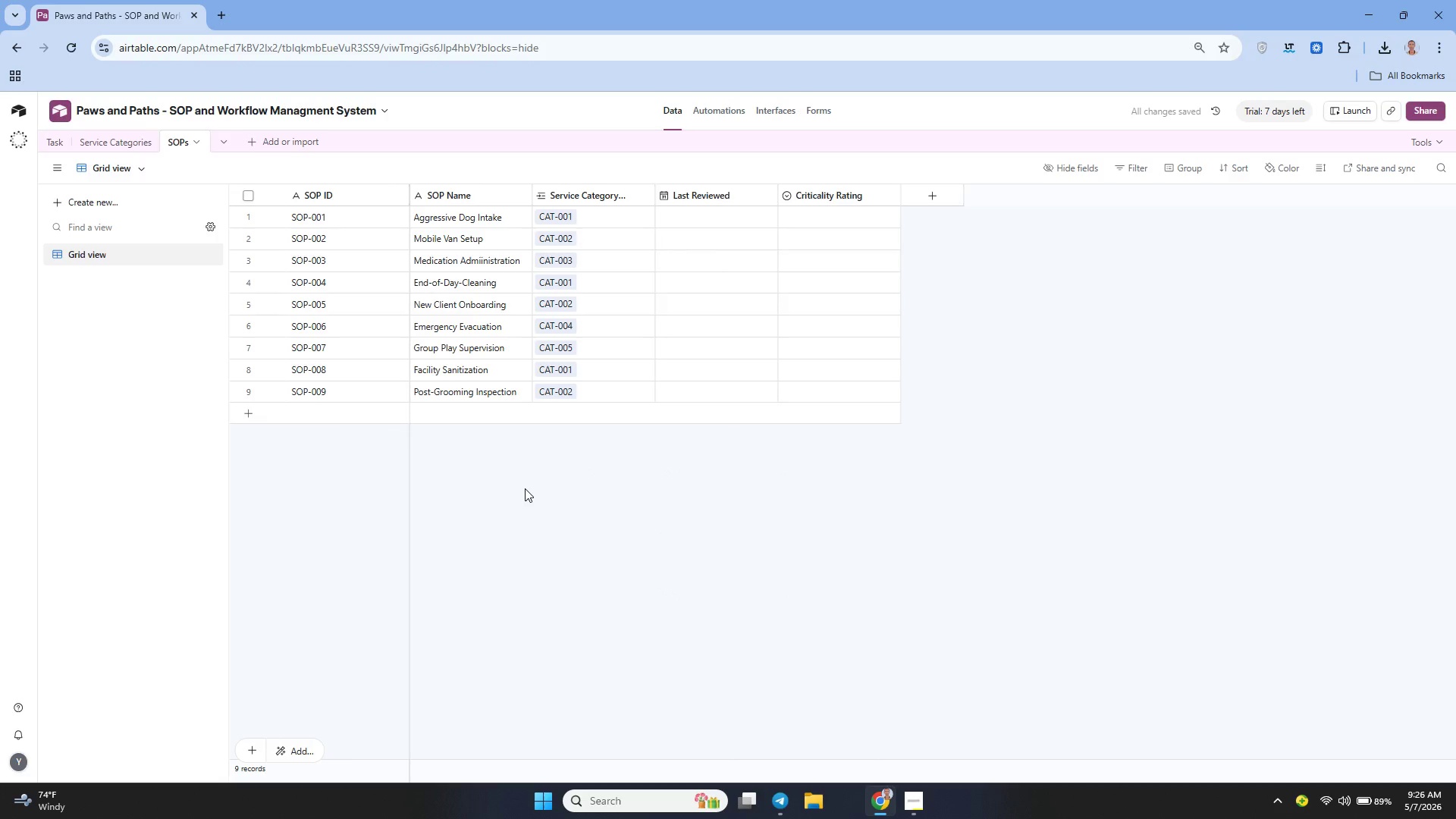 
left_click([262, 137])
 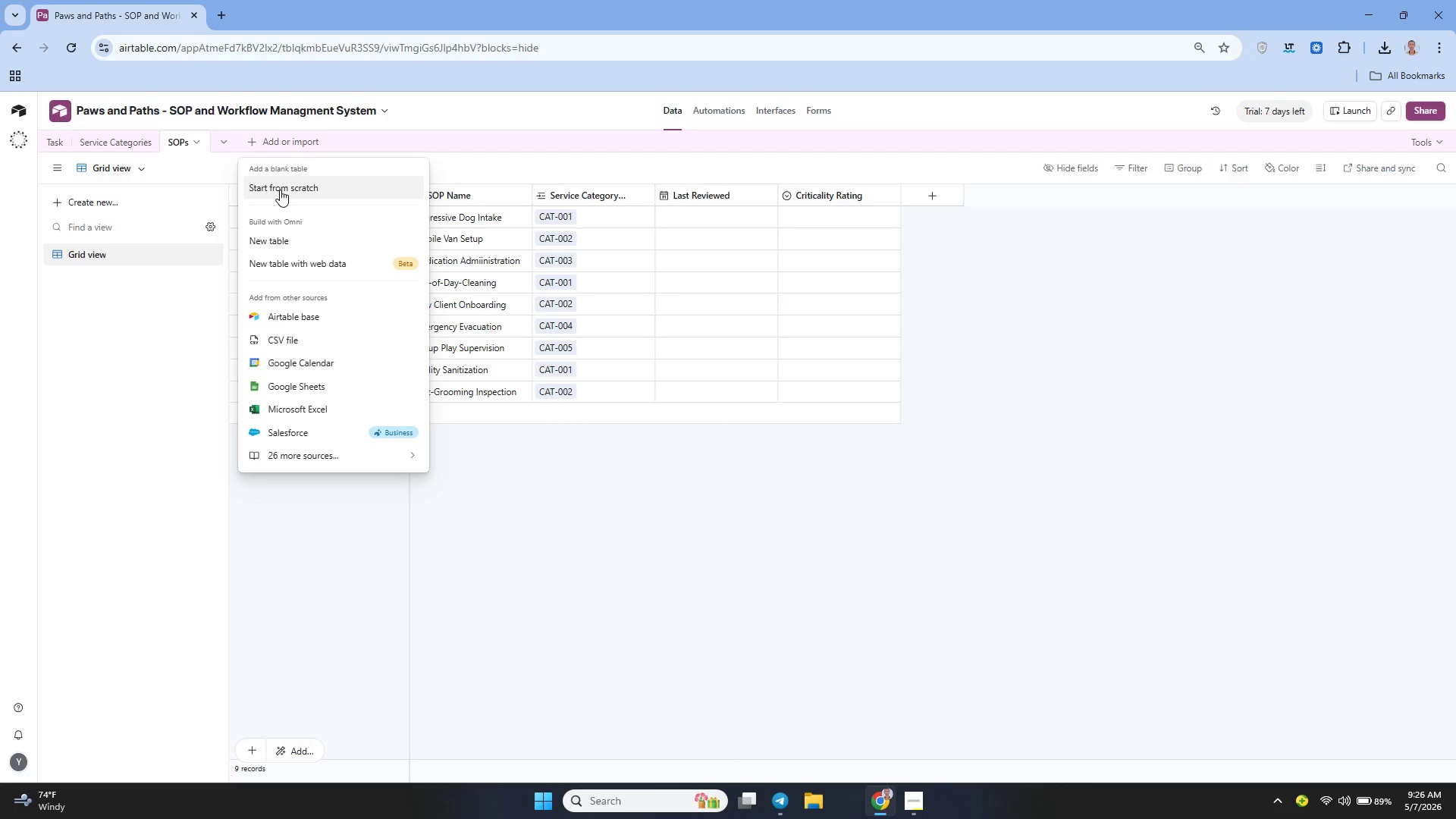 
left_click([281, 190])
 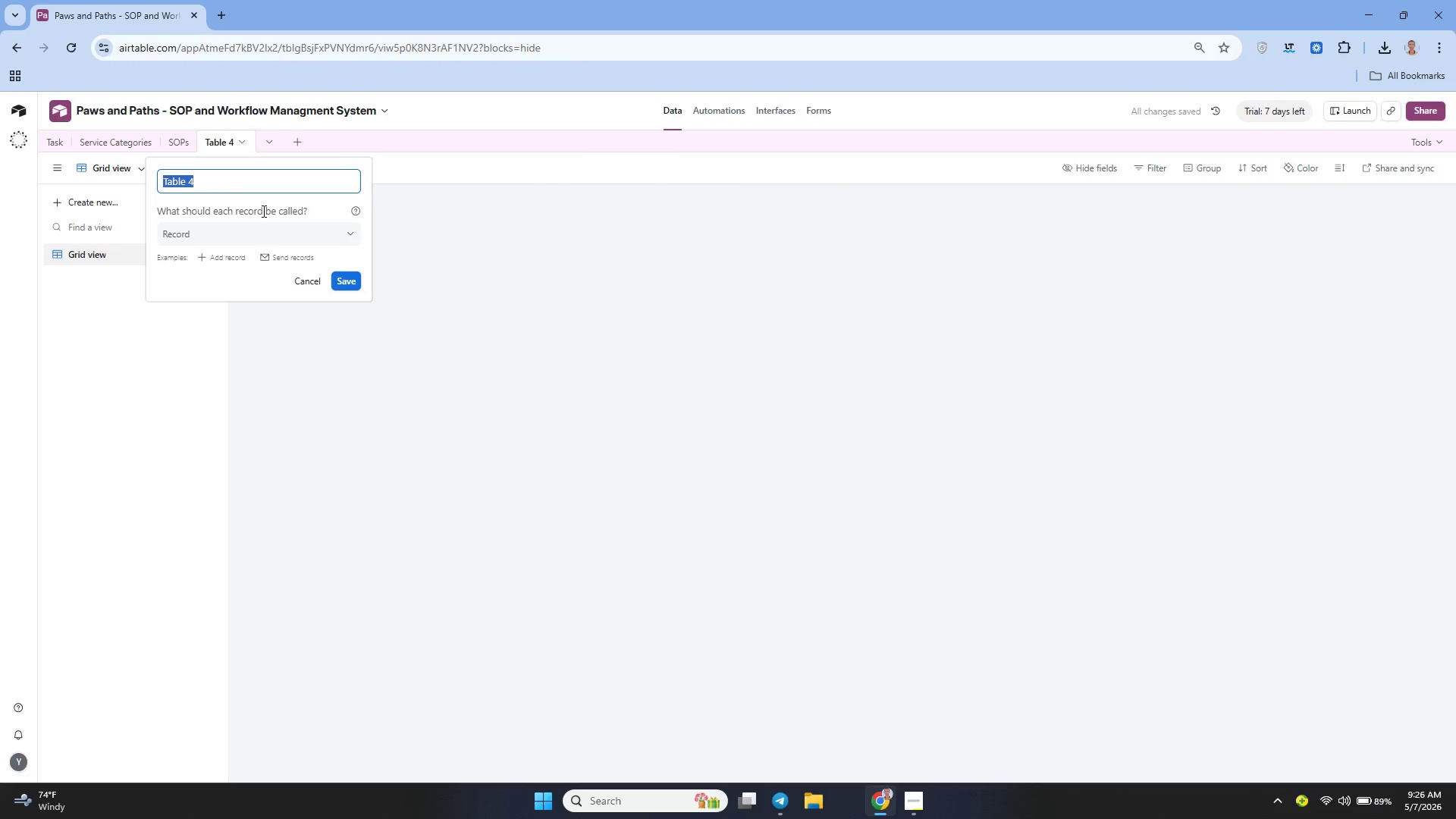 
key(Backspace)
type(Supplies Equipment)
 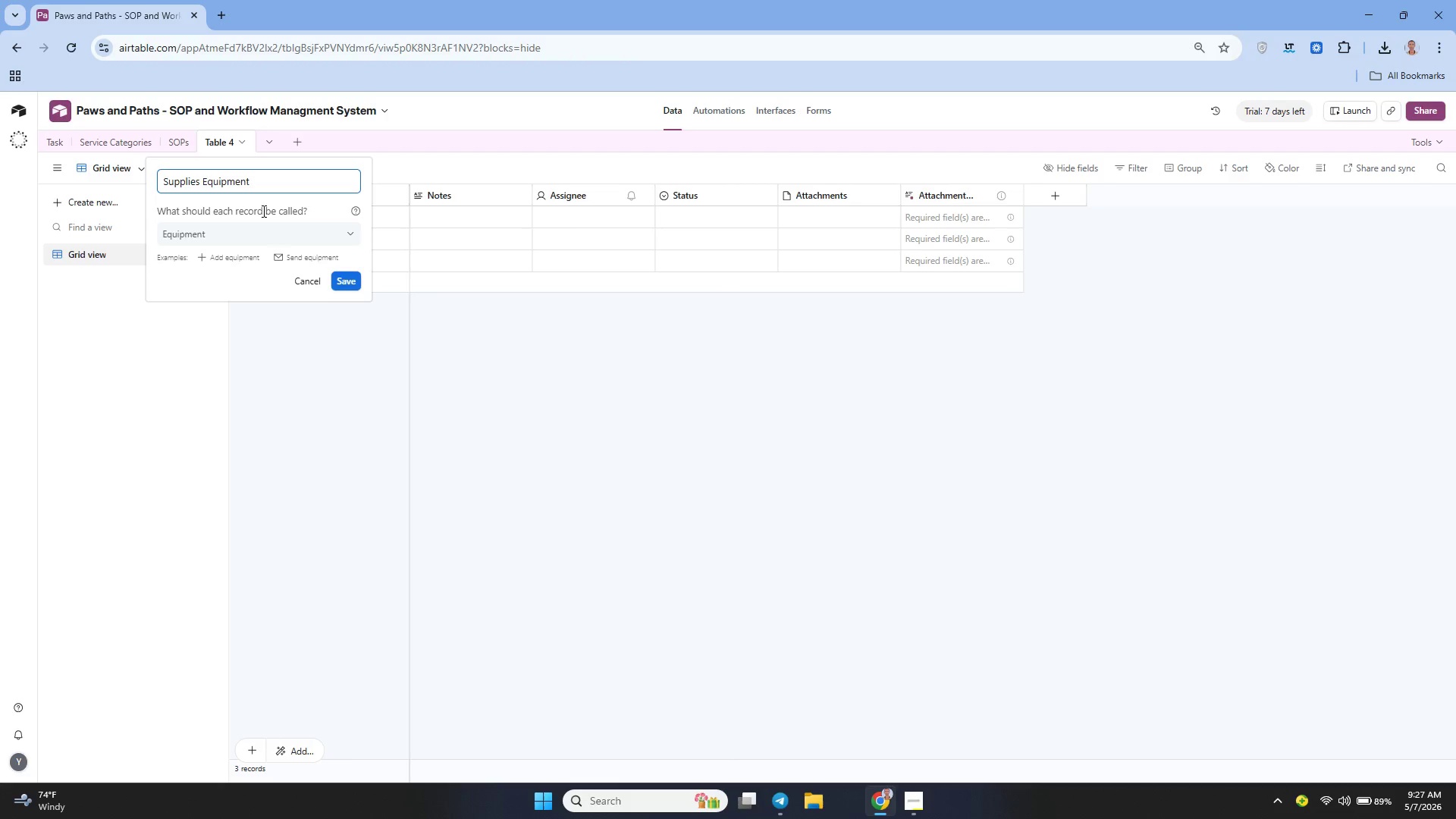 
wait(5.77)
 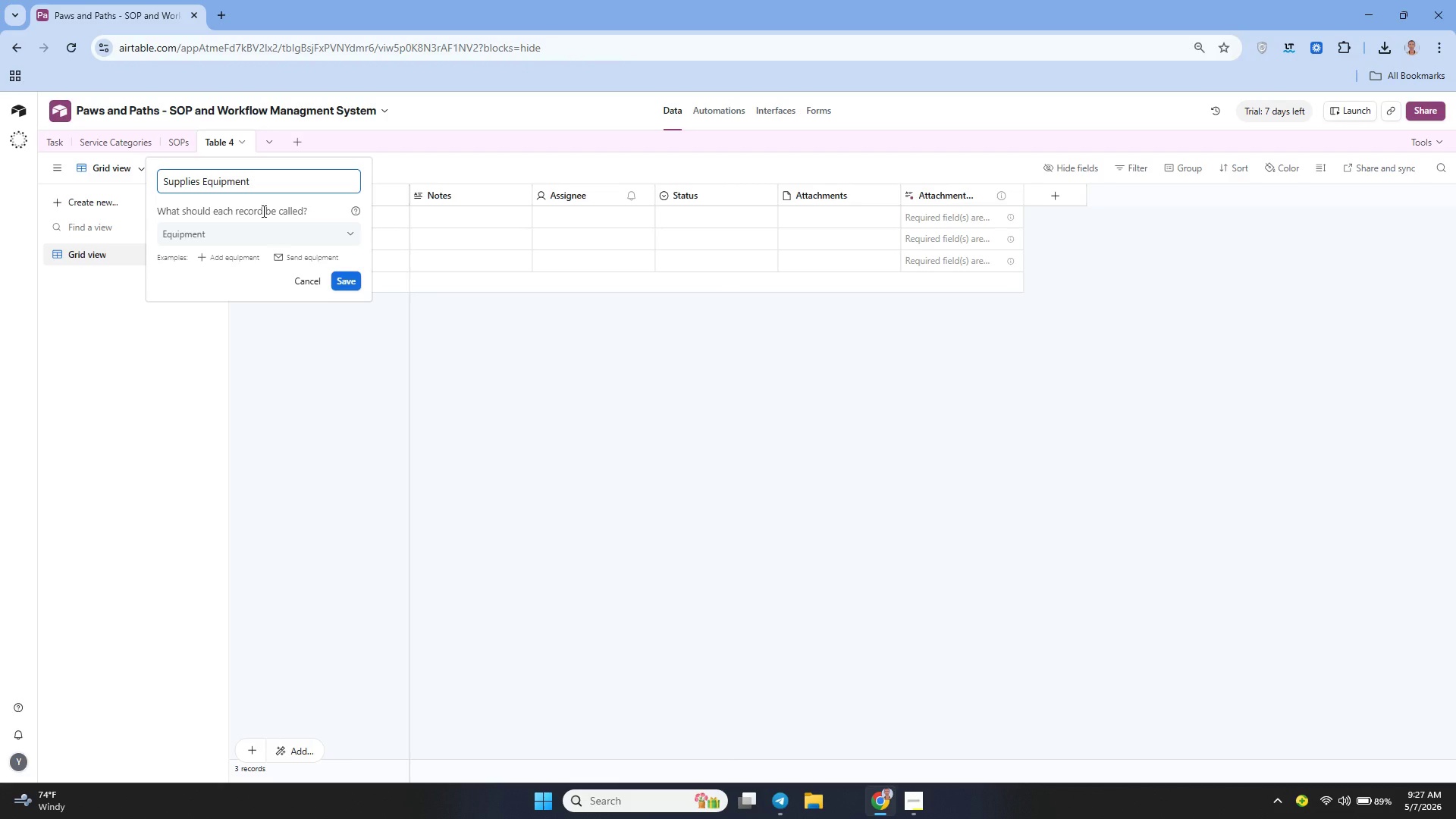 
left_click([344, 279])
 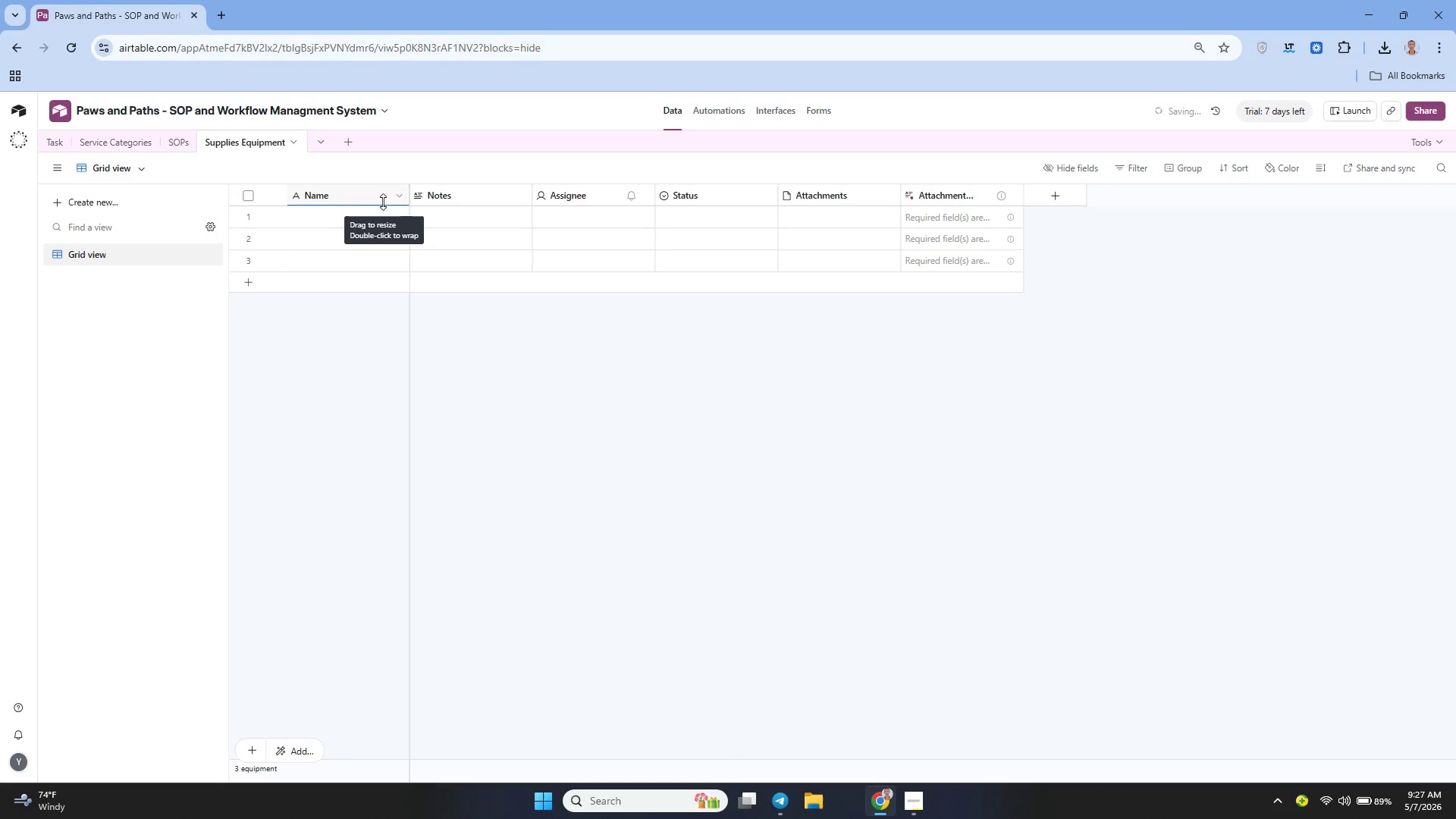 
left_click([397, 199])
 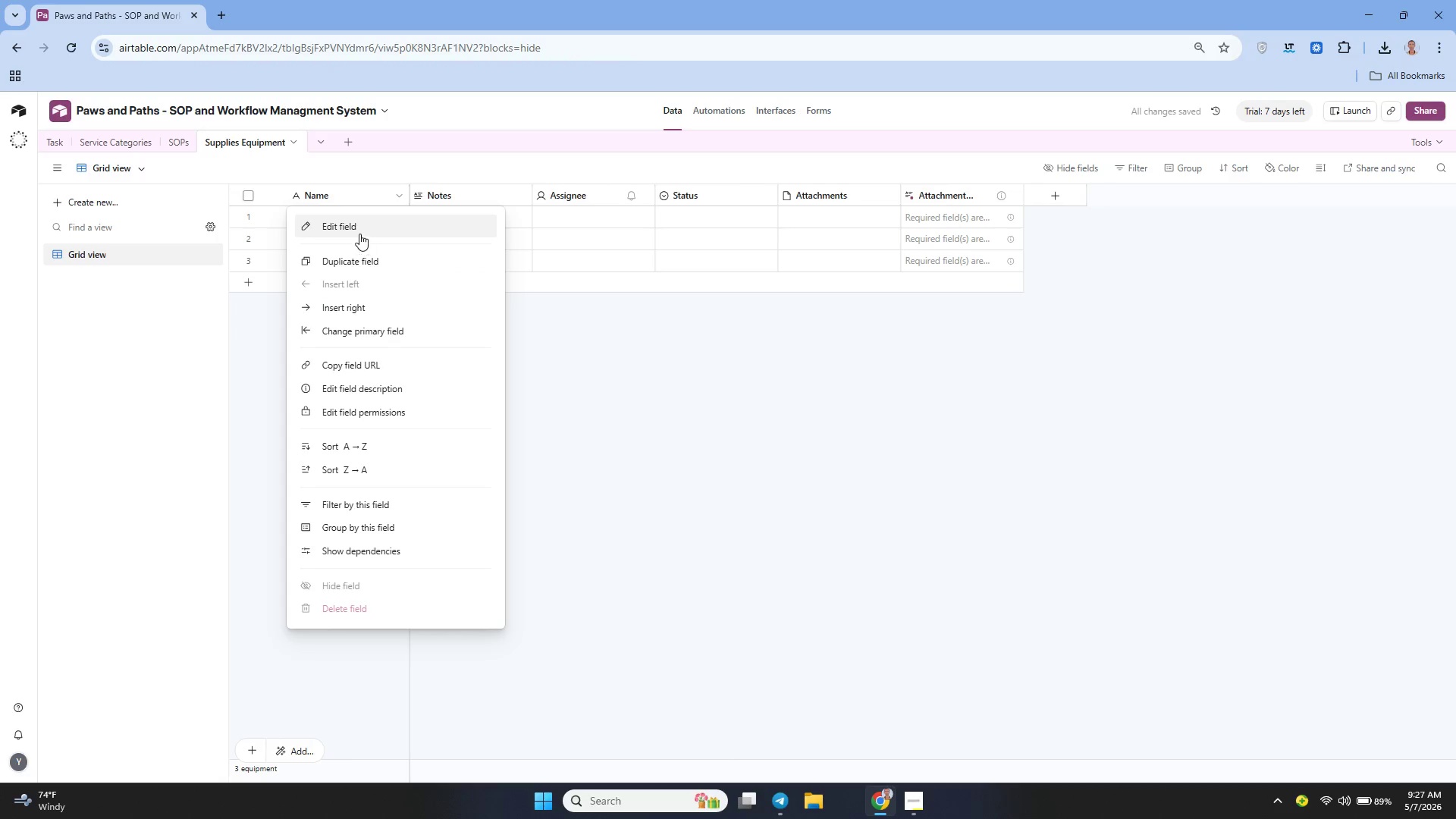 
left_click([355, 230])
 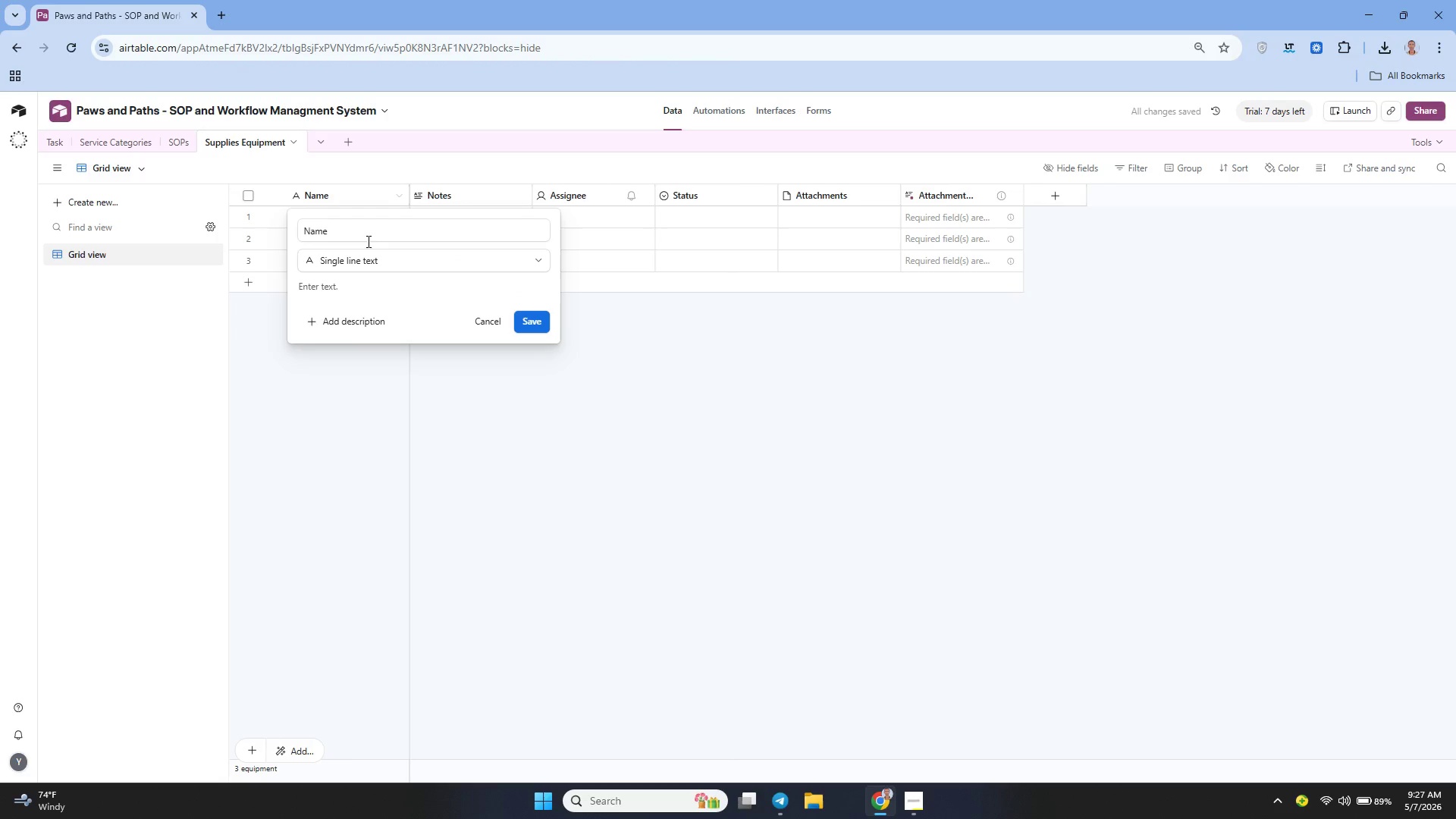 
left_click([365, 244])
 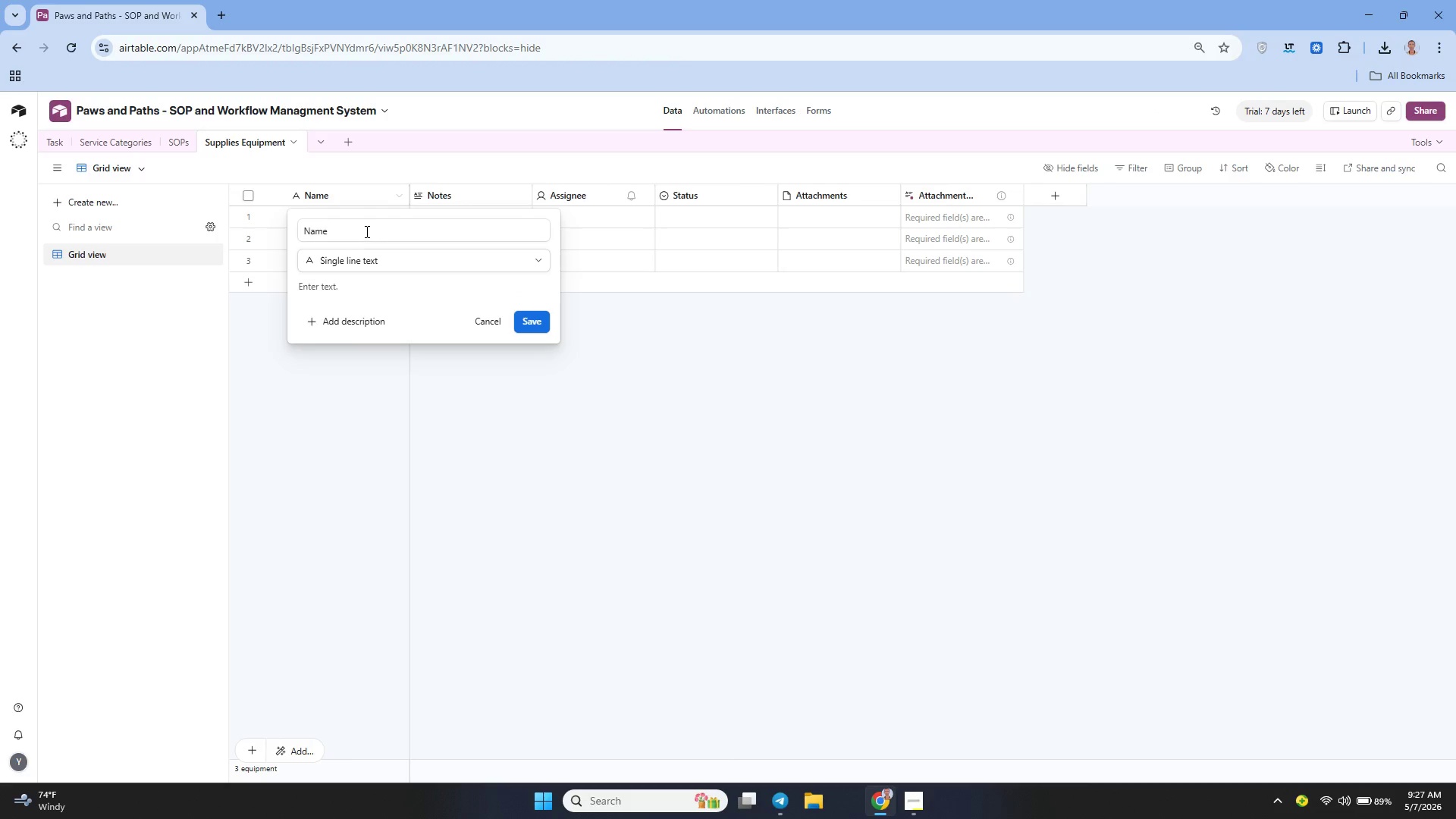 
left_click([365, 231])
 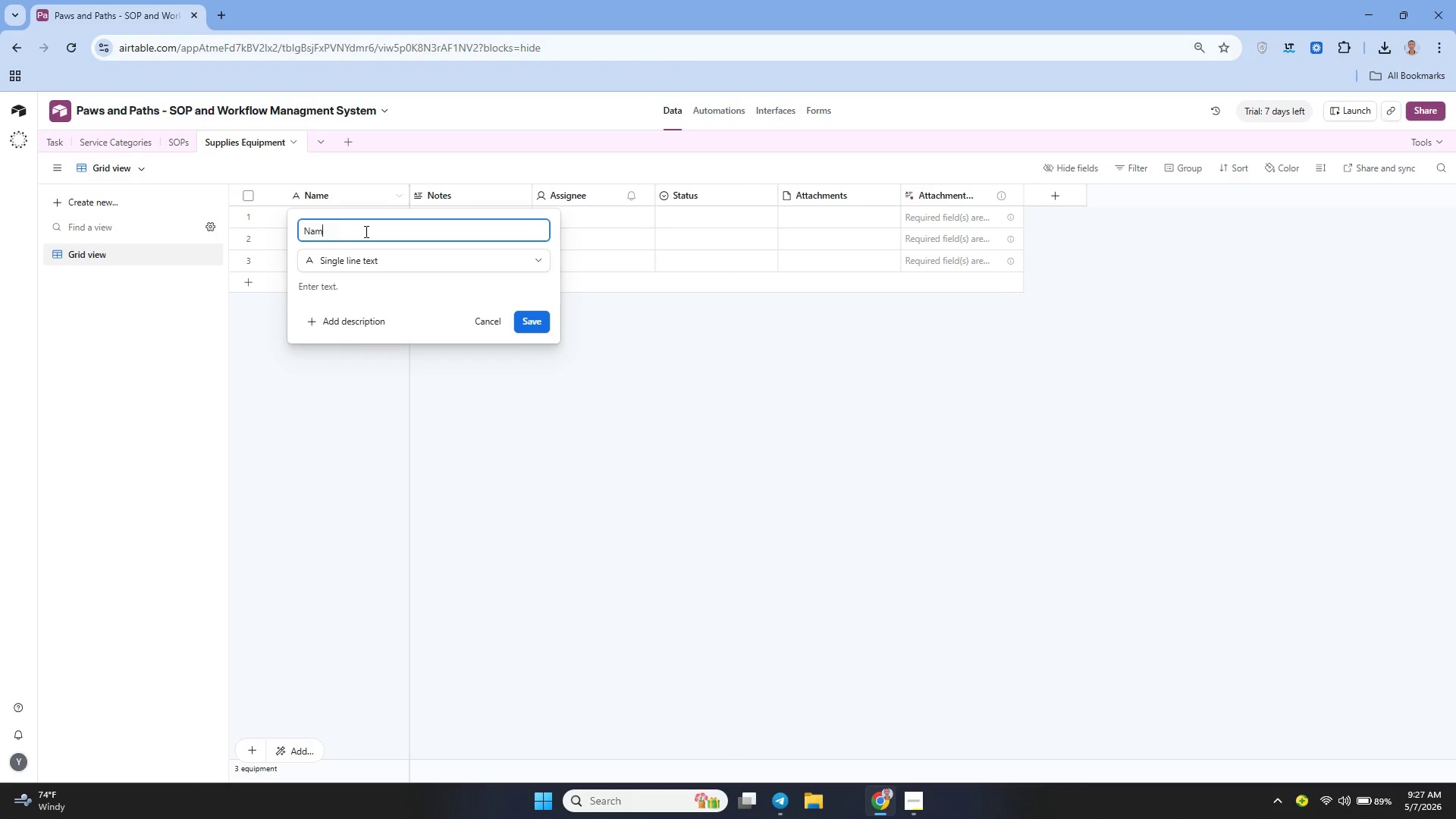 
key(Backspace)
key(Backspace)
key(Backspace)
key(Backspace)
type(Supply ID)
 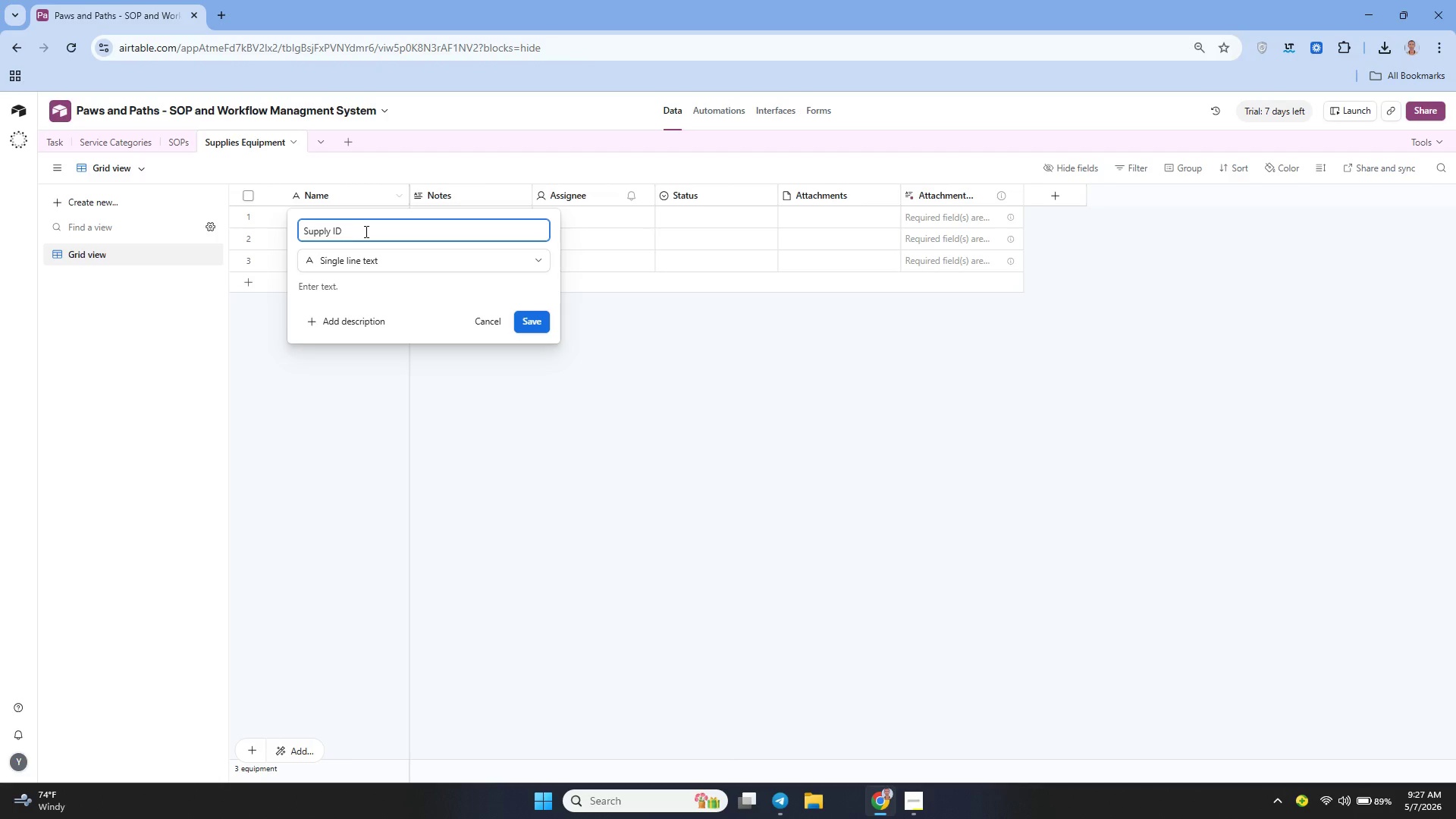 
left_click([526, 326])
 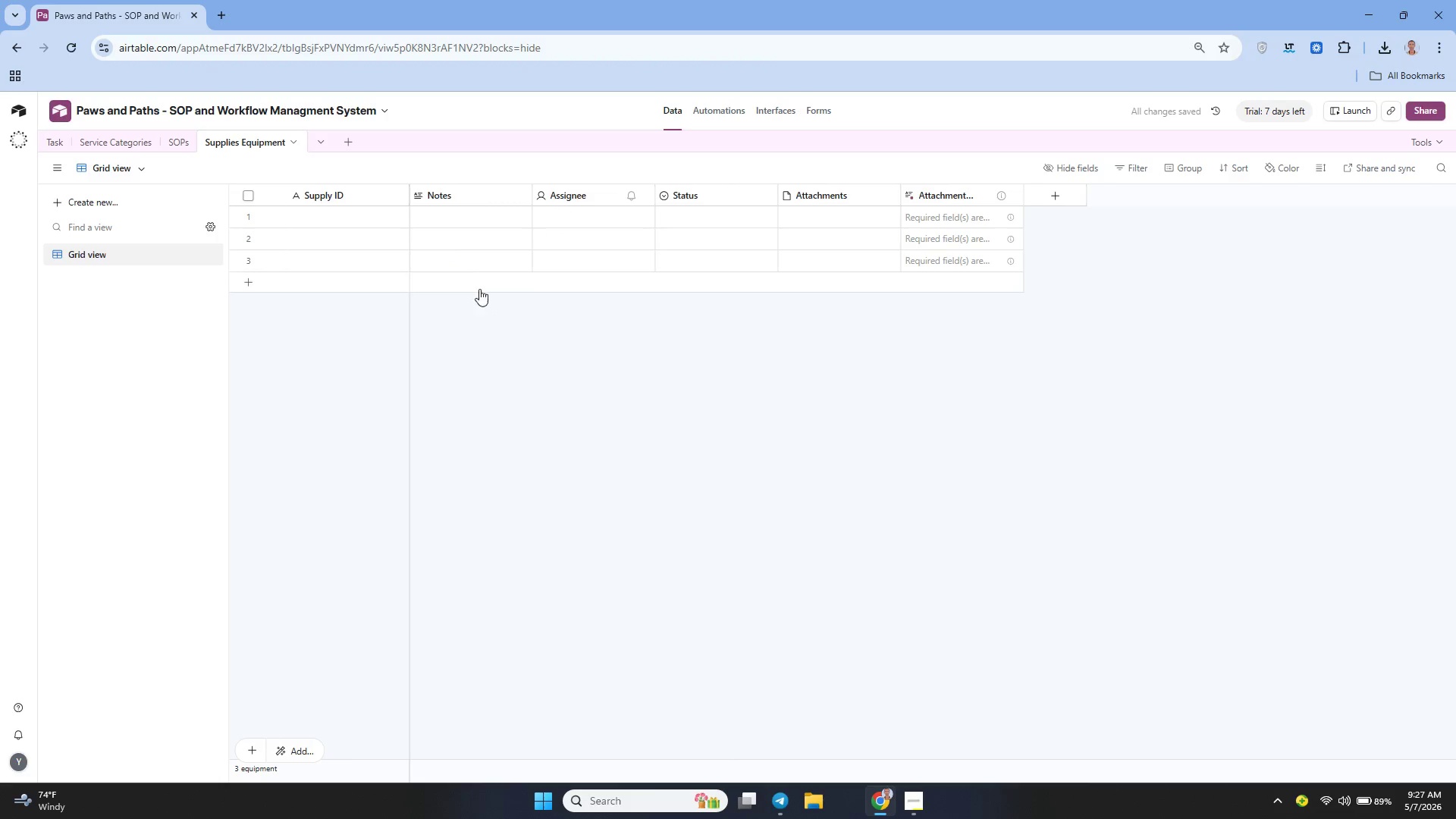 
wait(5.56)
 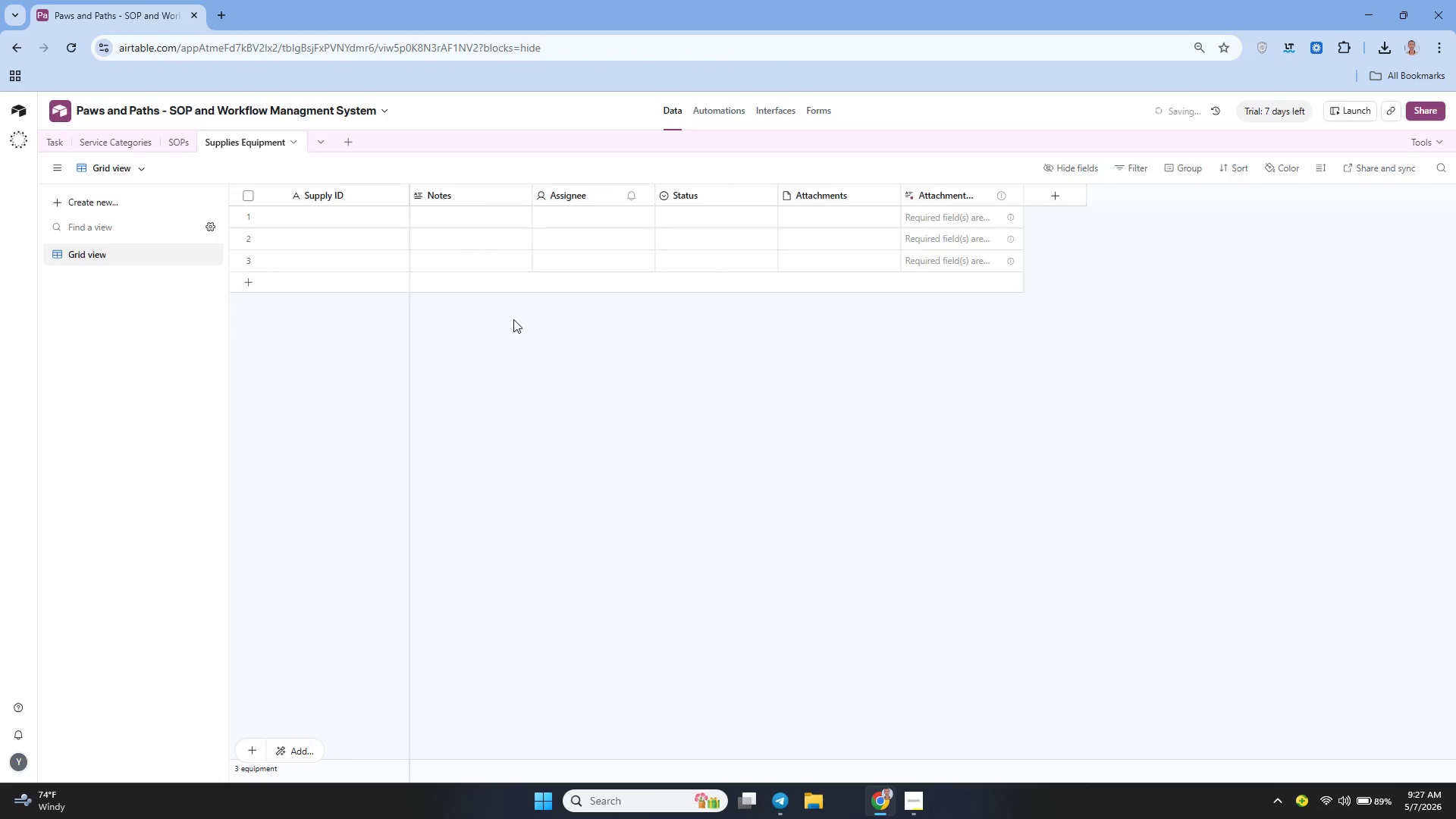 
left_click([519, 193])
 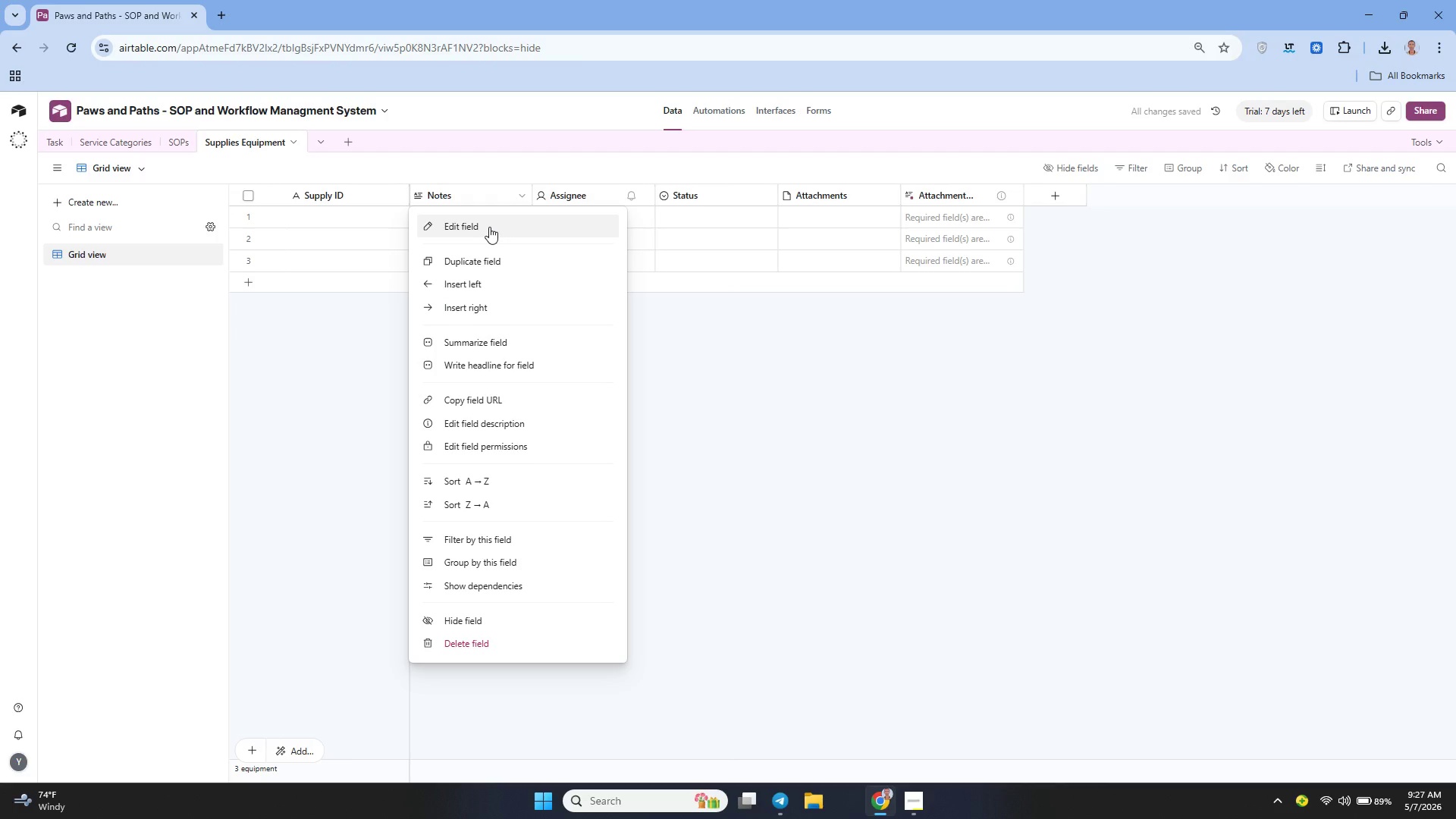 
left_click([489, 227])
 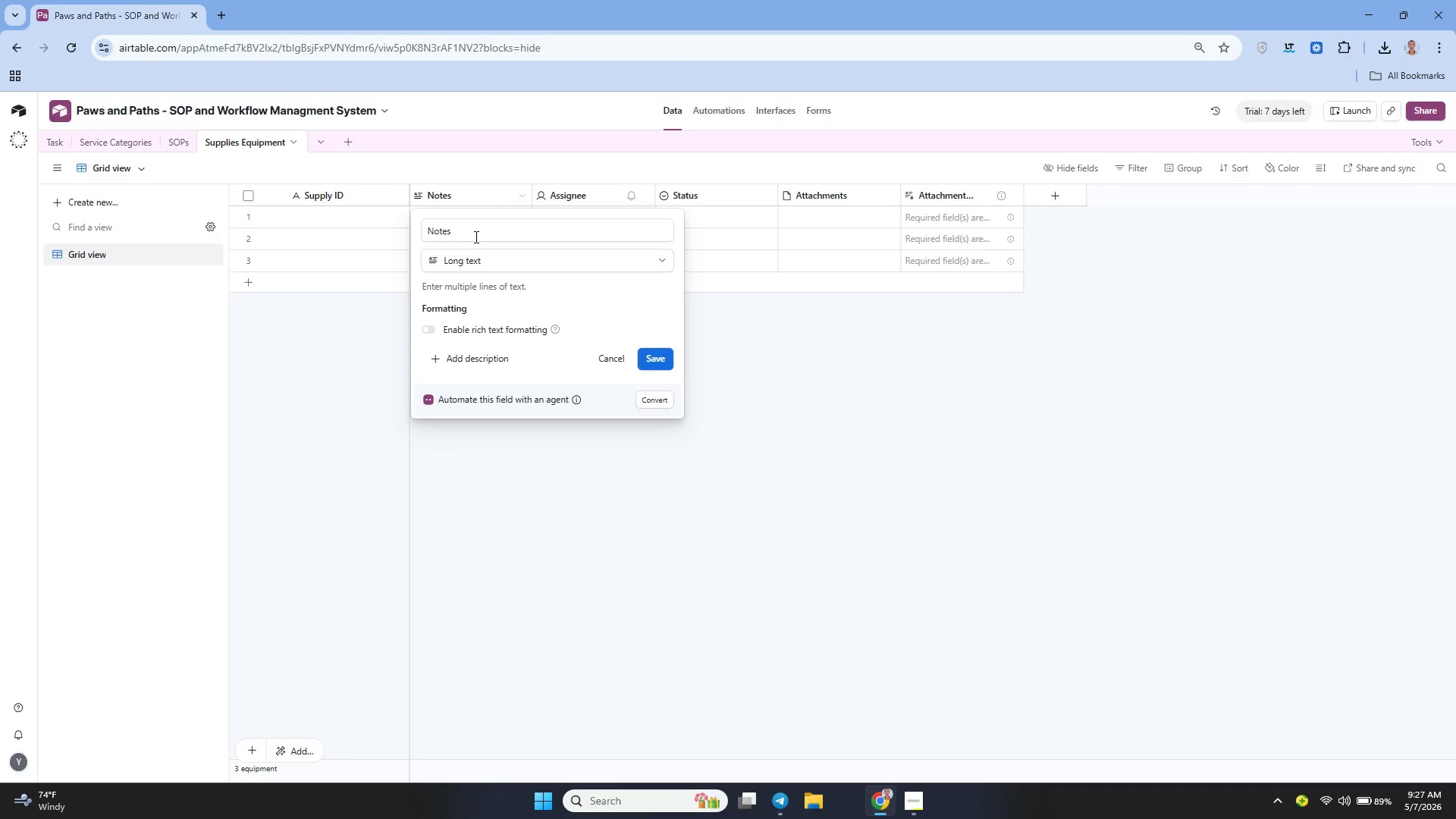 
left_click([484, 231])
 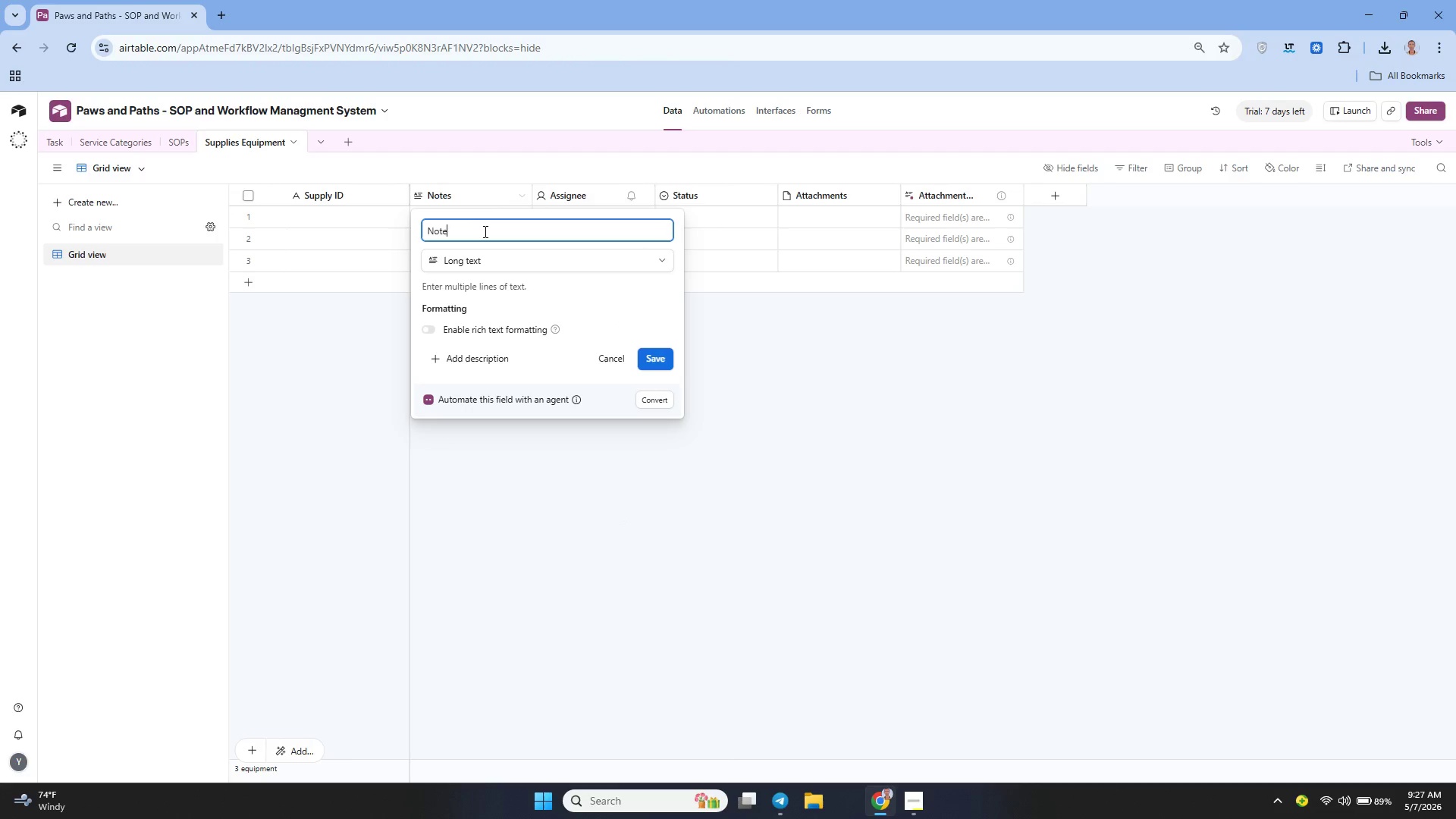 
key(Backspace)
key(Backspace)
key(Backspace)
key(Backspace)
key(Backspace)
type(Item Name)
 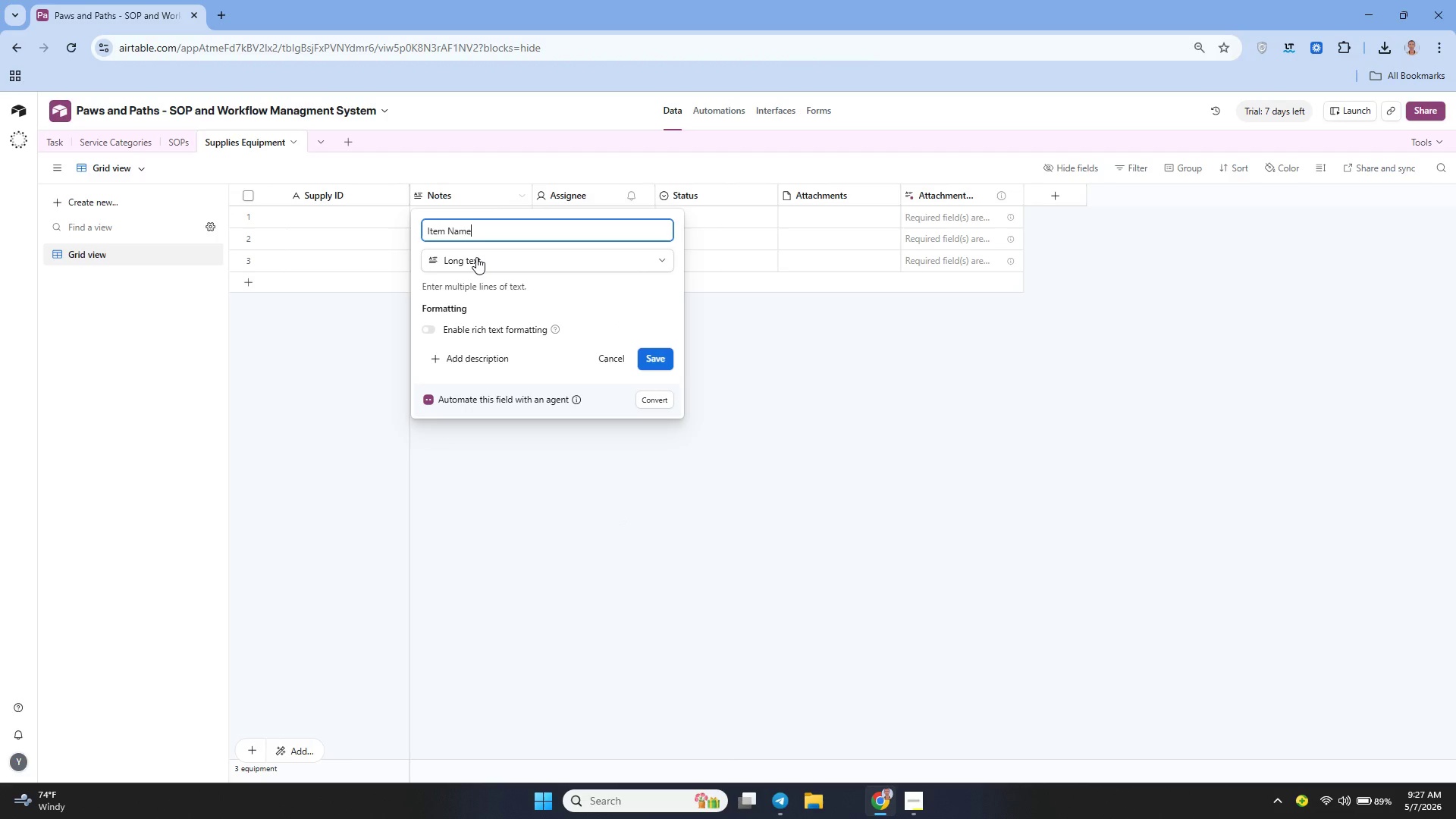 
left_click_drag(start_coordinate=[476, 257], to_coordinate=[496, 265])
 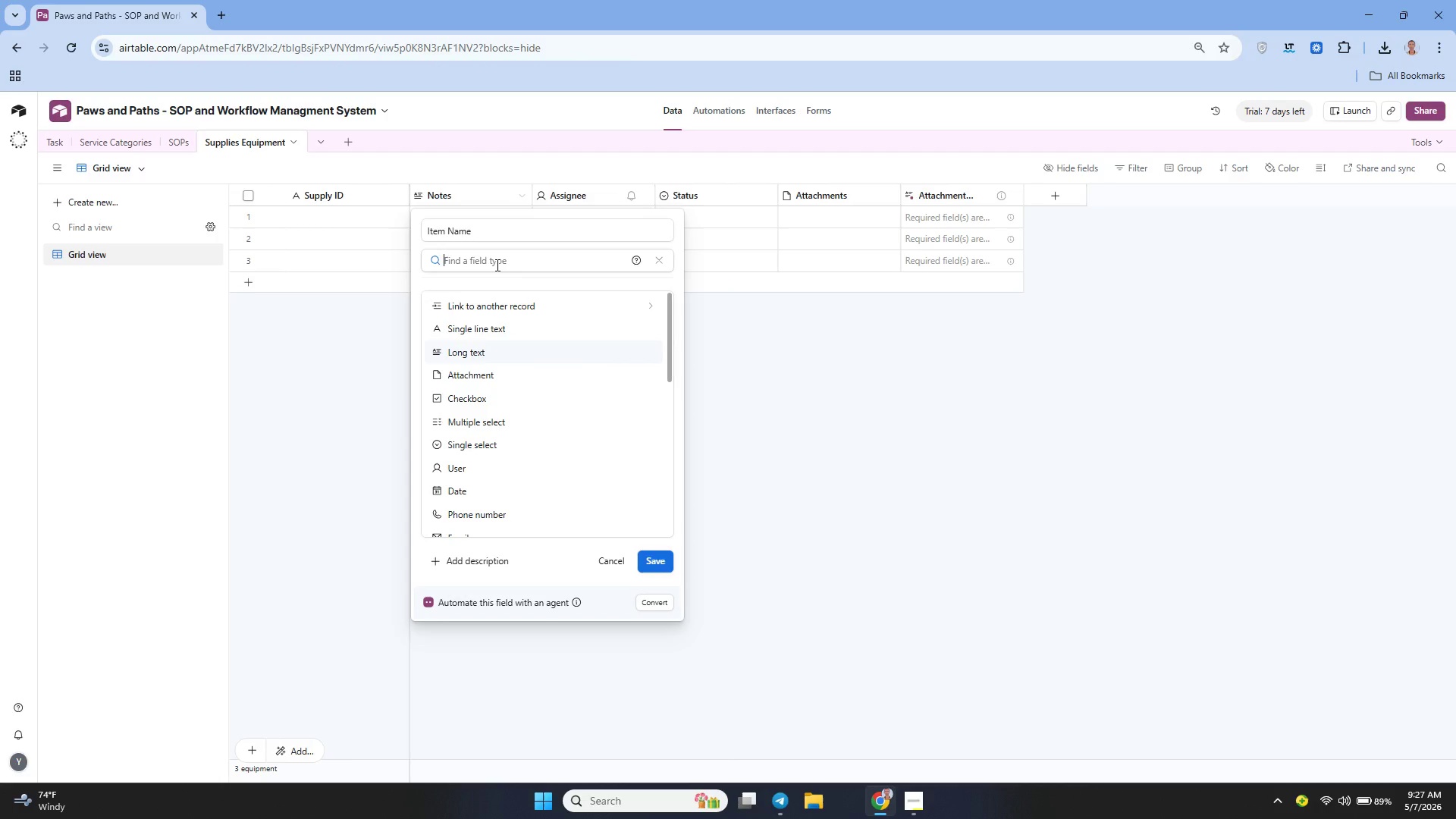 
left_click([496, 265])
 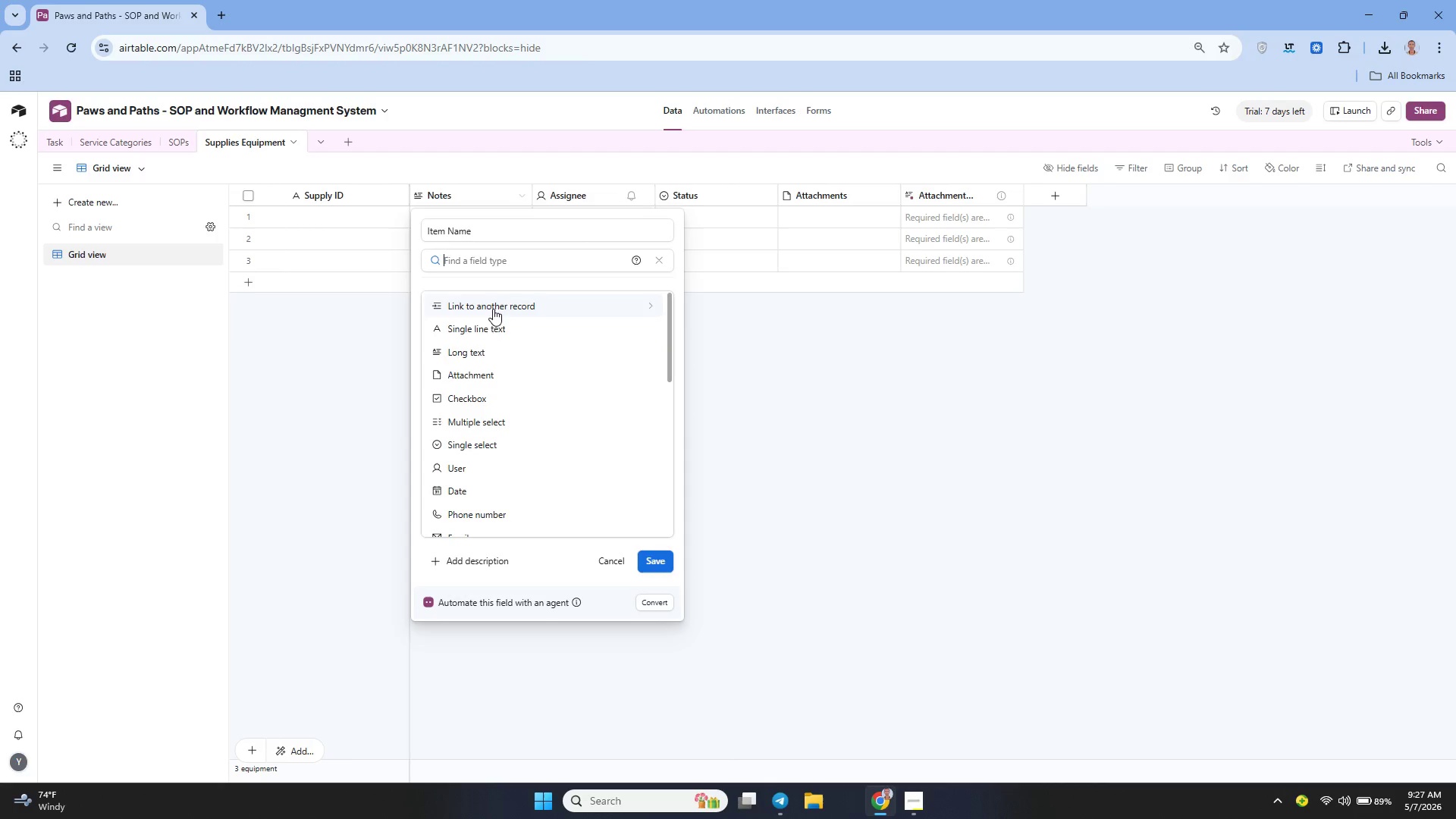 
left_click([491, 317])
 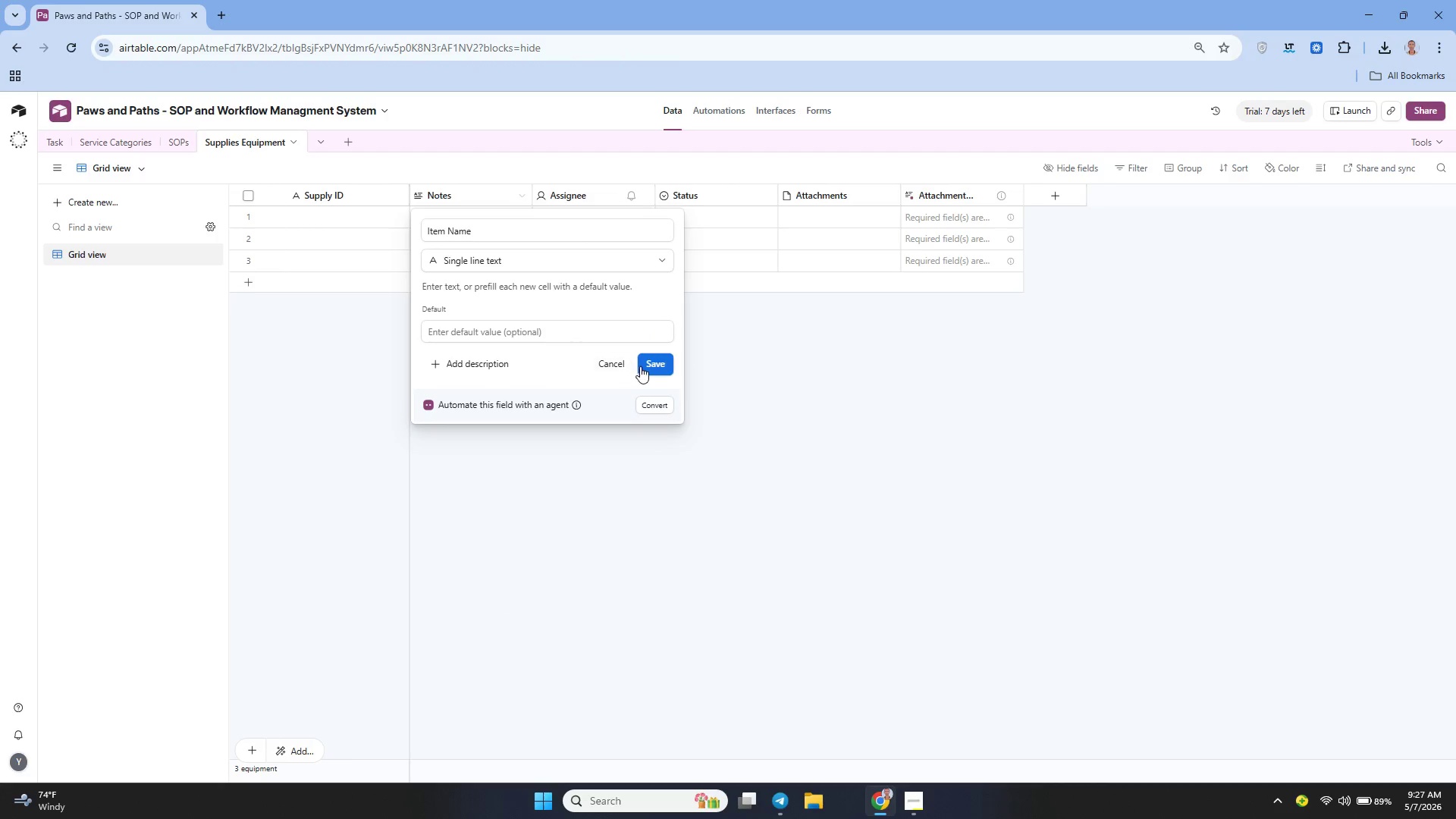 
left_click([644, 366])
 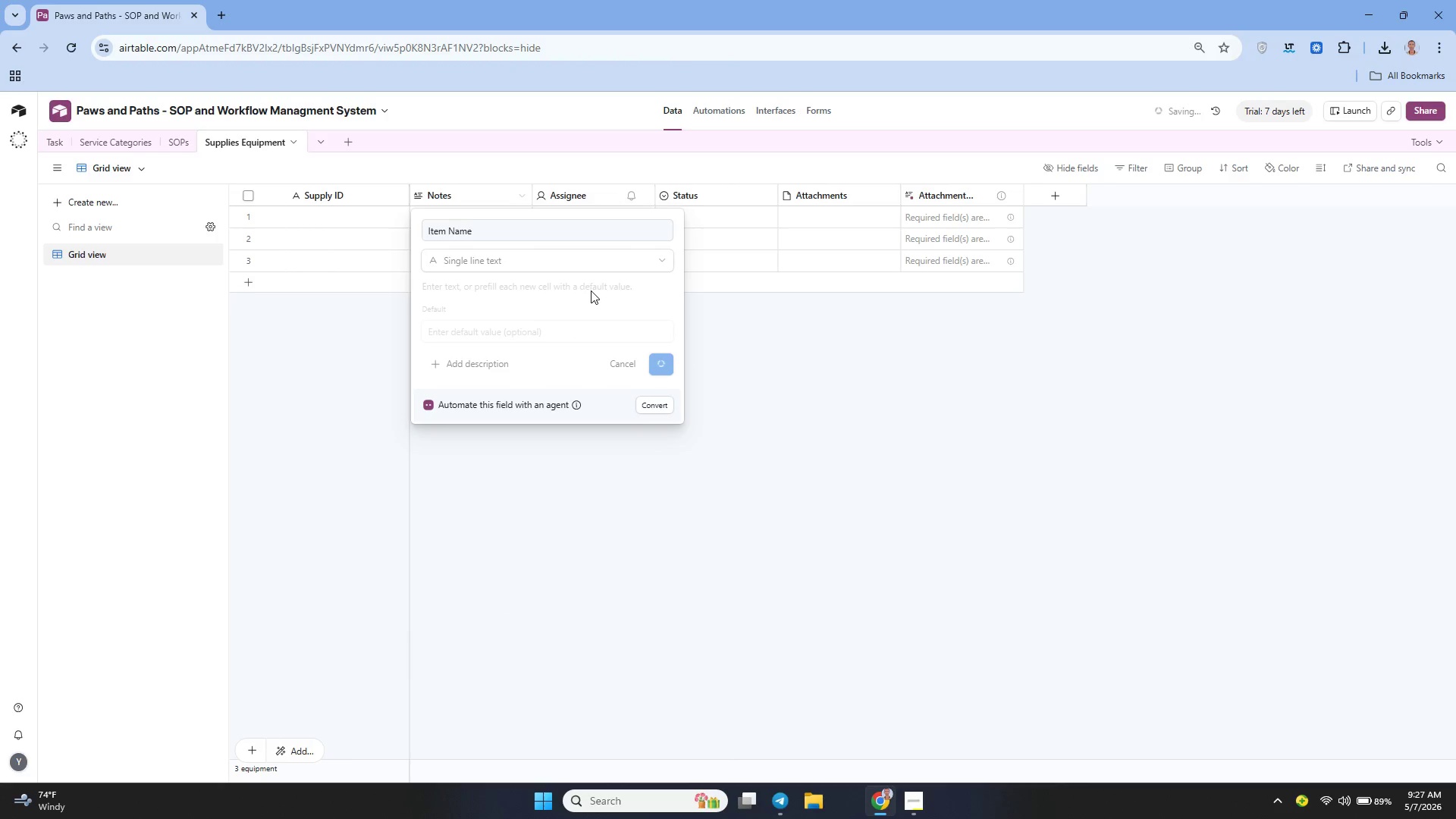 
mouse_move([568, 289])
 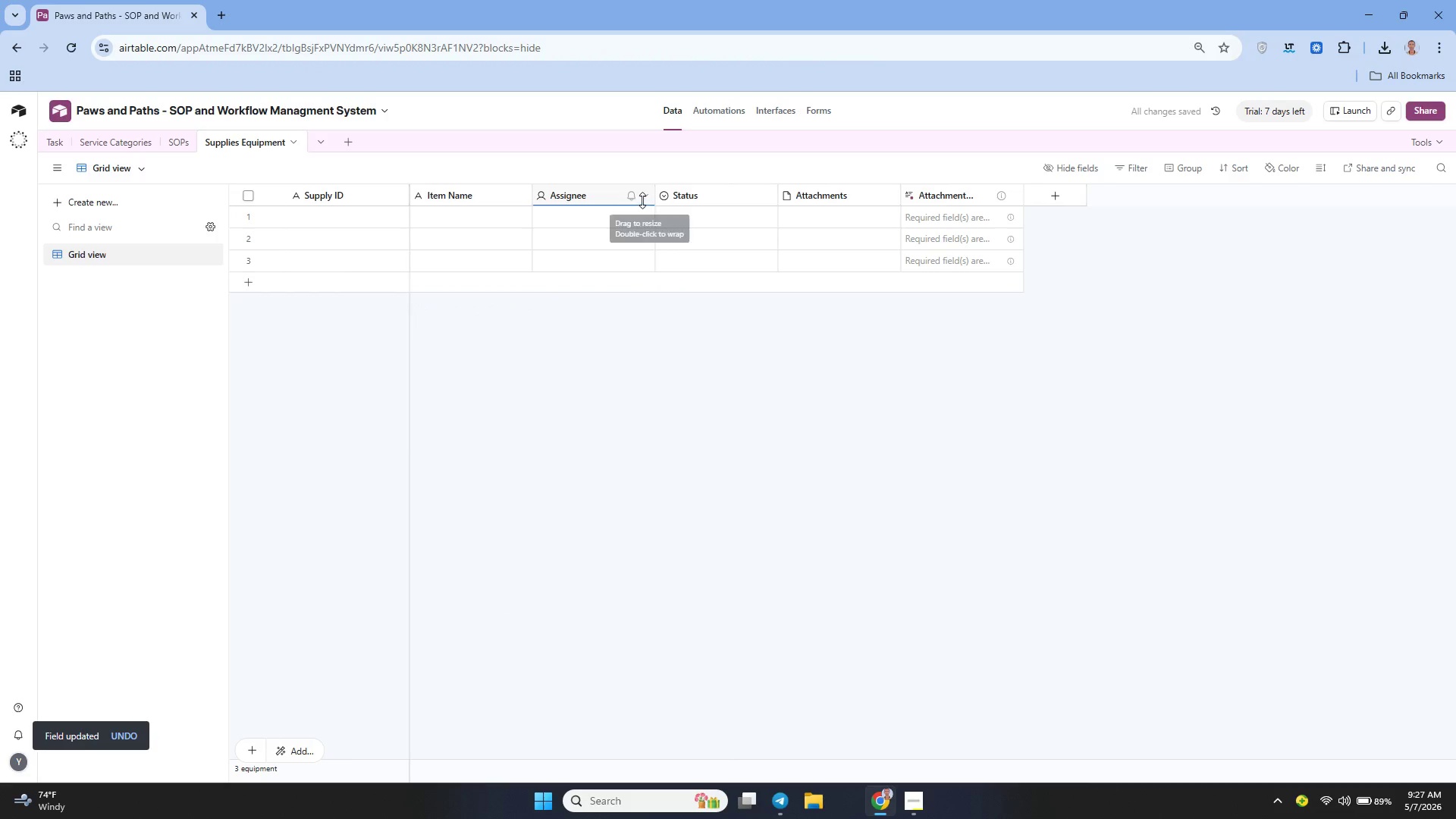 
left_click([645, 199])
 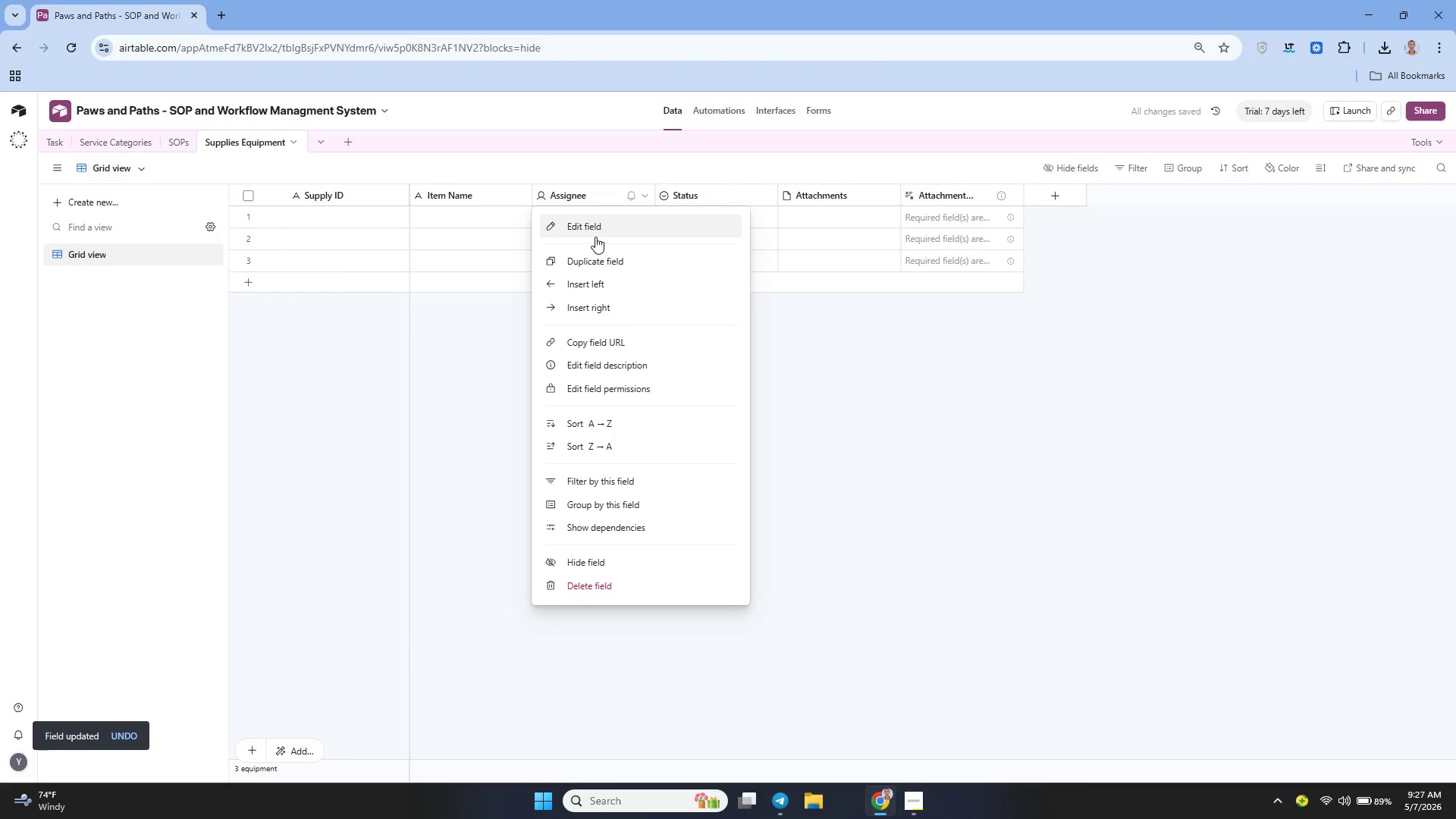 
left_click([593, 235])
 